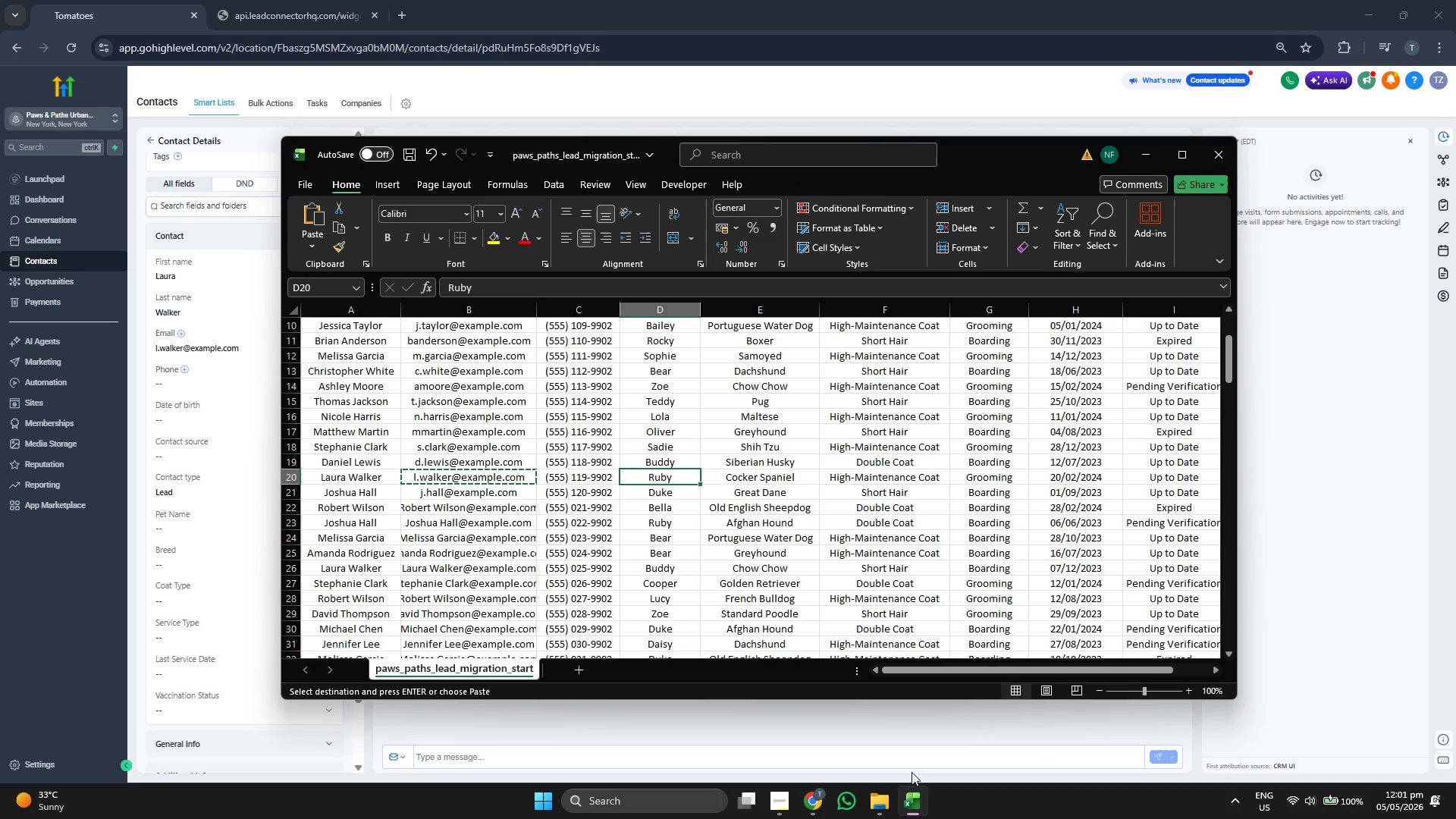 
key(ArrowLeft)
 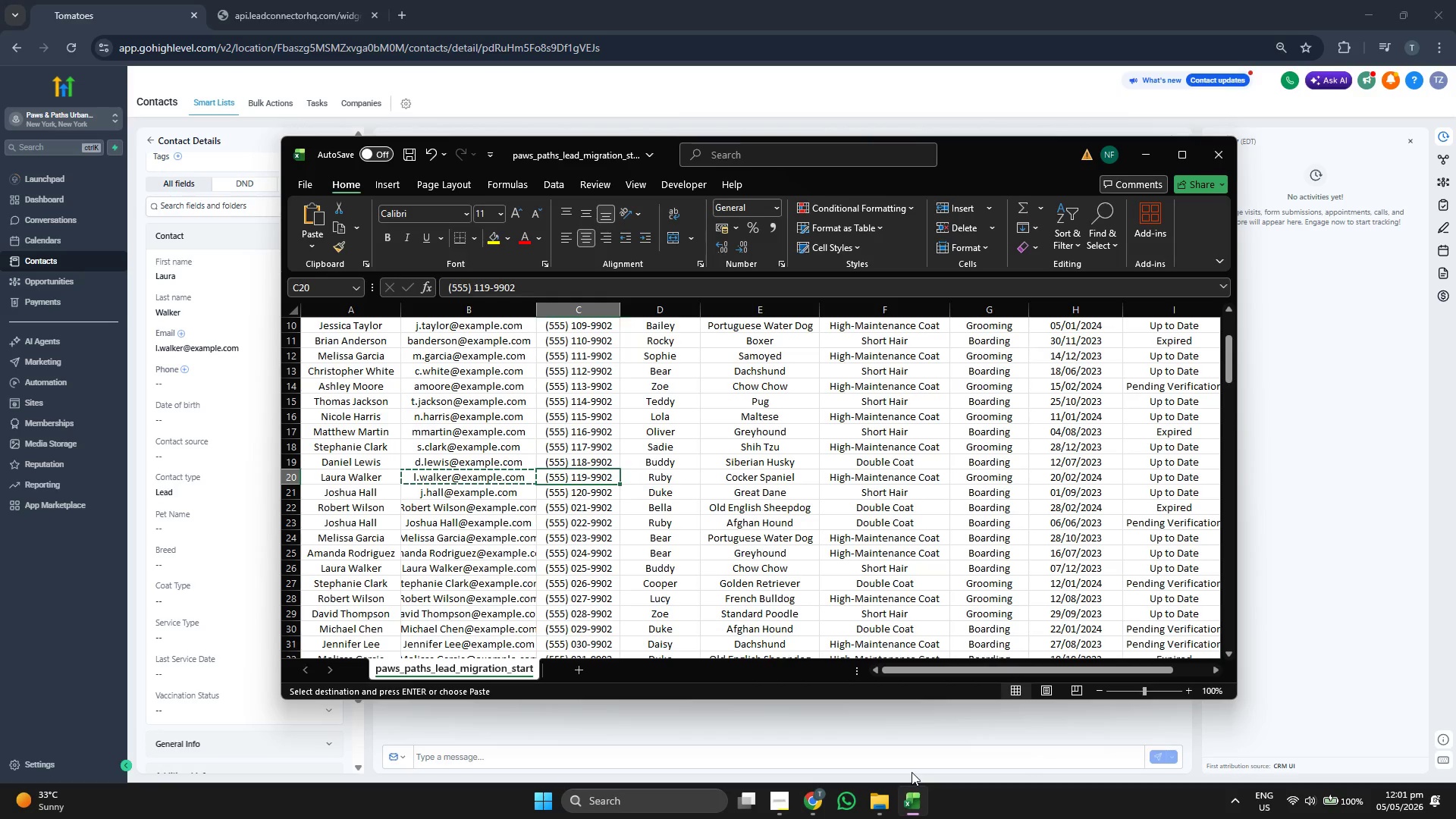 
key(Control+ControlLeft)
 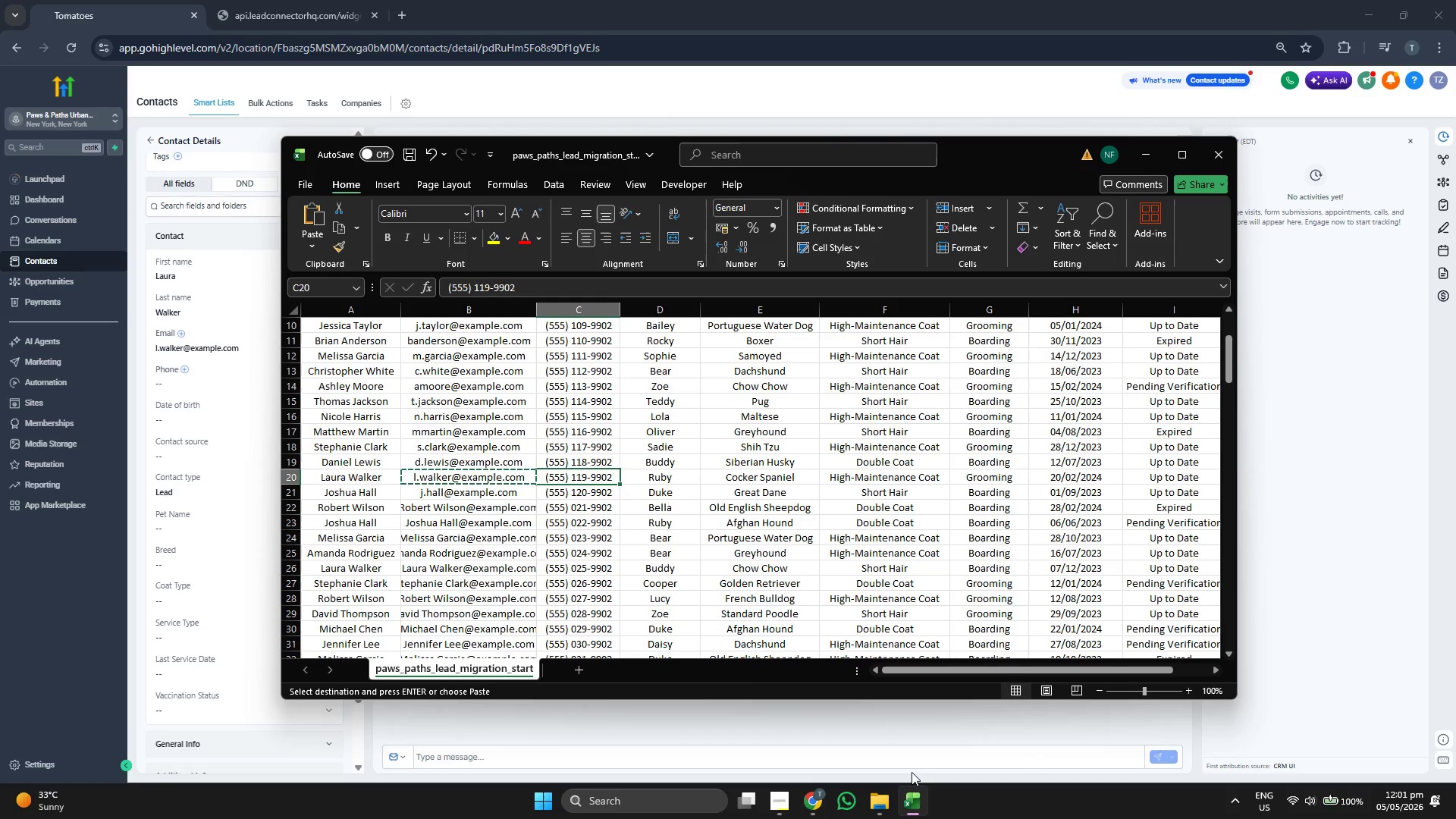 
key(Control+C)
 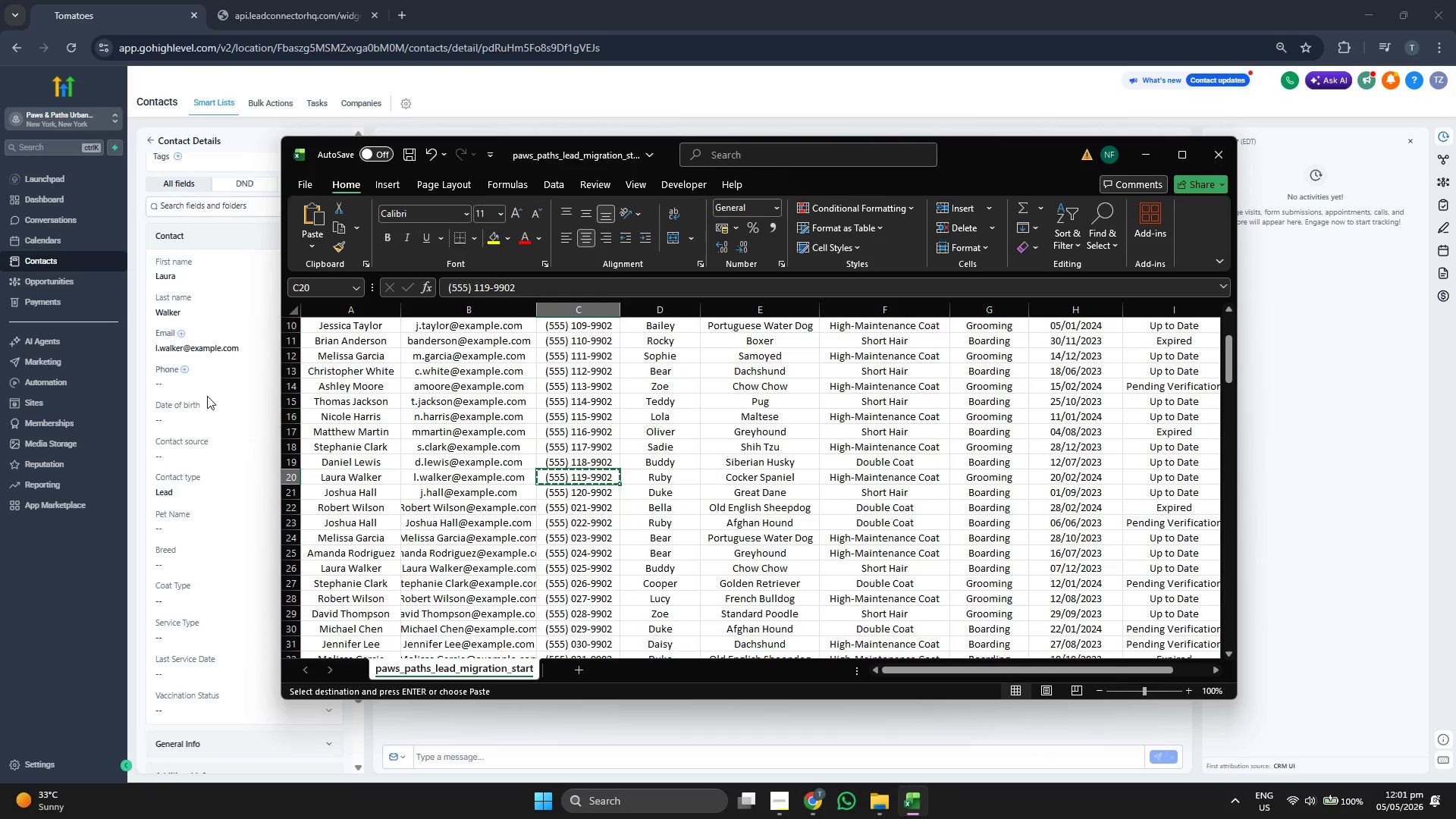 
left_click([197, 387])
 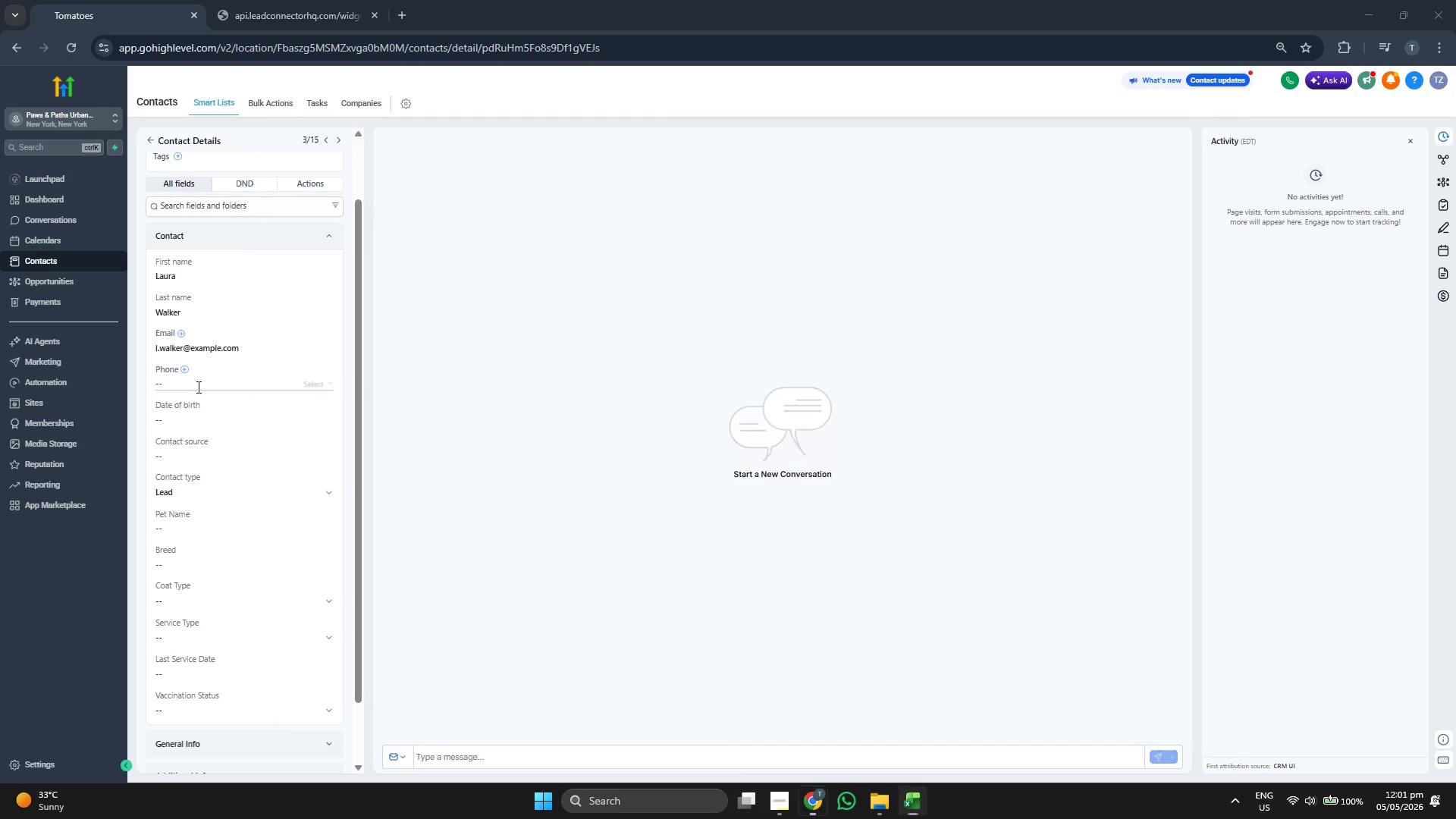 
key(Control+ControlLeft)
 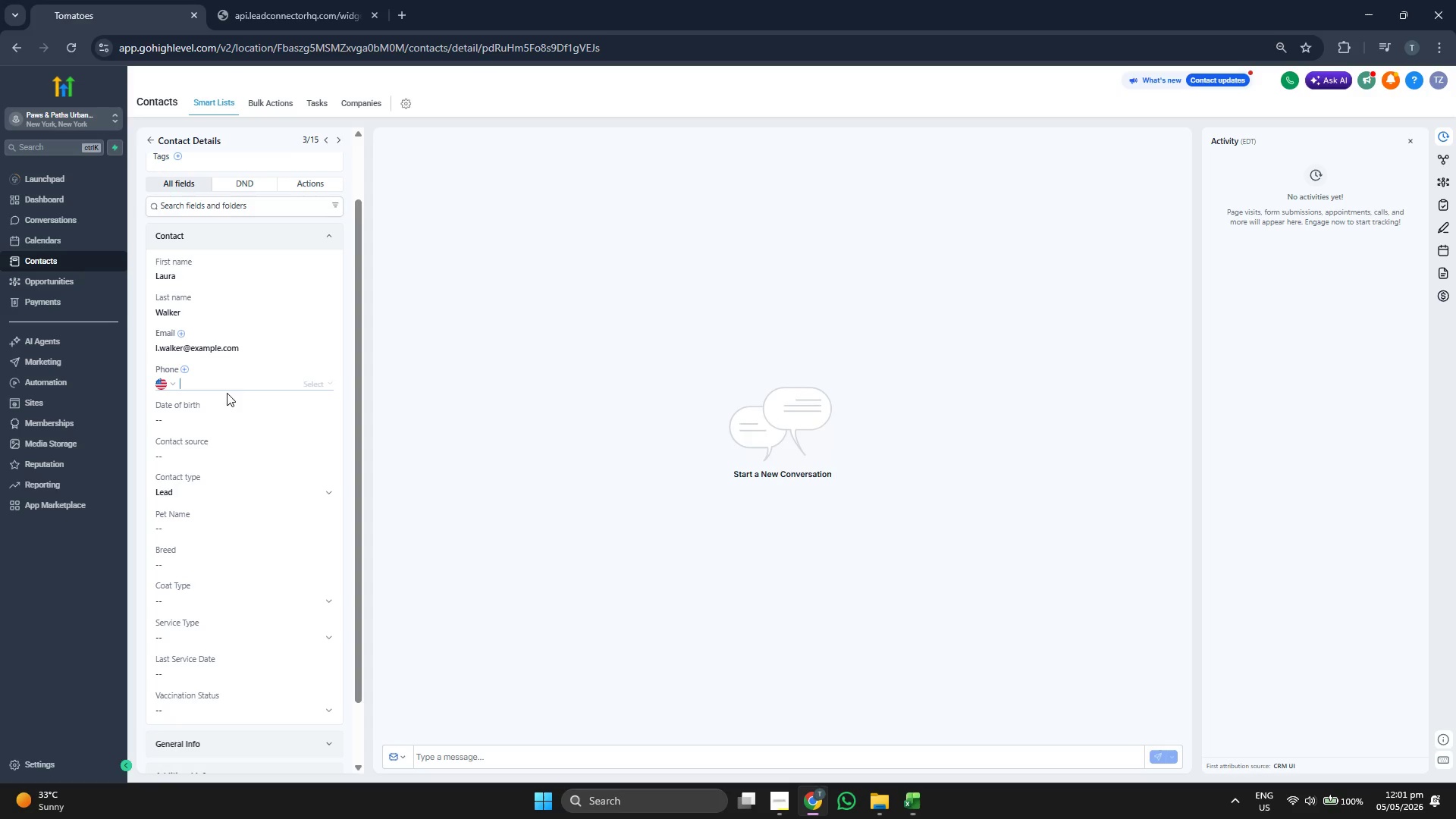 
key(Control+V)
 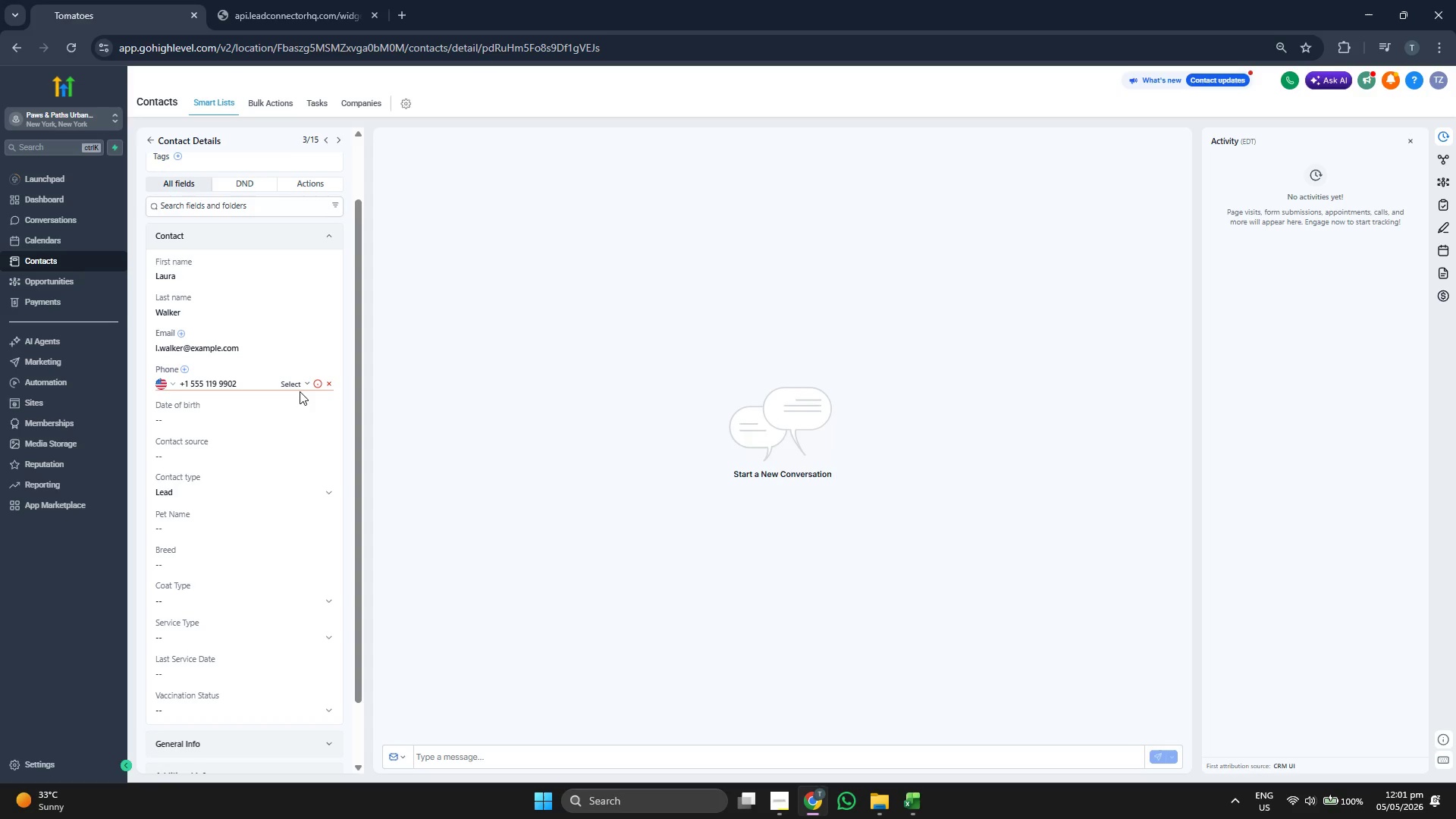 
left_click([300, 386])
 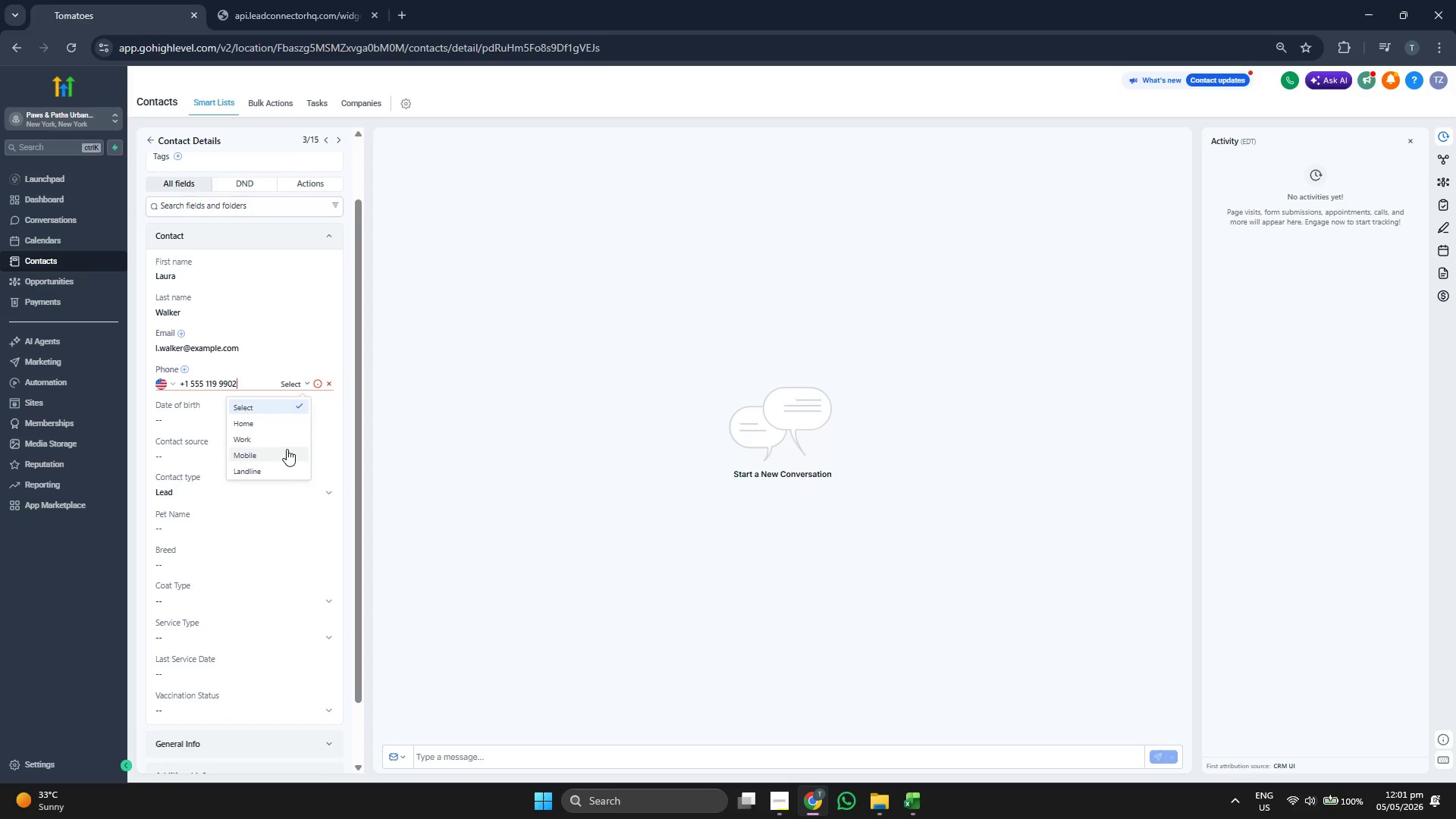 
left_click([287, 453])
 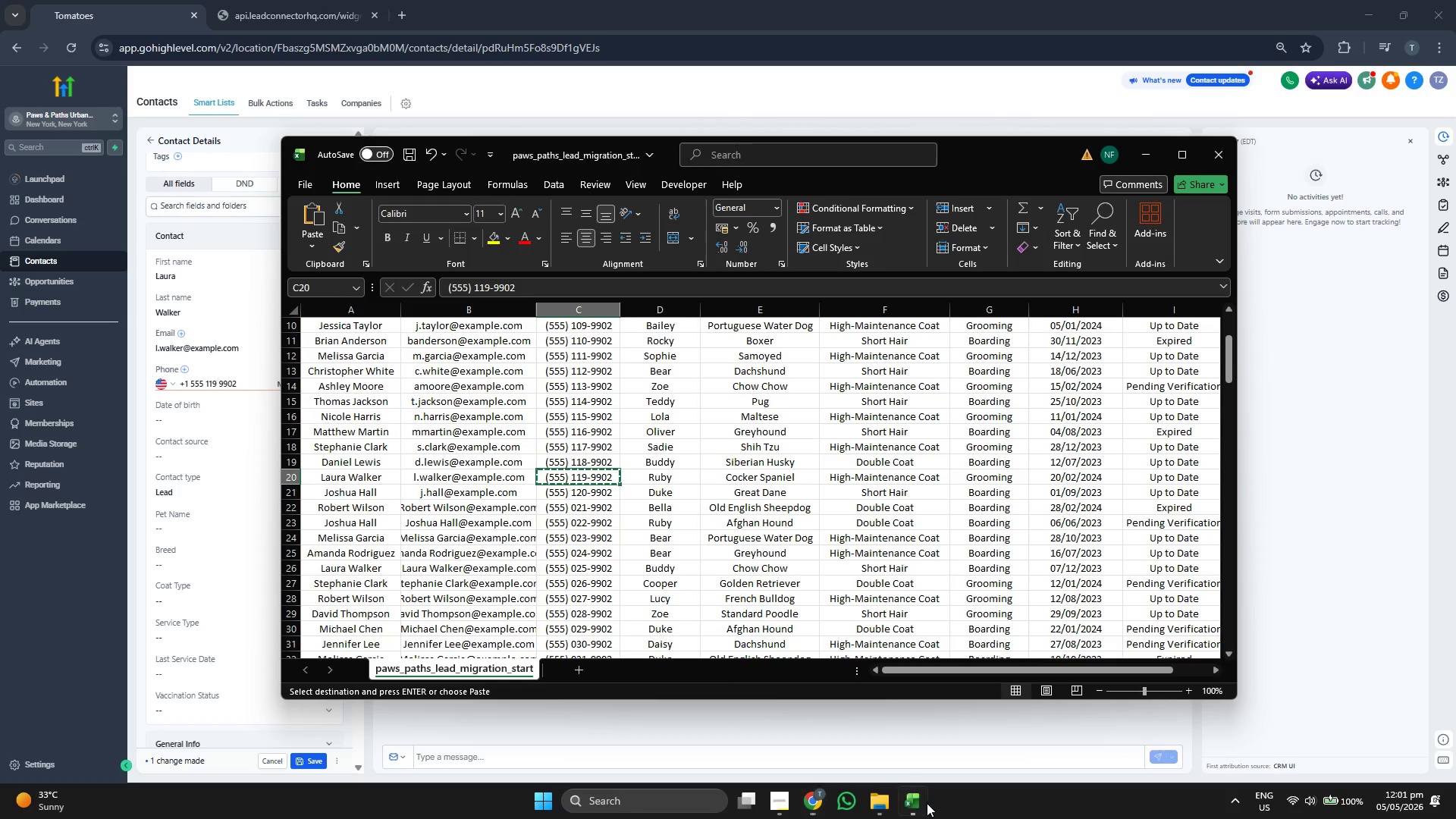 
key(ArrowRight)
 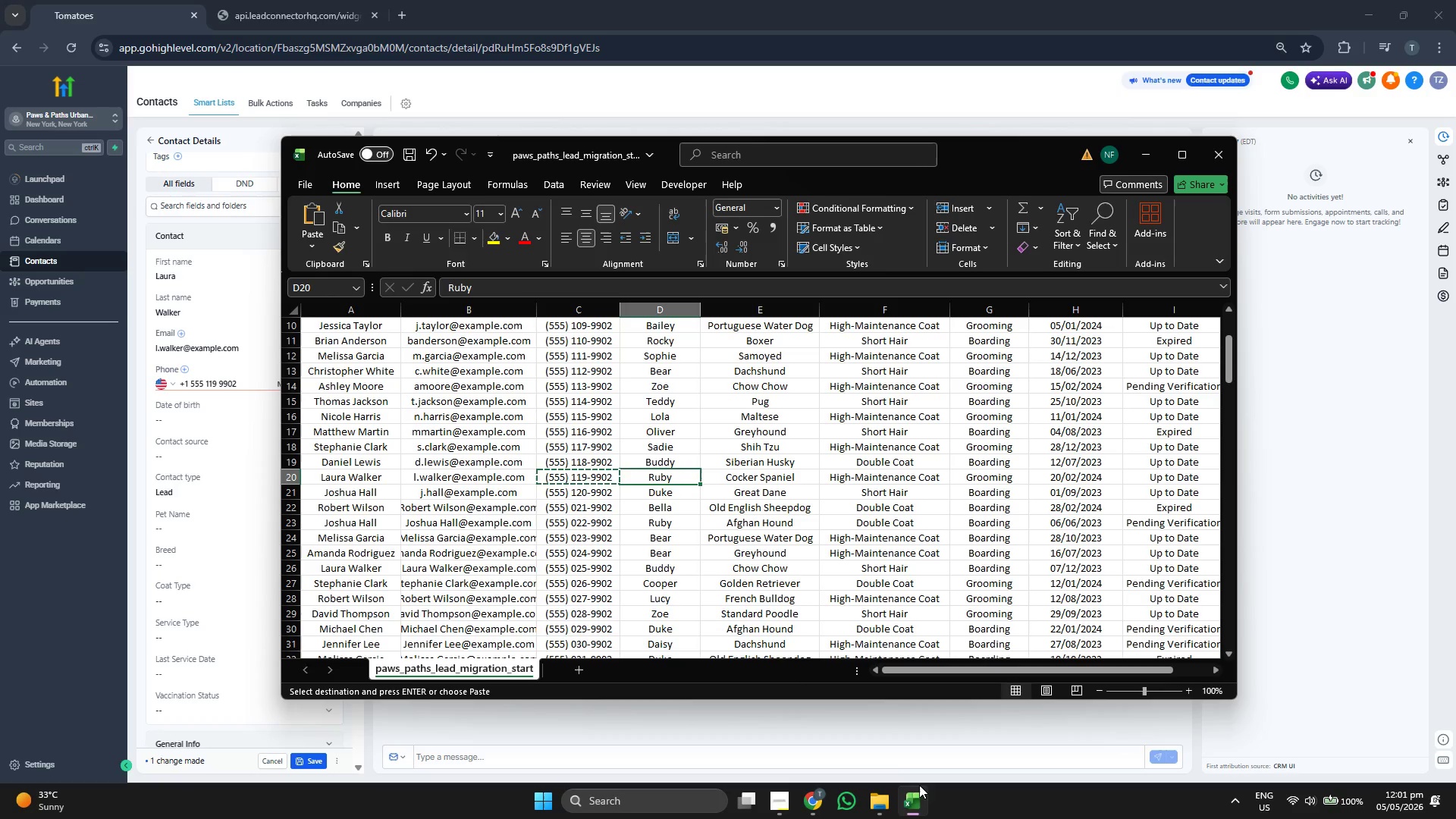 
key(Control+ControlLeft)
 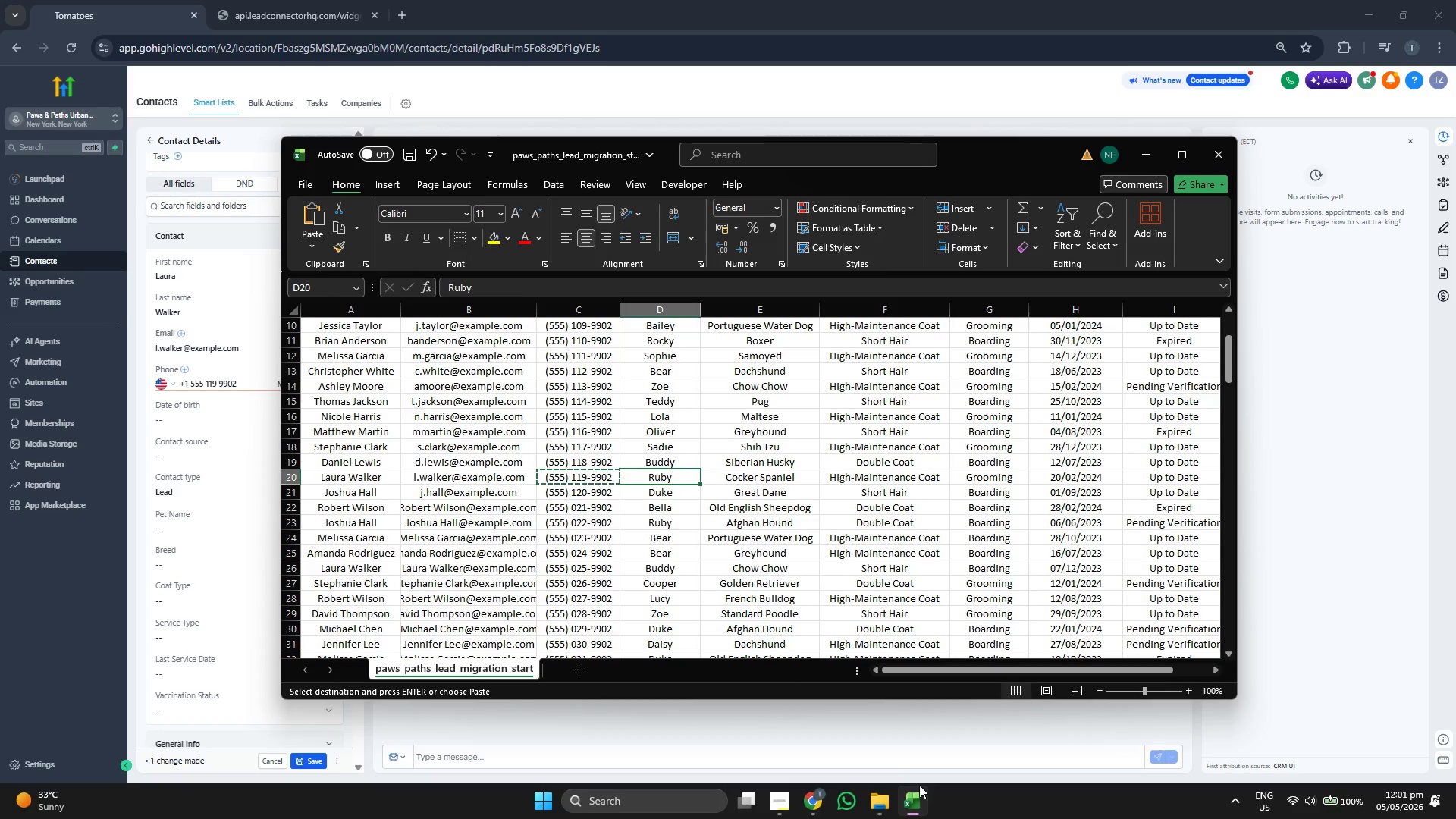 
key(Control+C)
 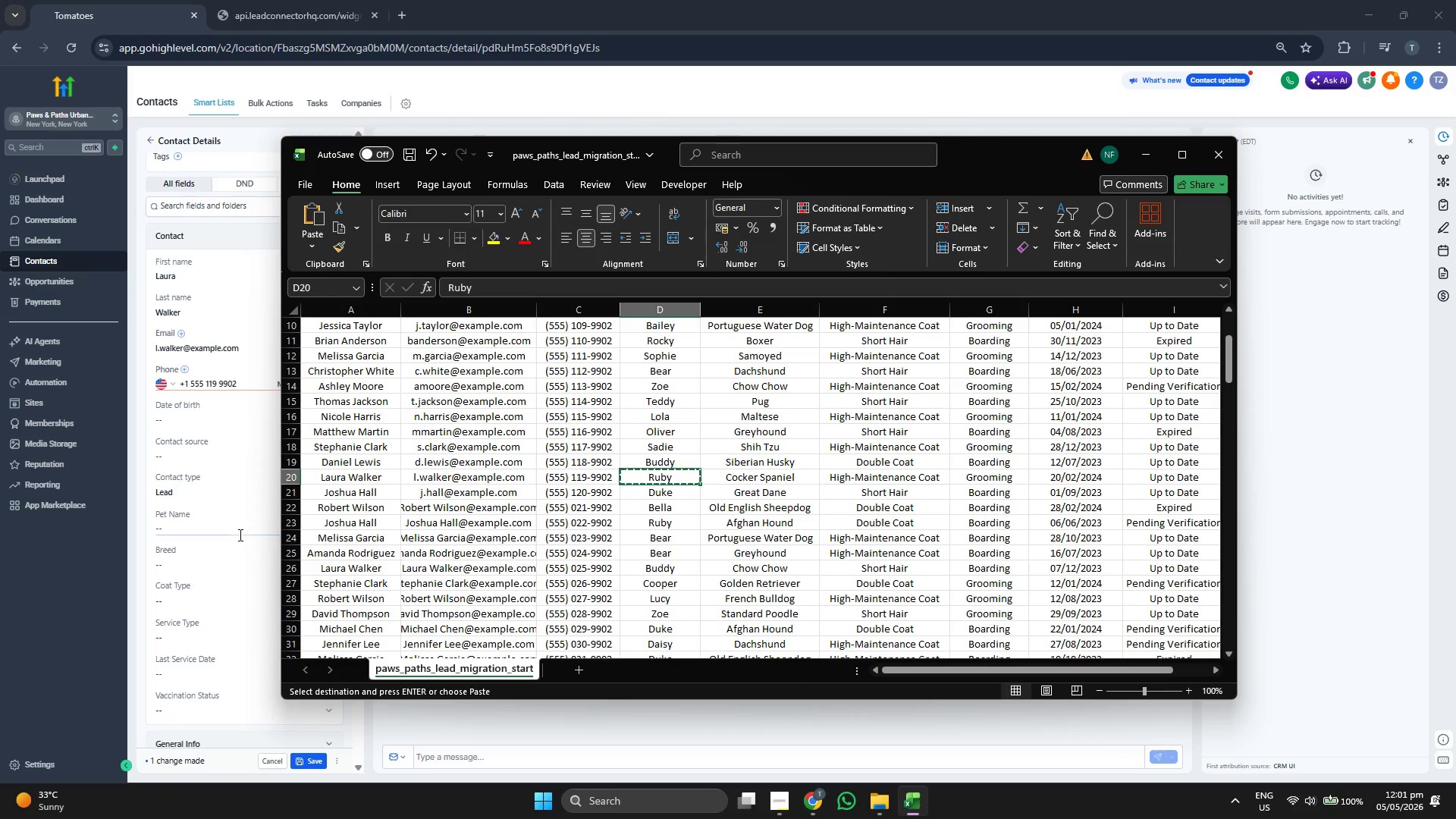 
left_click([236, 531])
 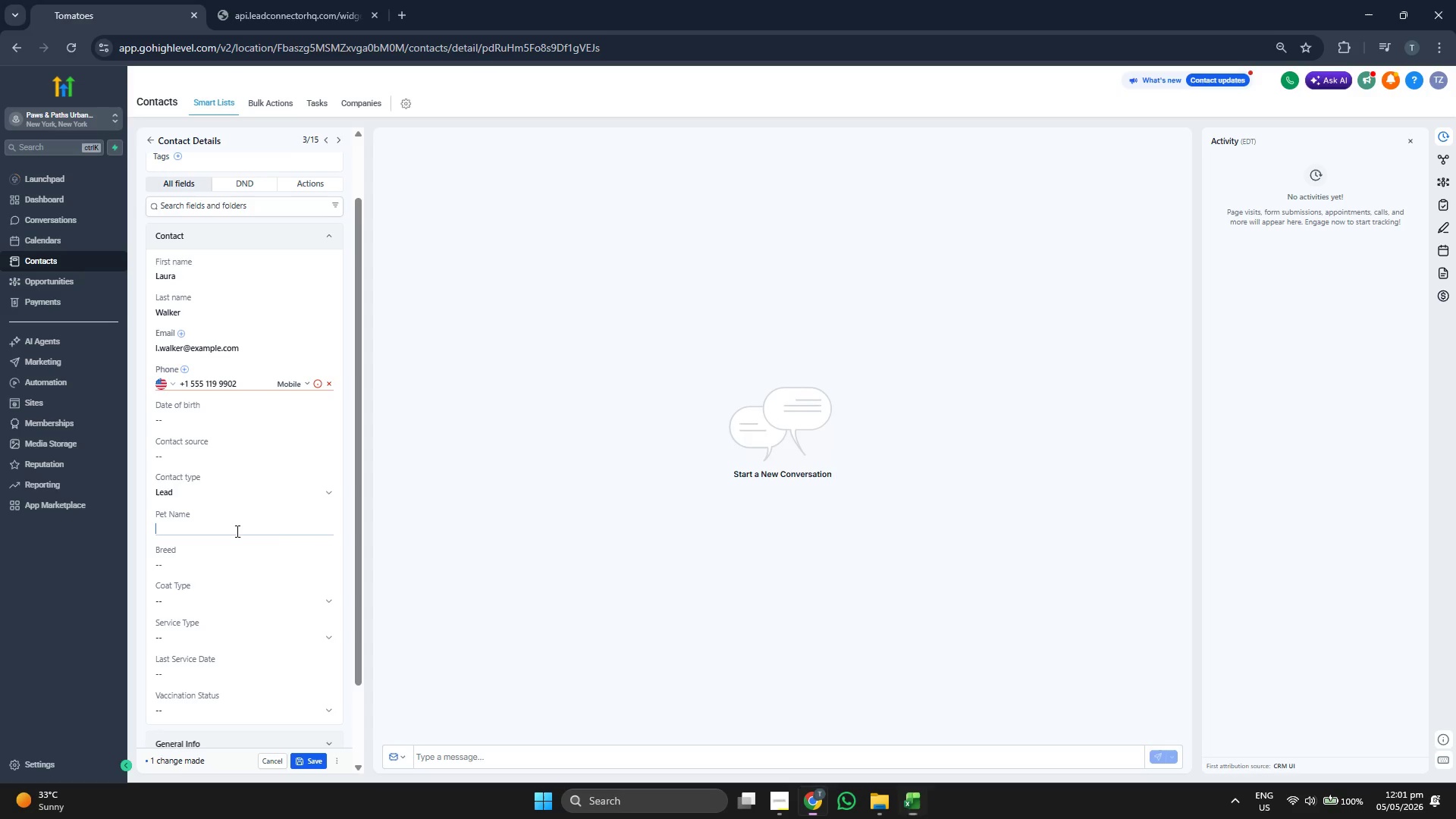 
key(Control+ControlLeft)
 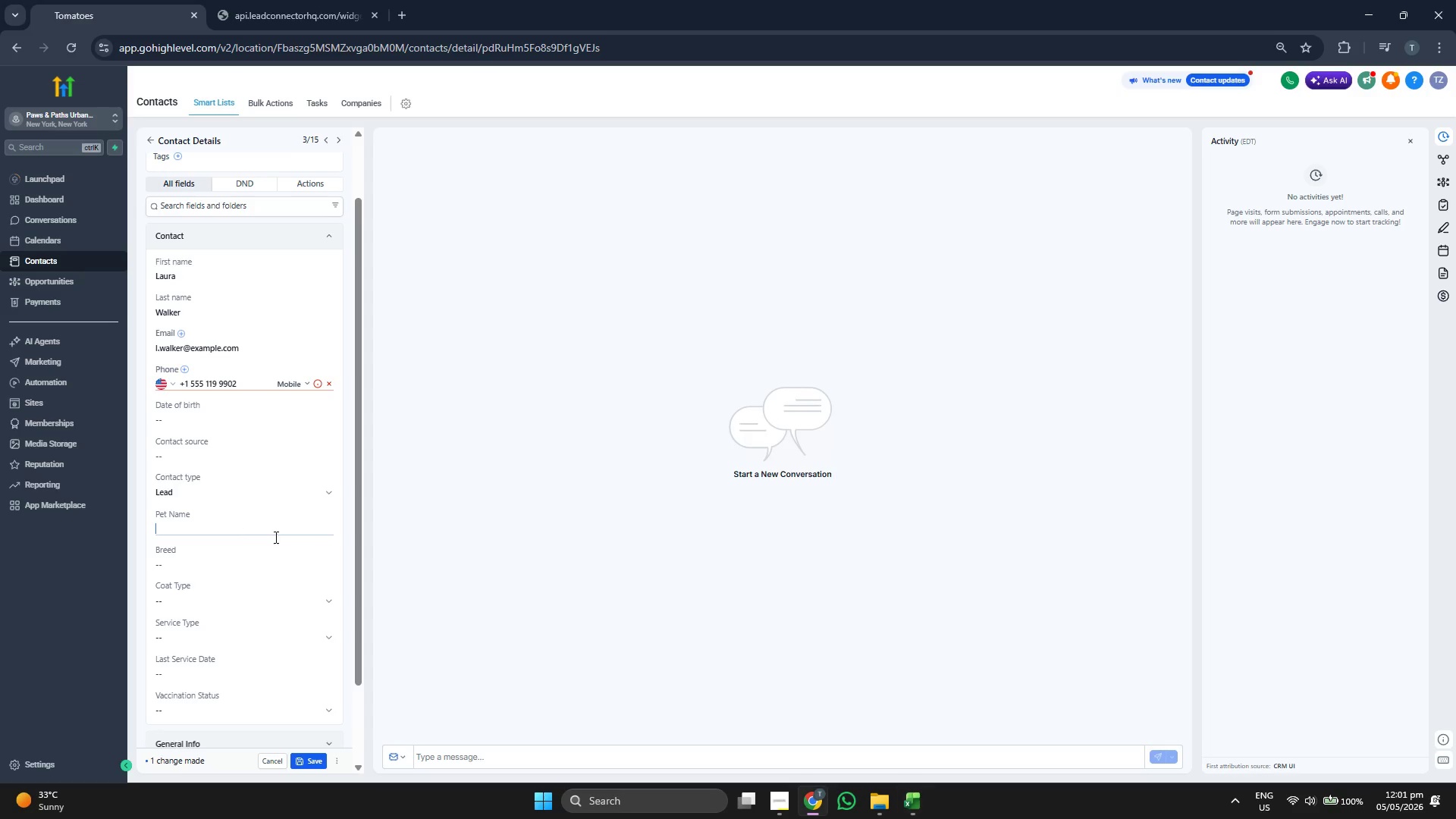 
key(Control+V)
 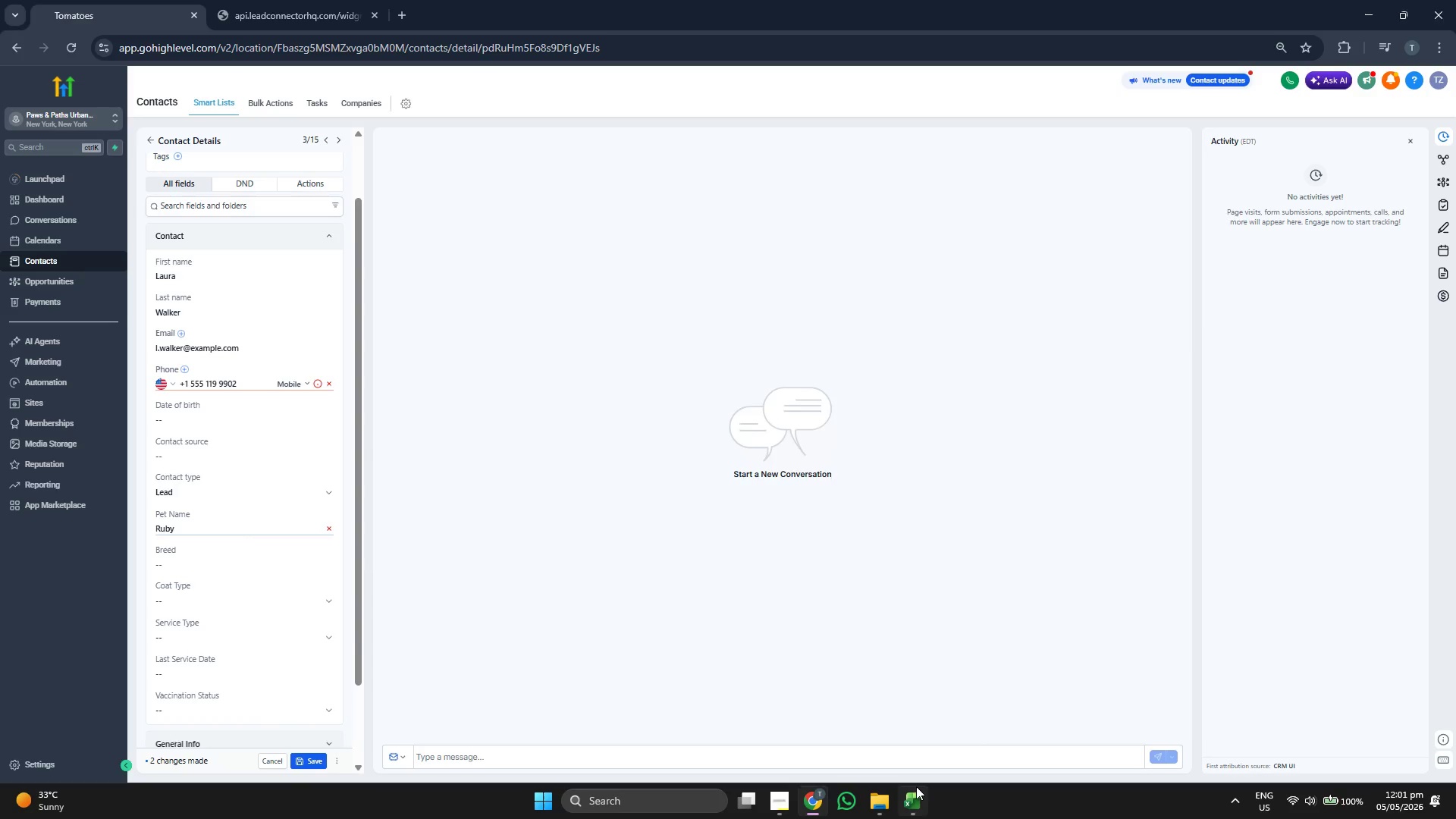 
key(ArrowRight)
 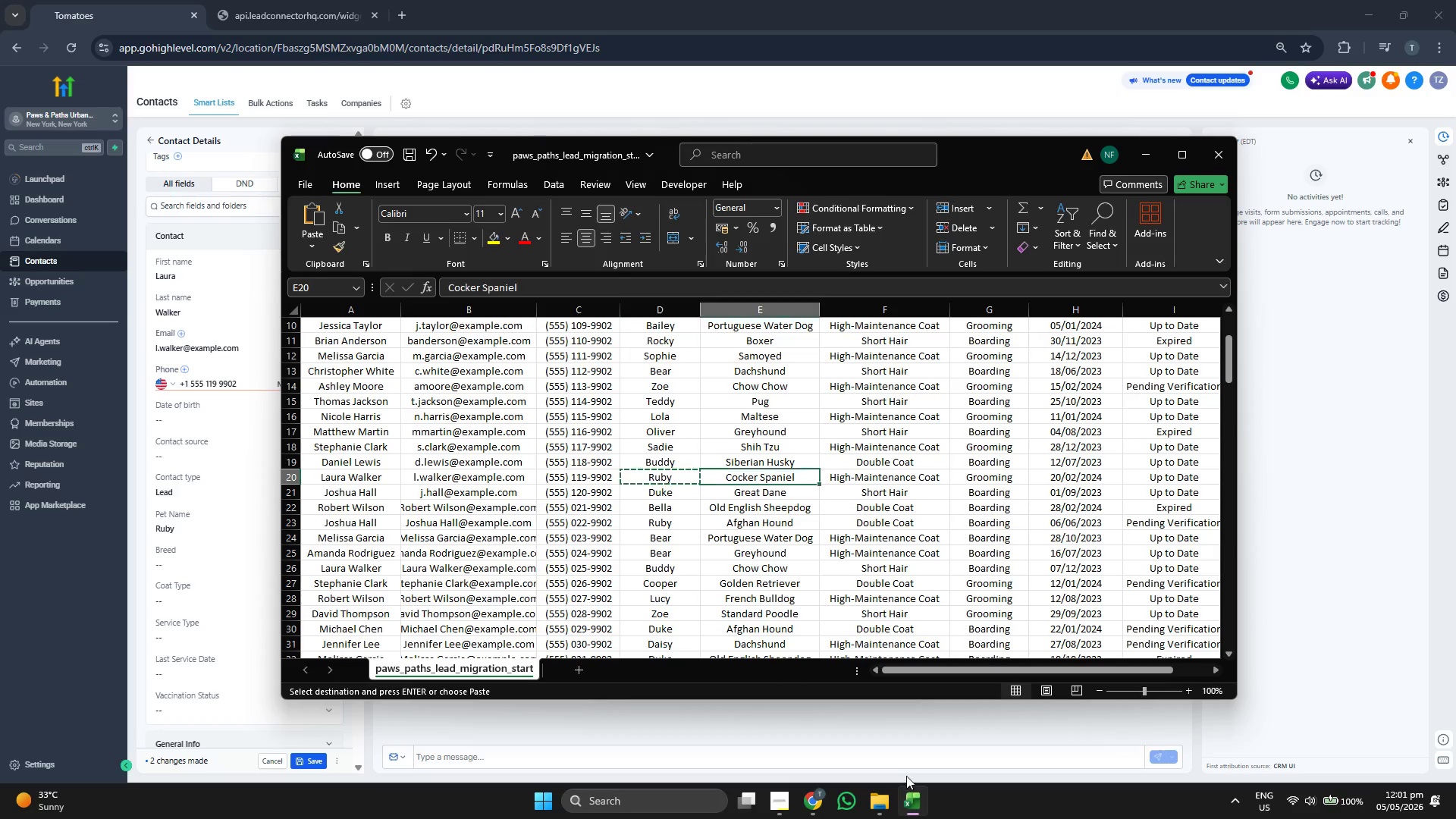 
key(Control+ControlLeft)
 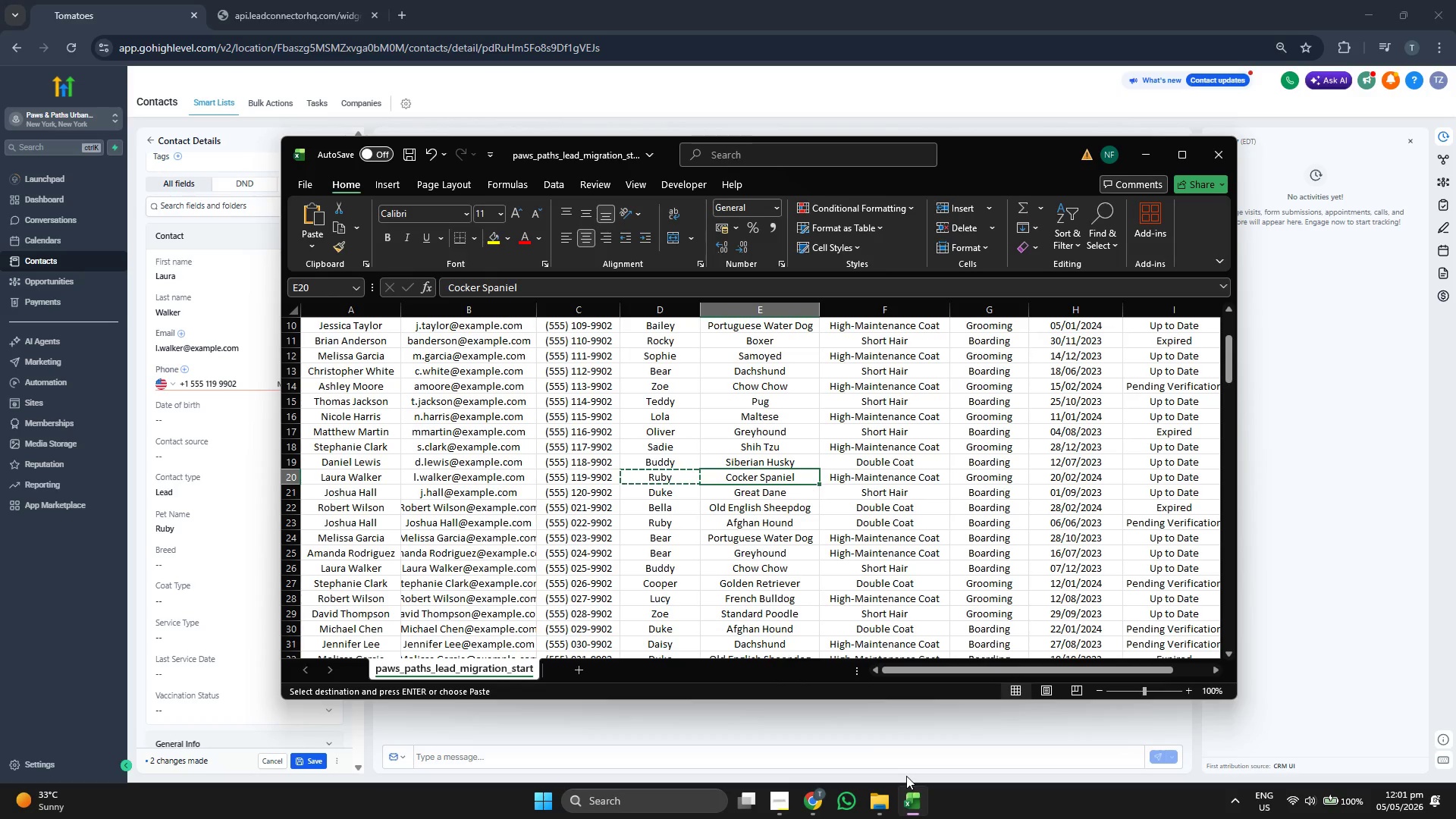 
key(Control+C)
 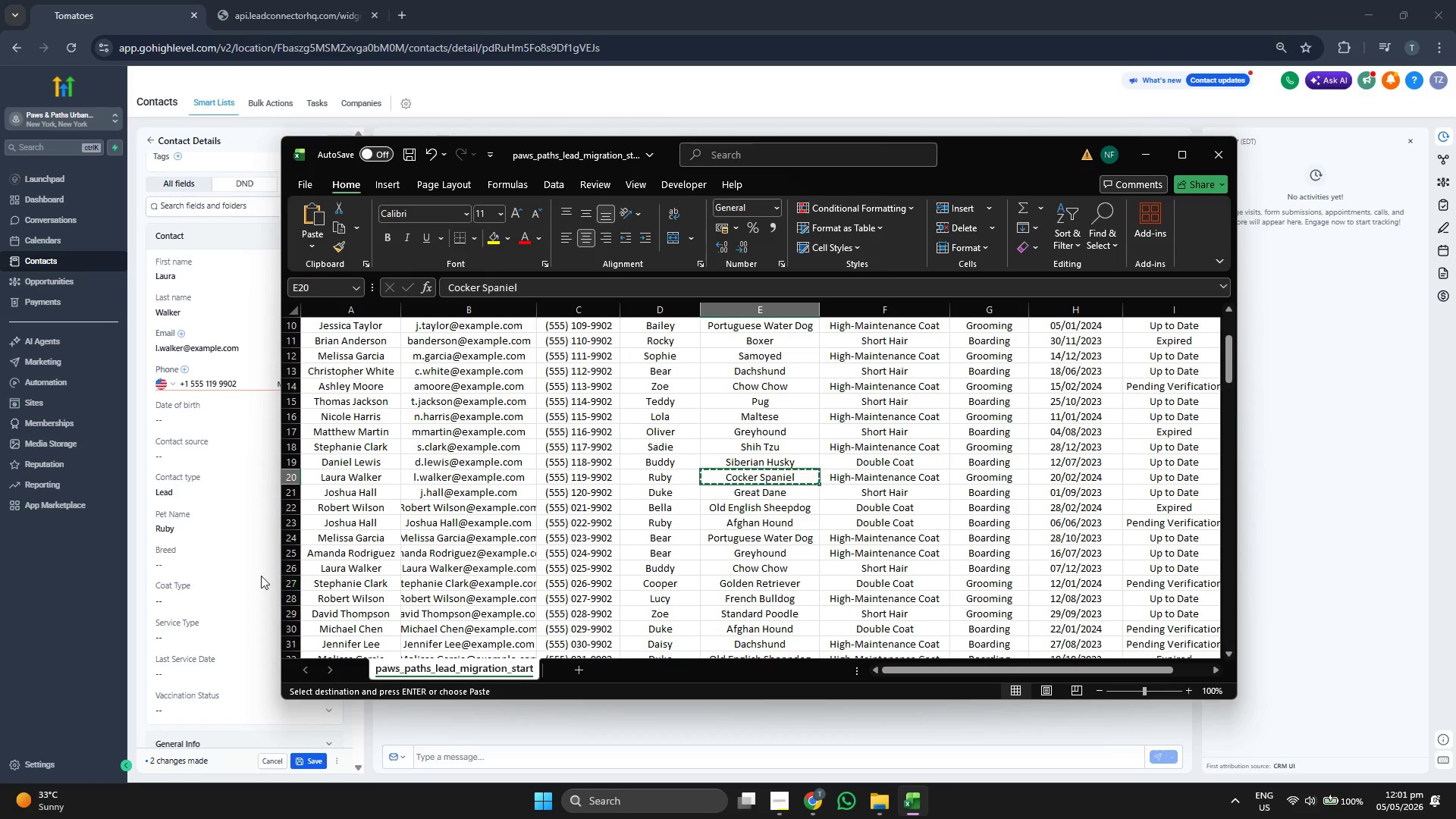 
key(Control+ControlLeft)
 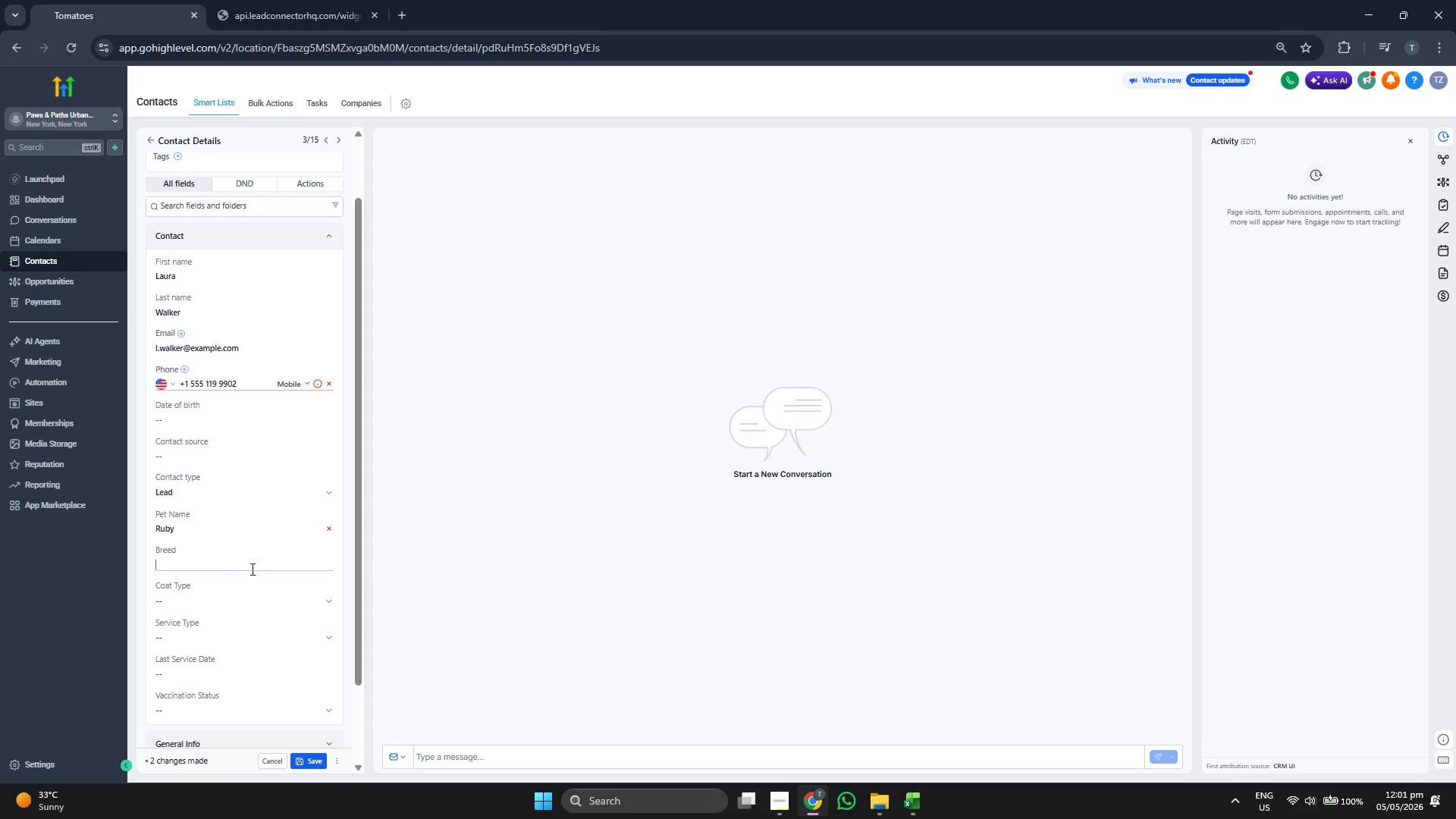 
key(Control+V)
 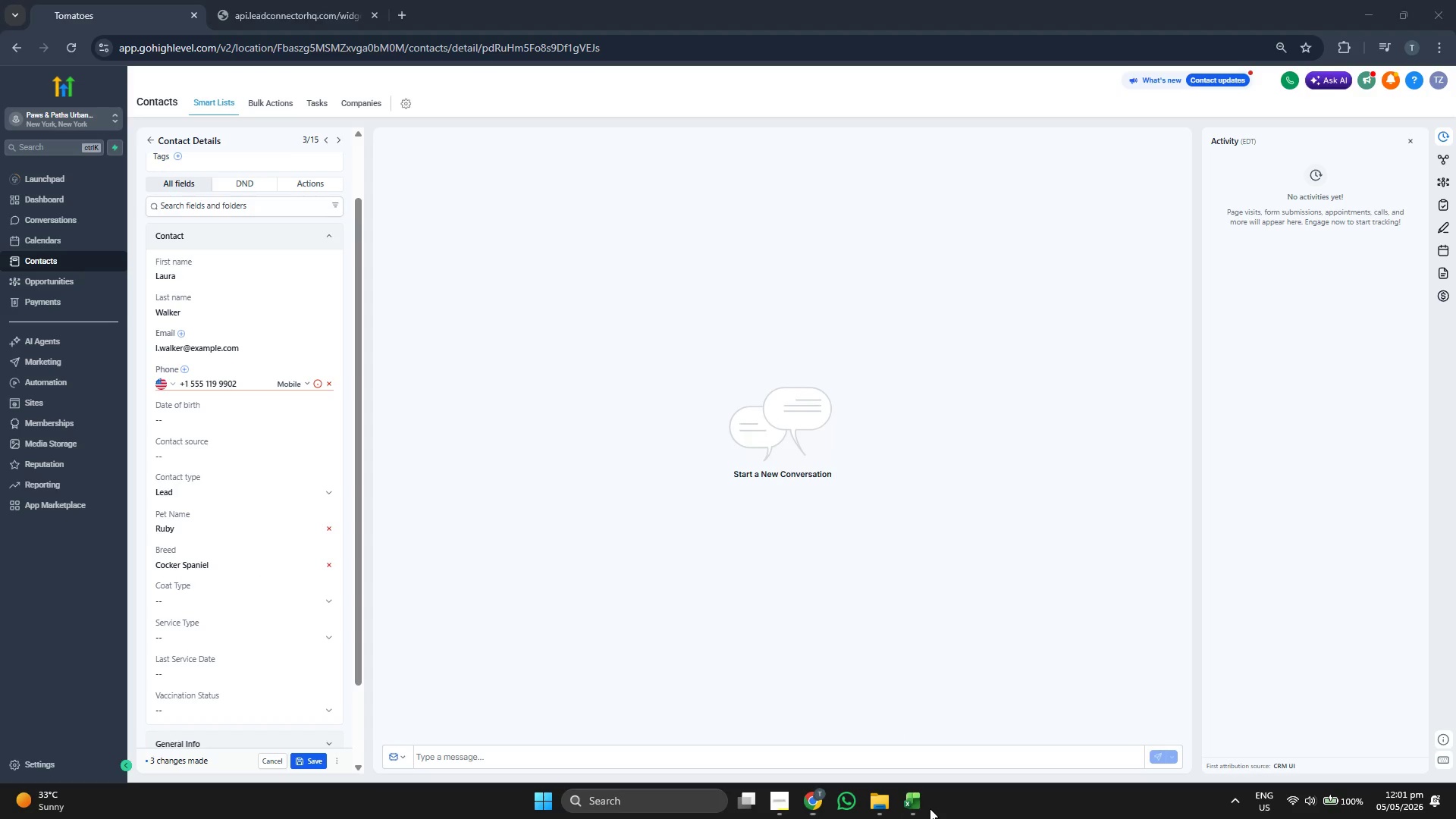 
double_click([925, 808])
 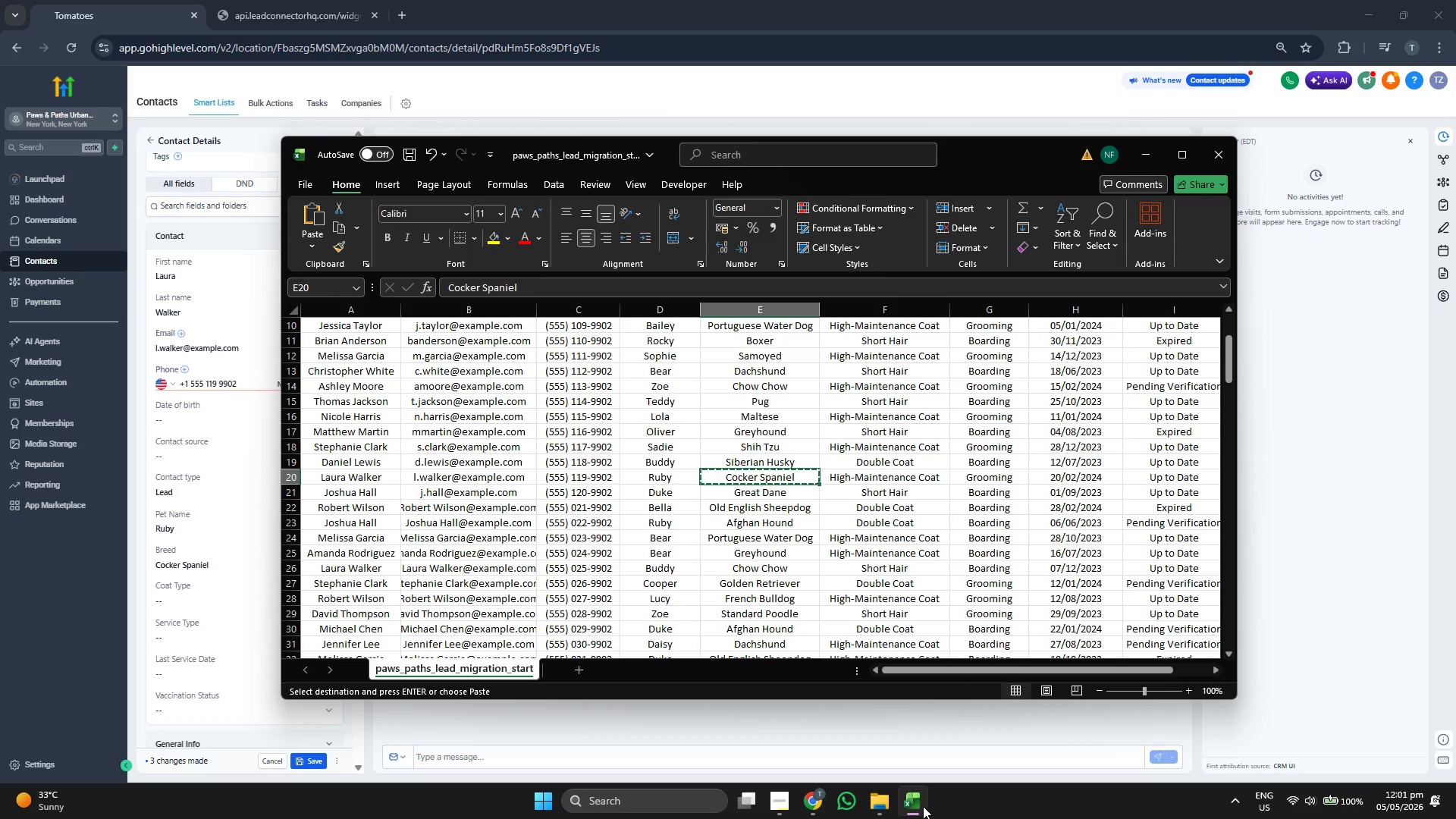 
key(ArrowRight)
 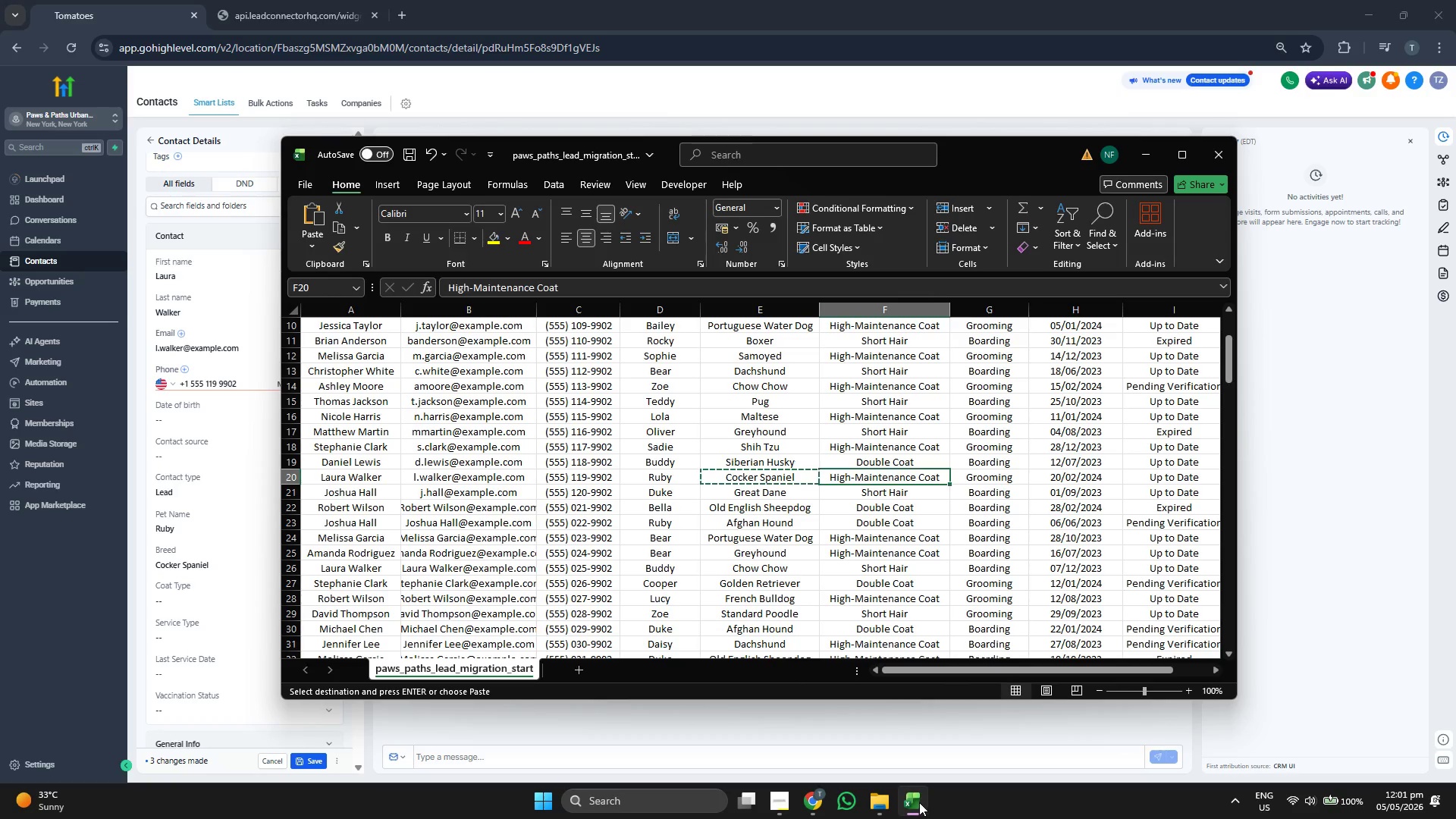 
key(ArrowRight)
 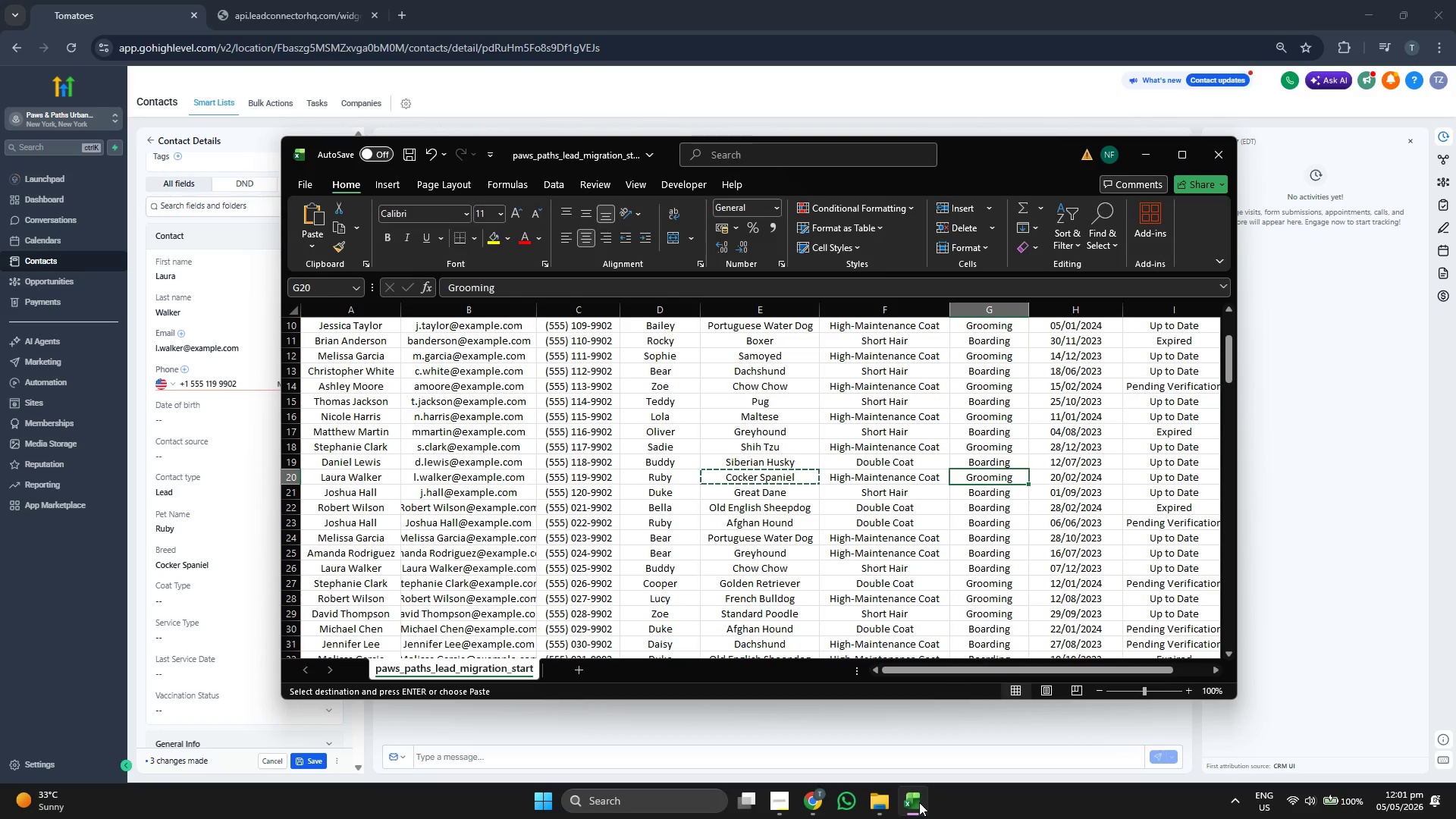 
key(ArrowRight)
 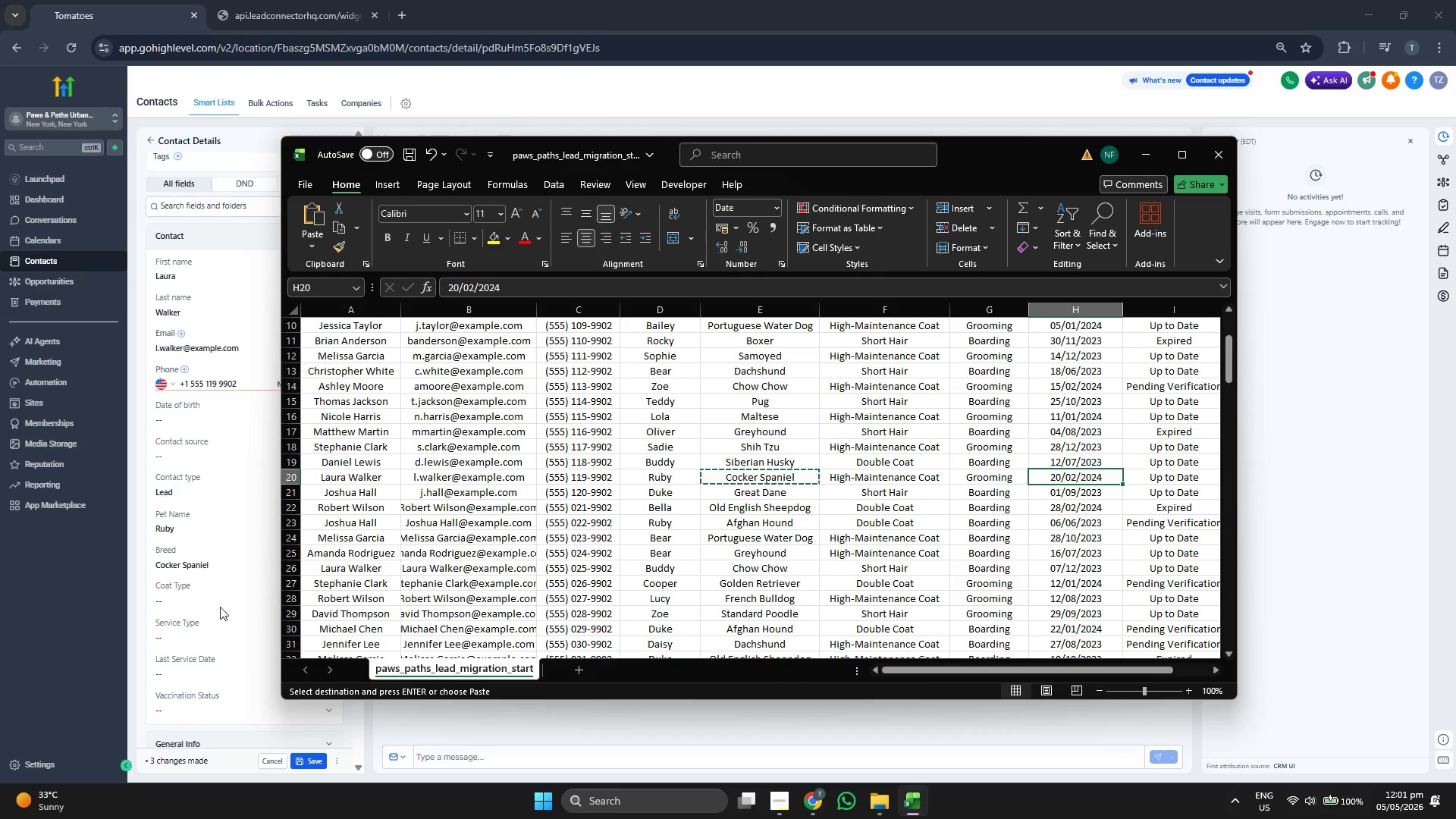 
left_click([218, 595])
 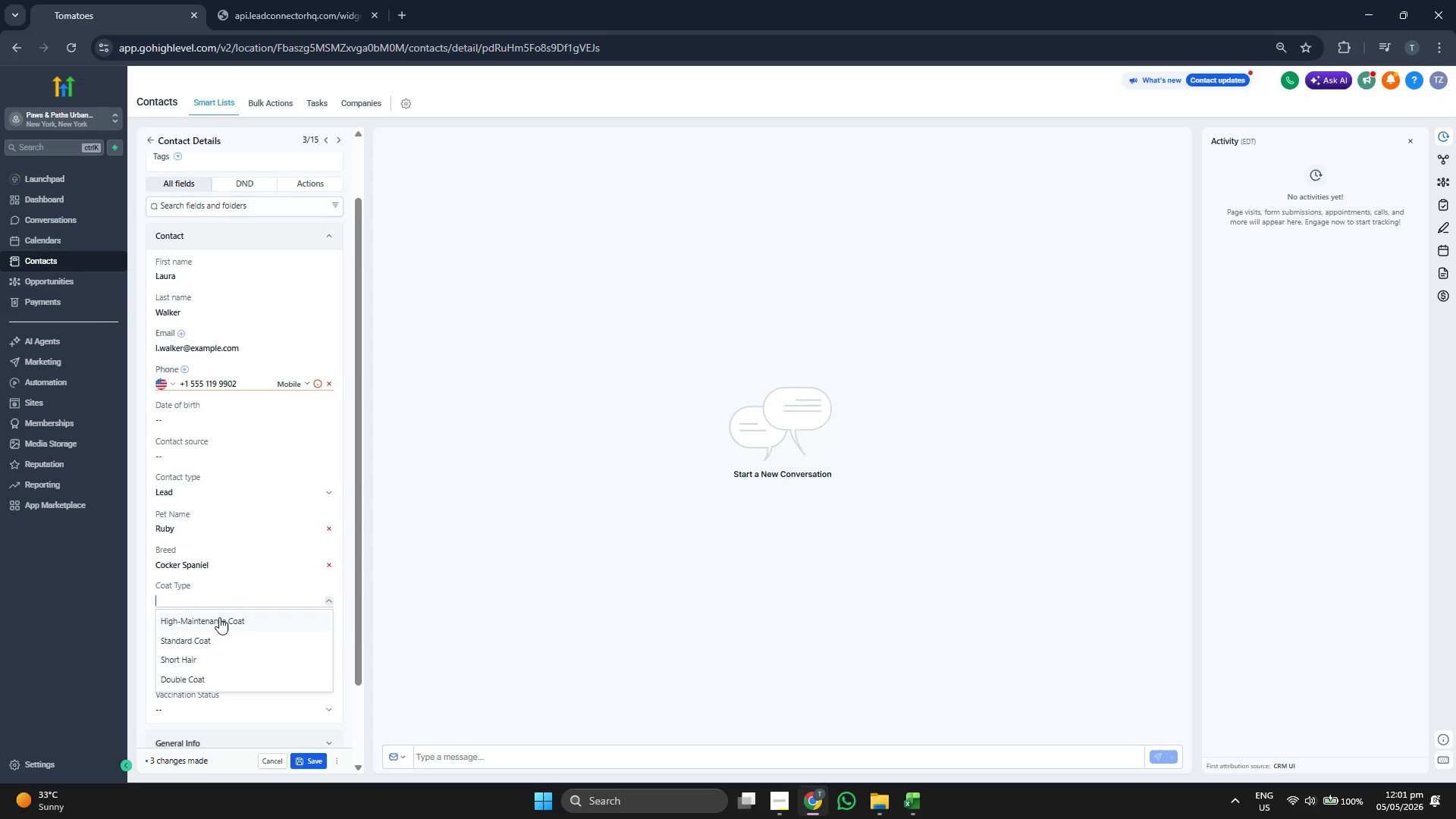 
left_click([219, 617])
 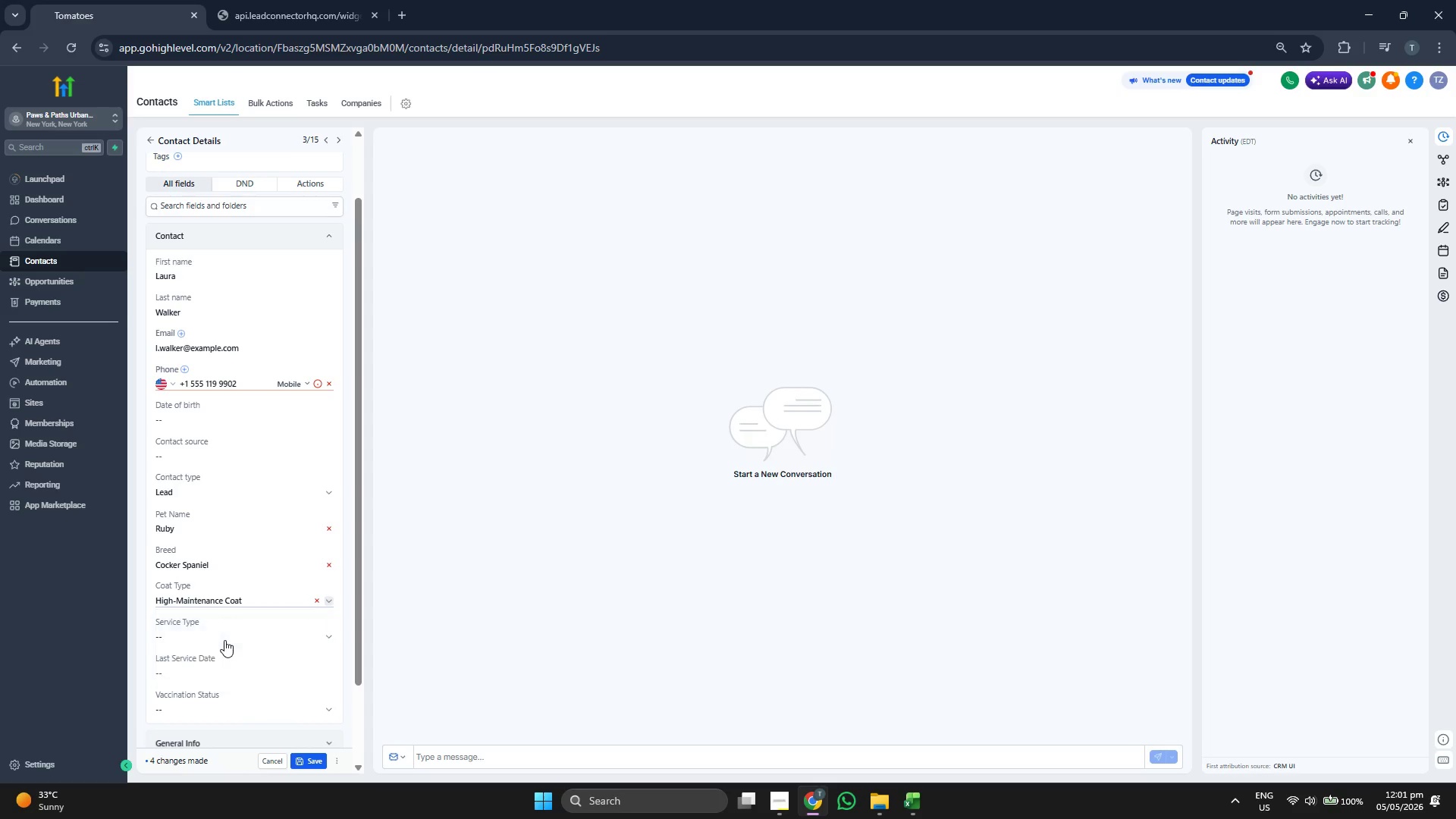 
left_click([224, 642])
 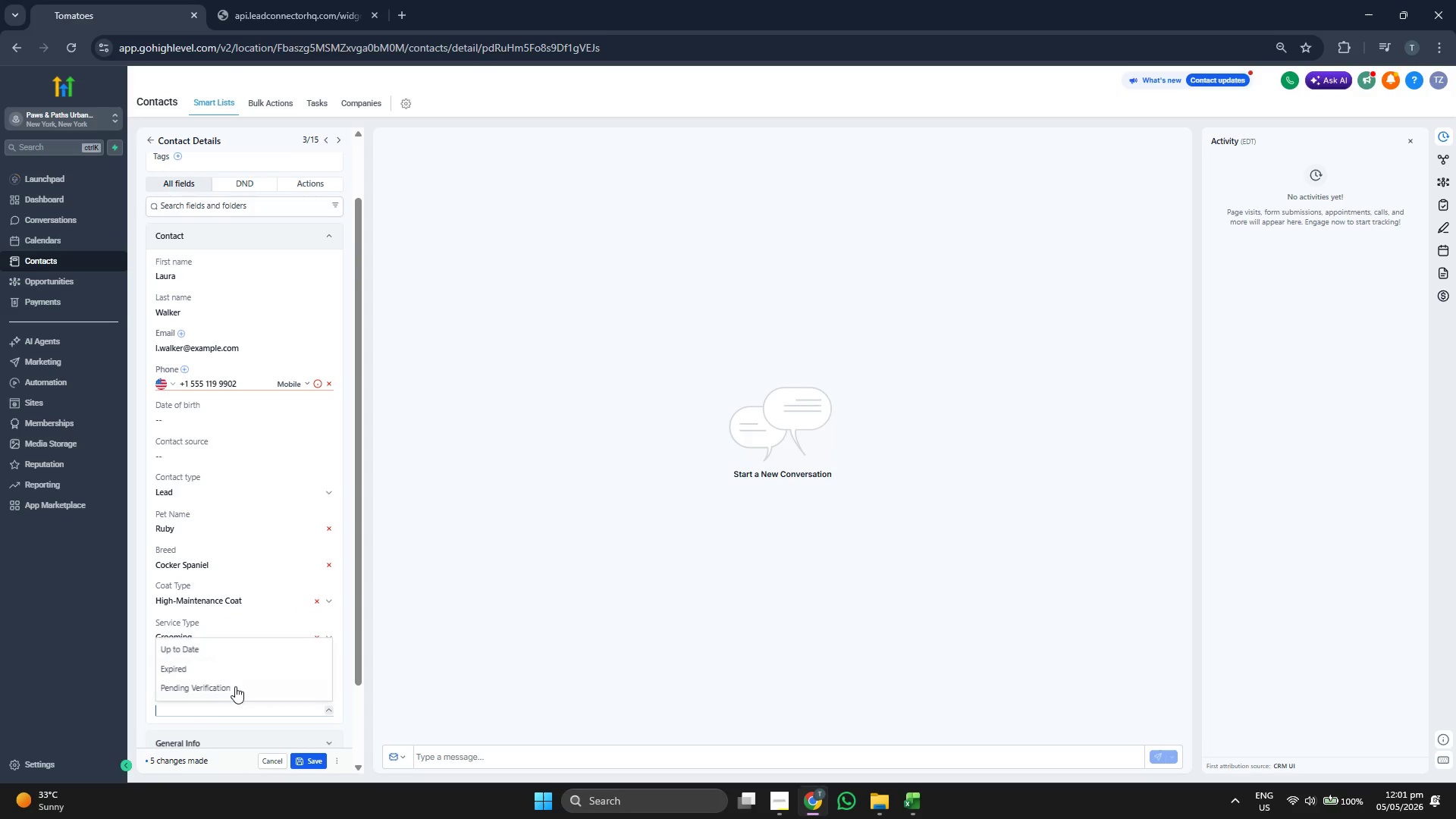 
left_click([230, 654])
 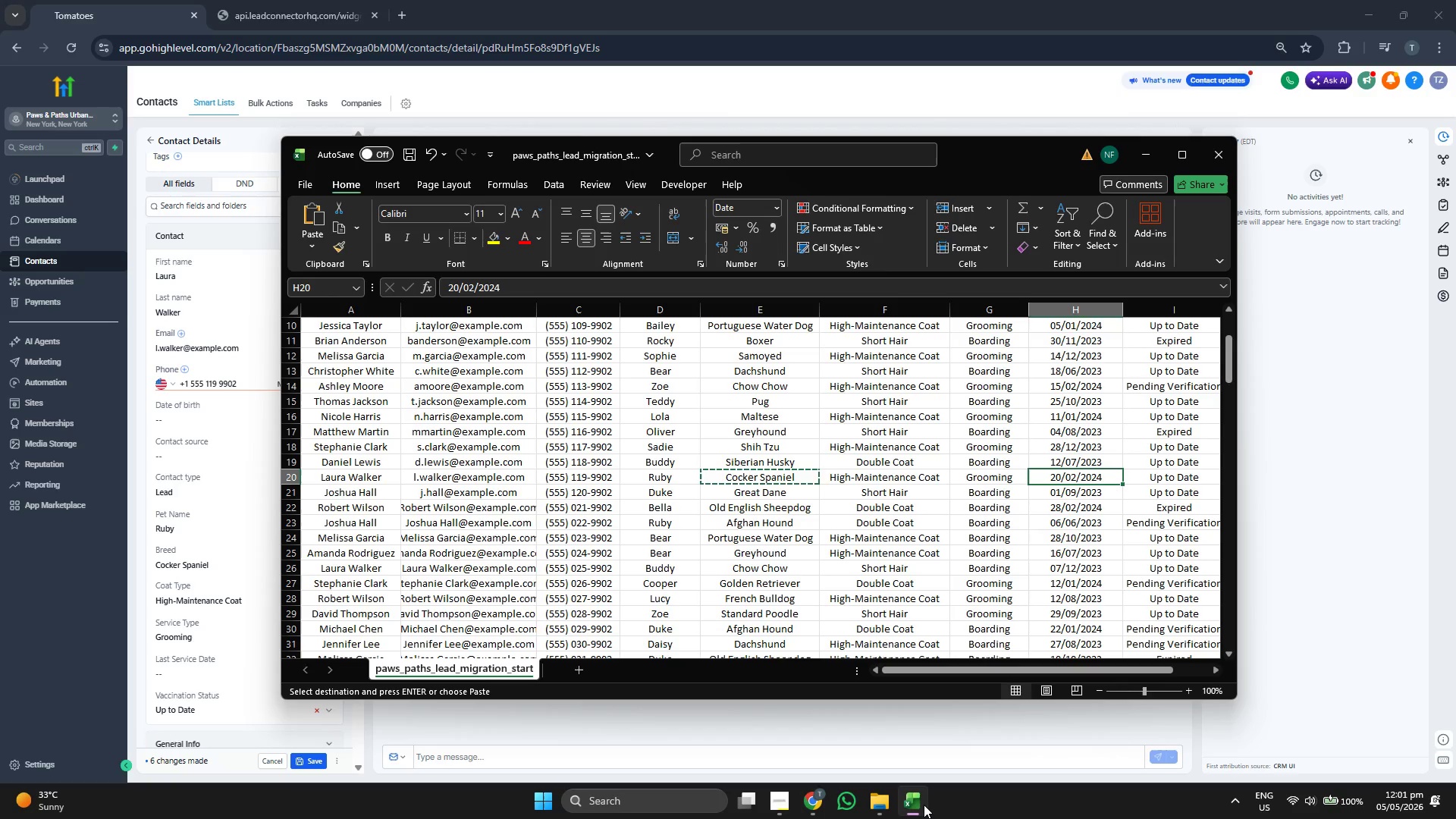 
left_click([924, 804])
 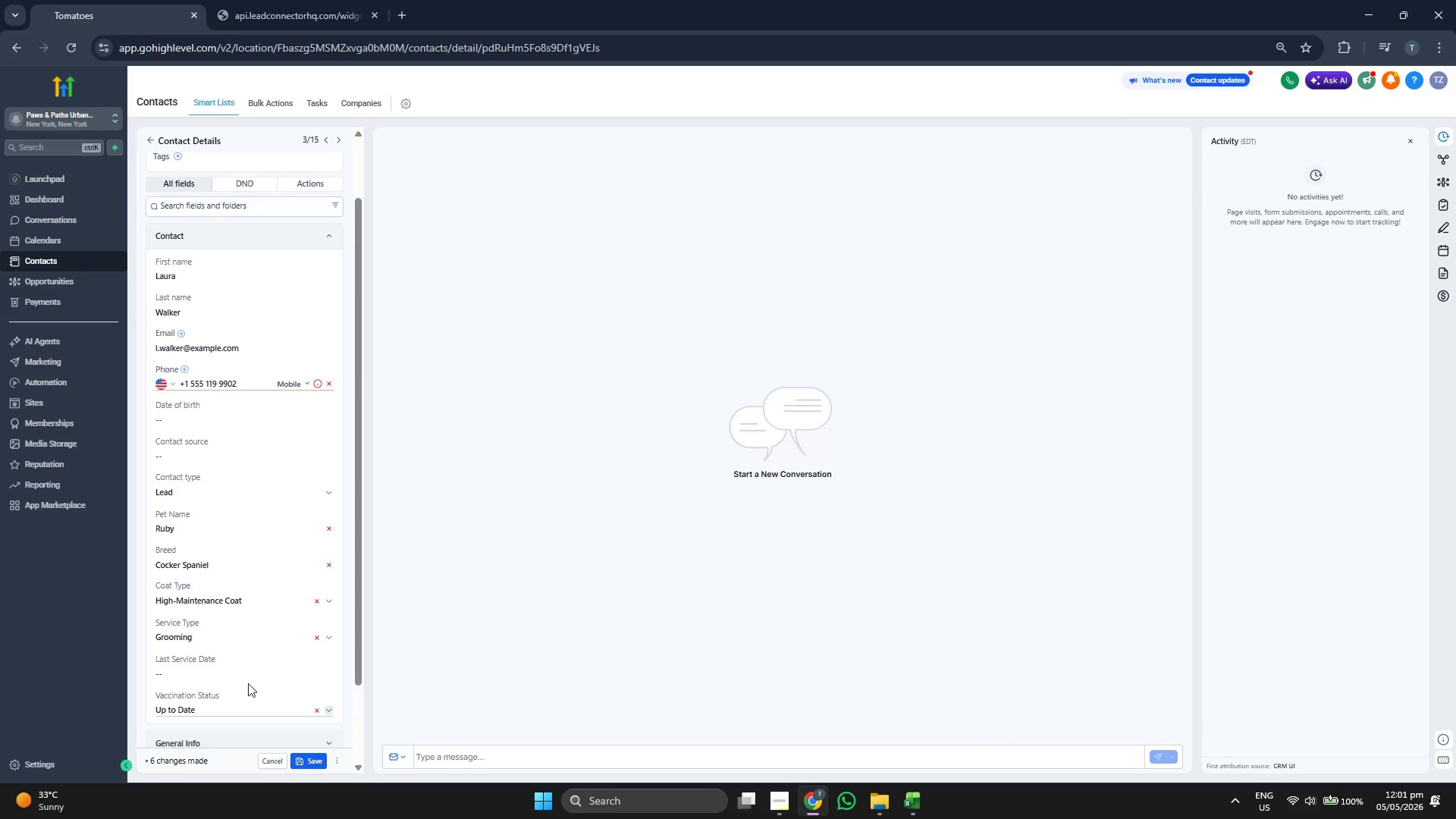 
left_click([246, 680])
 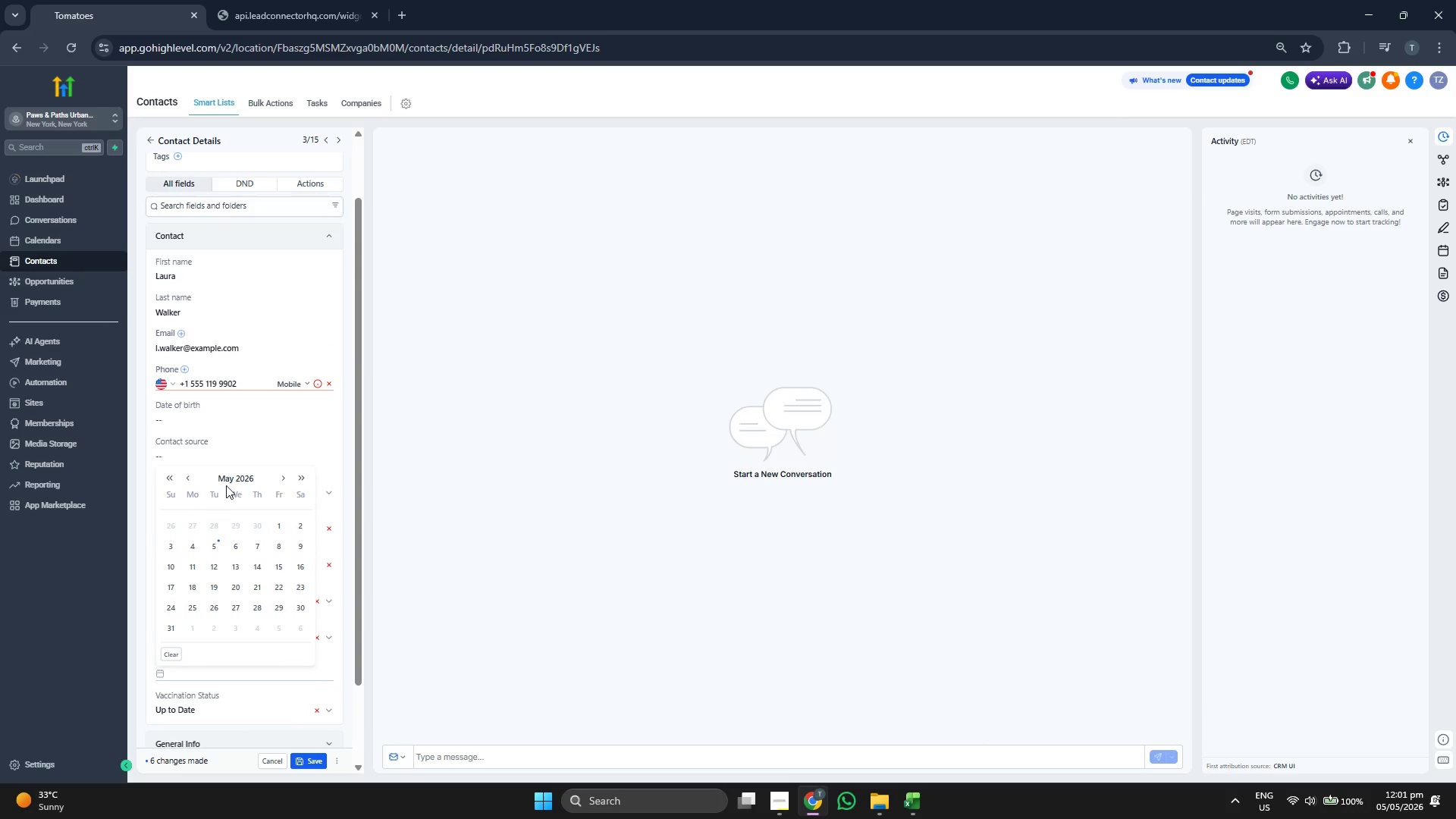 
left_click([226, 484])
 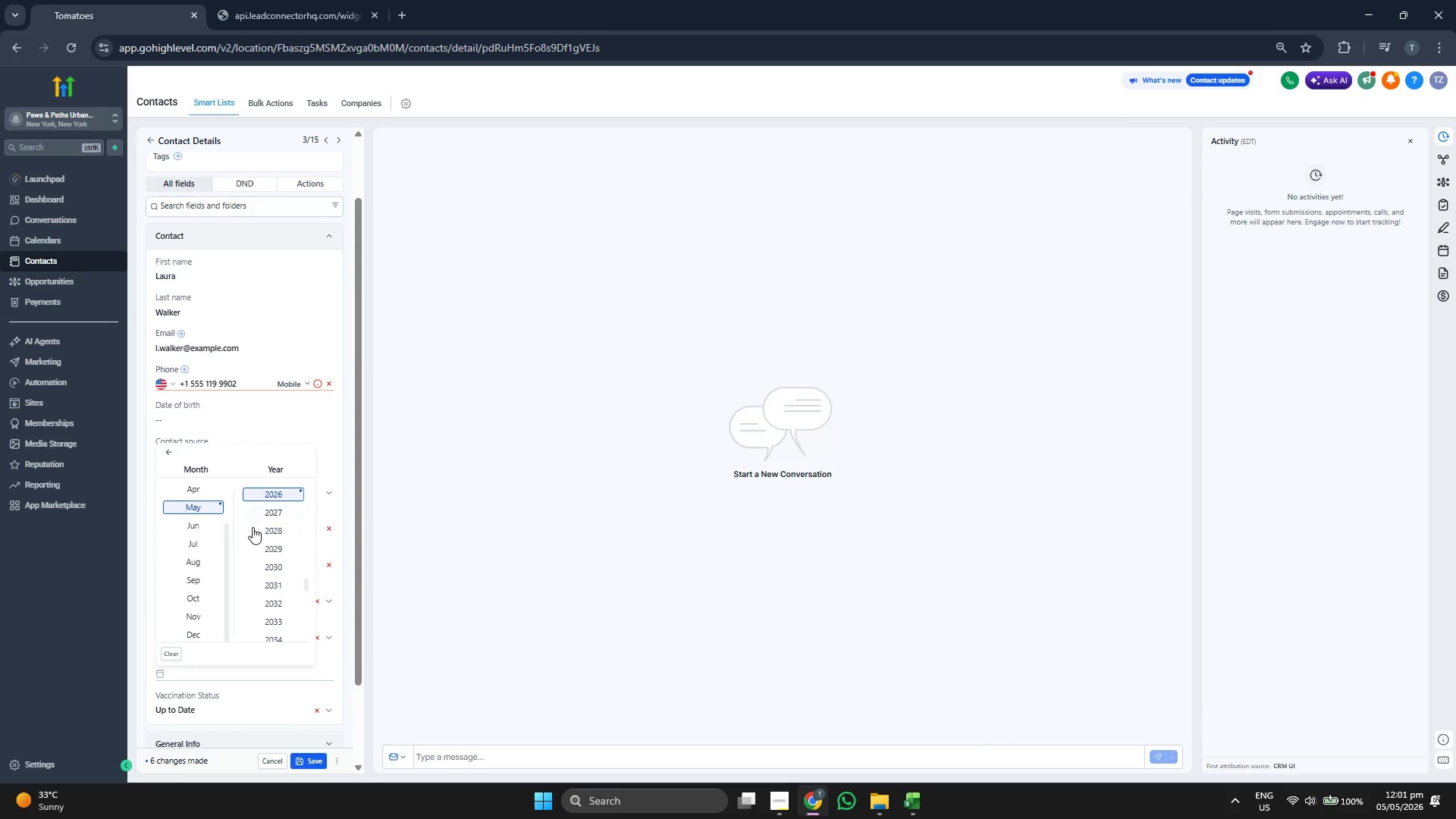 
scroll: coordinate [253, 530], scroll_direction: up, amount: 1.0
 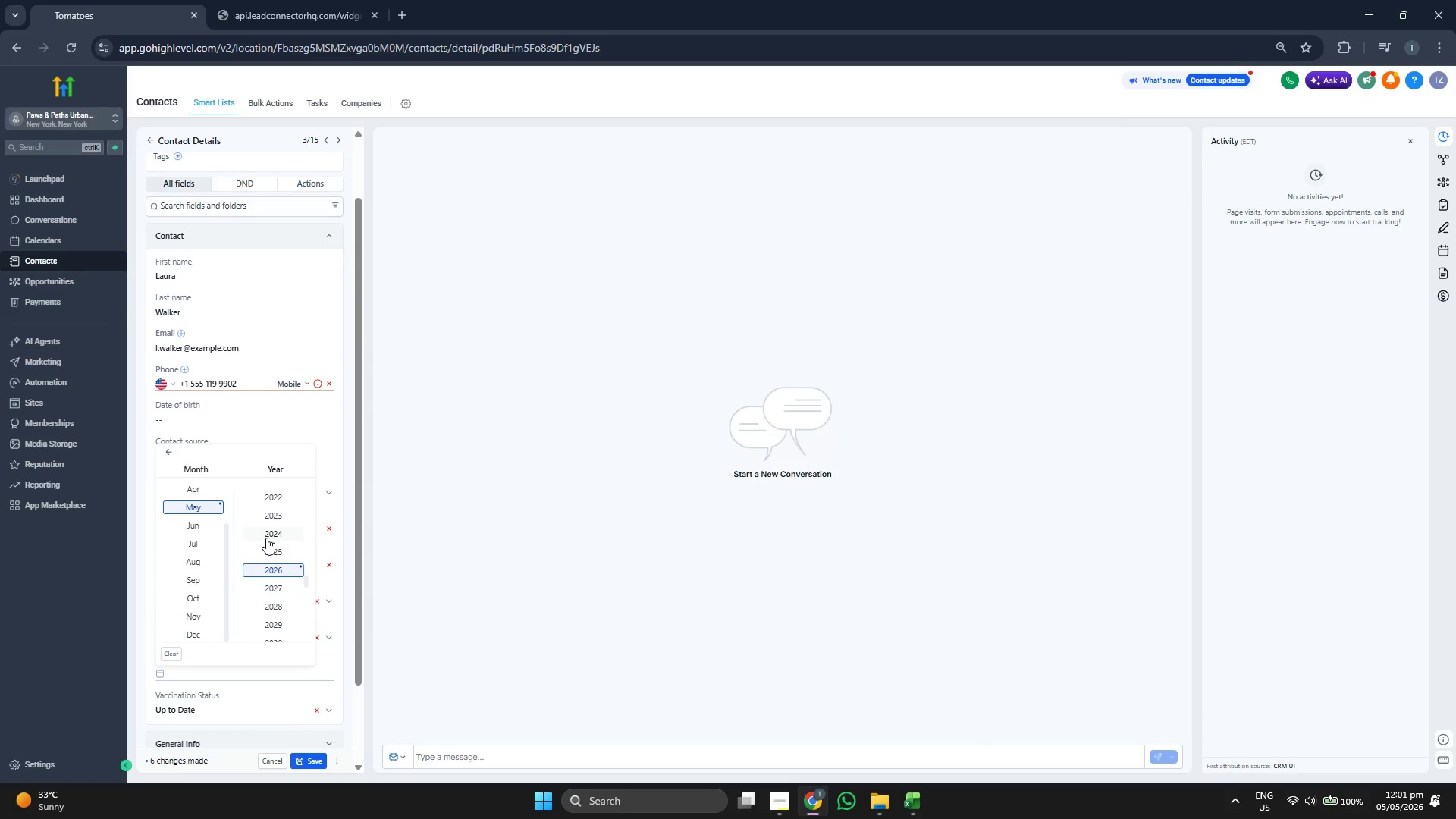 
left_click([270, 534])
 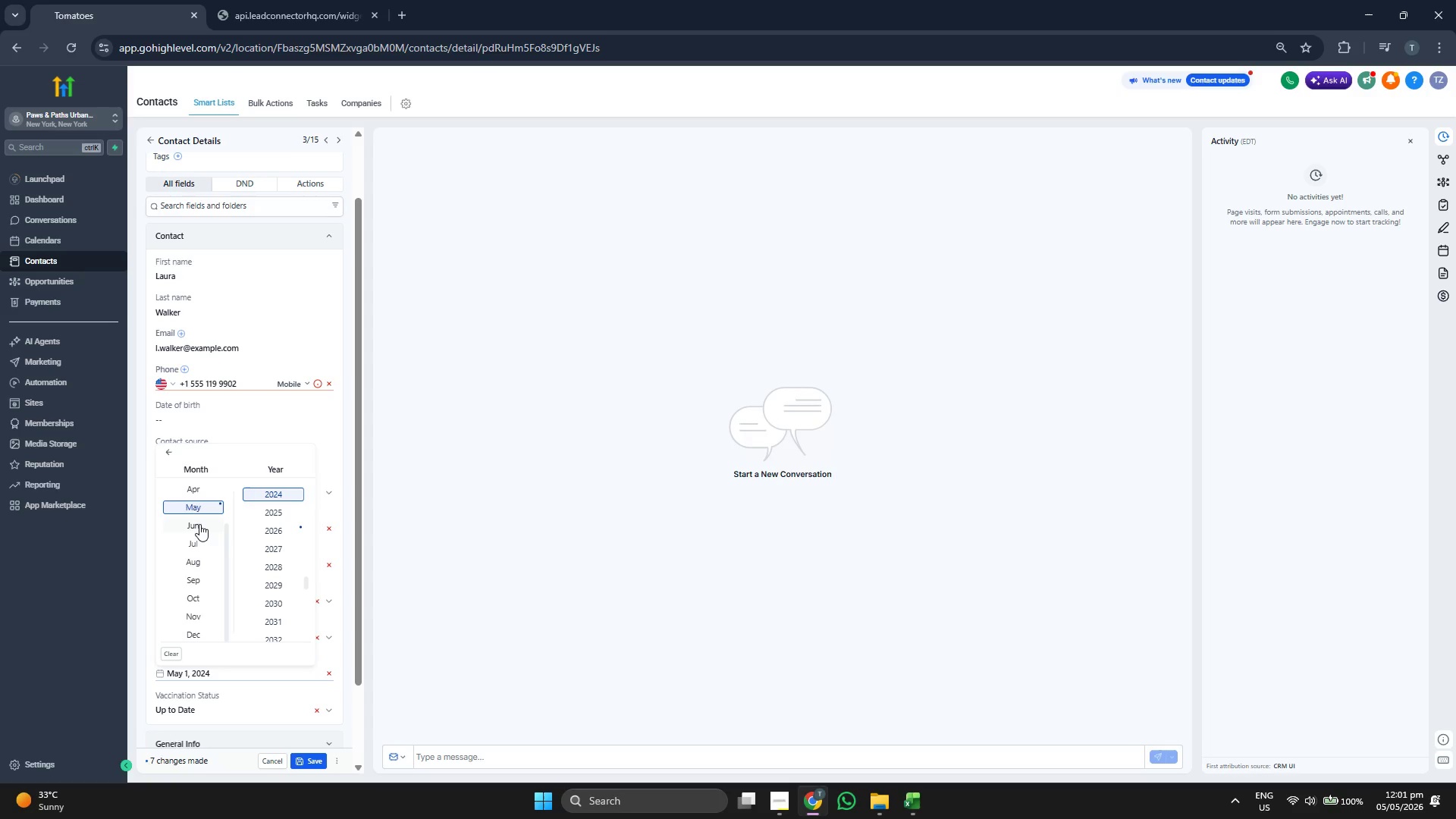 
scroll: coordinate [199, 524], scroll_direction: up, amount: 2.0
 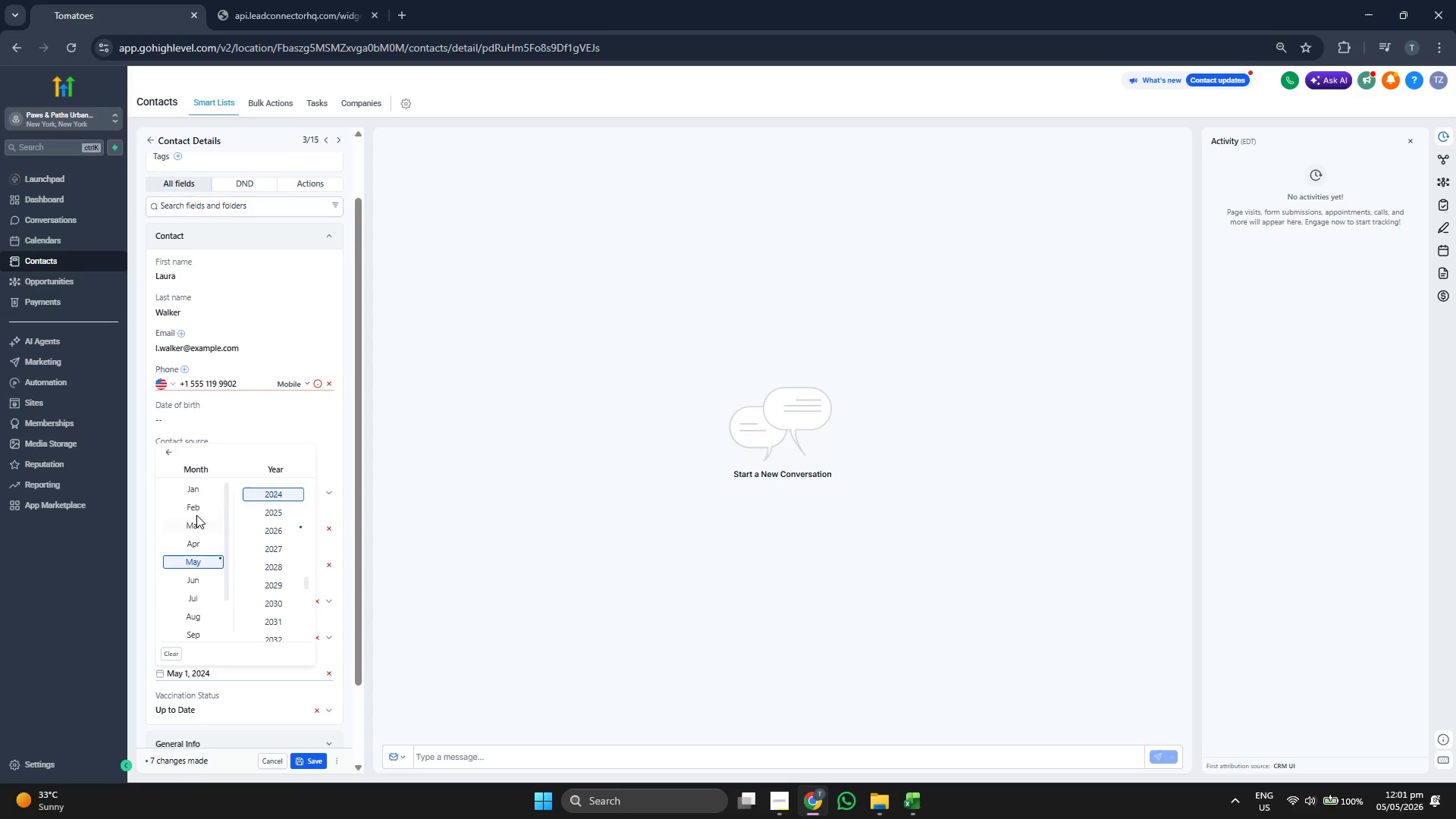 
left_click([193, 510])
 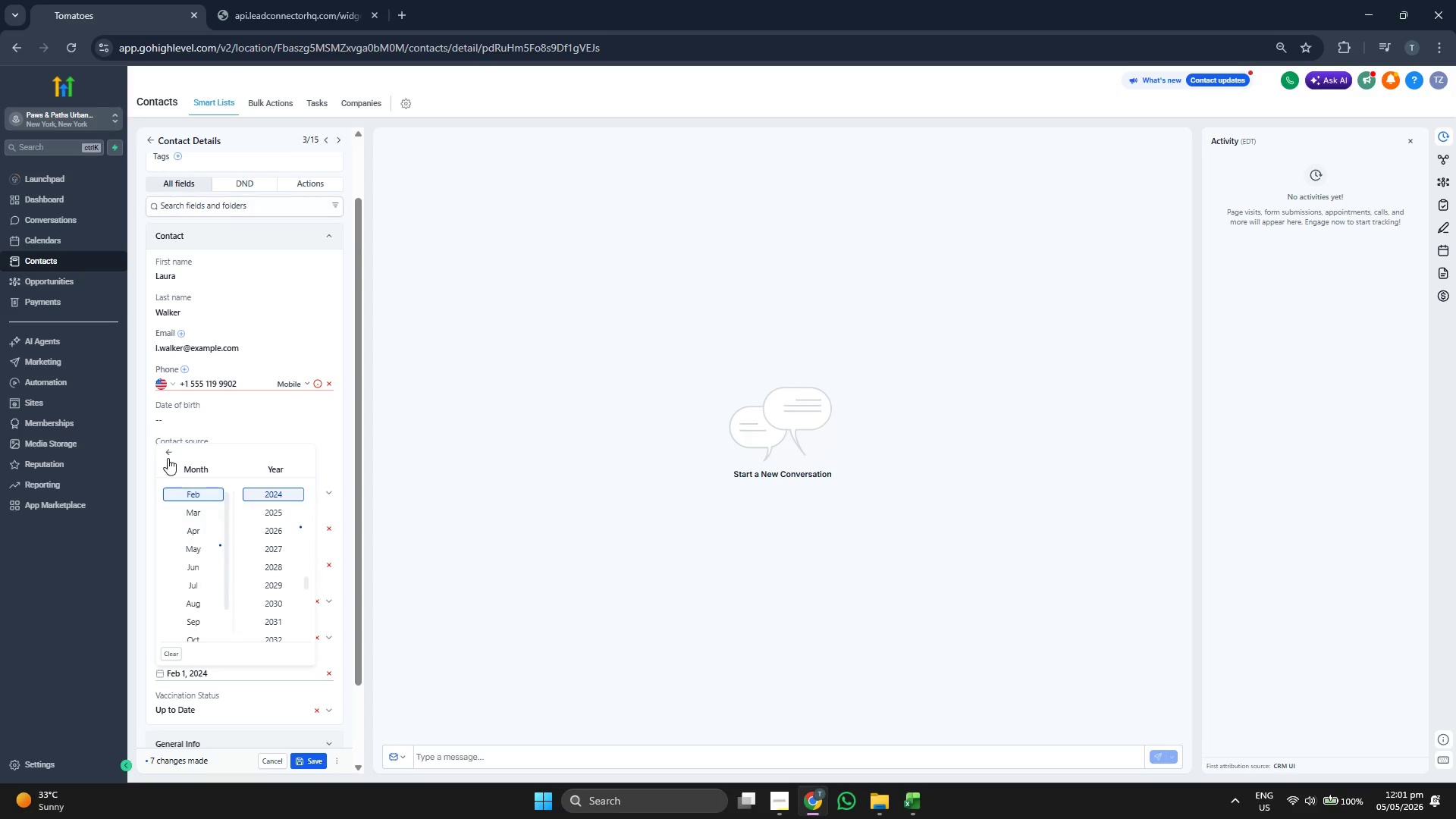 
left_click([168, 453])
 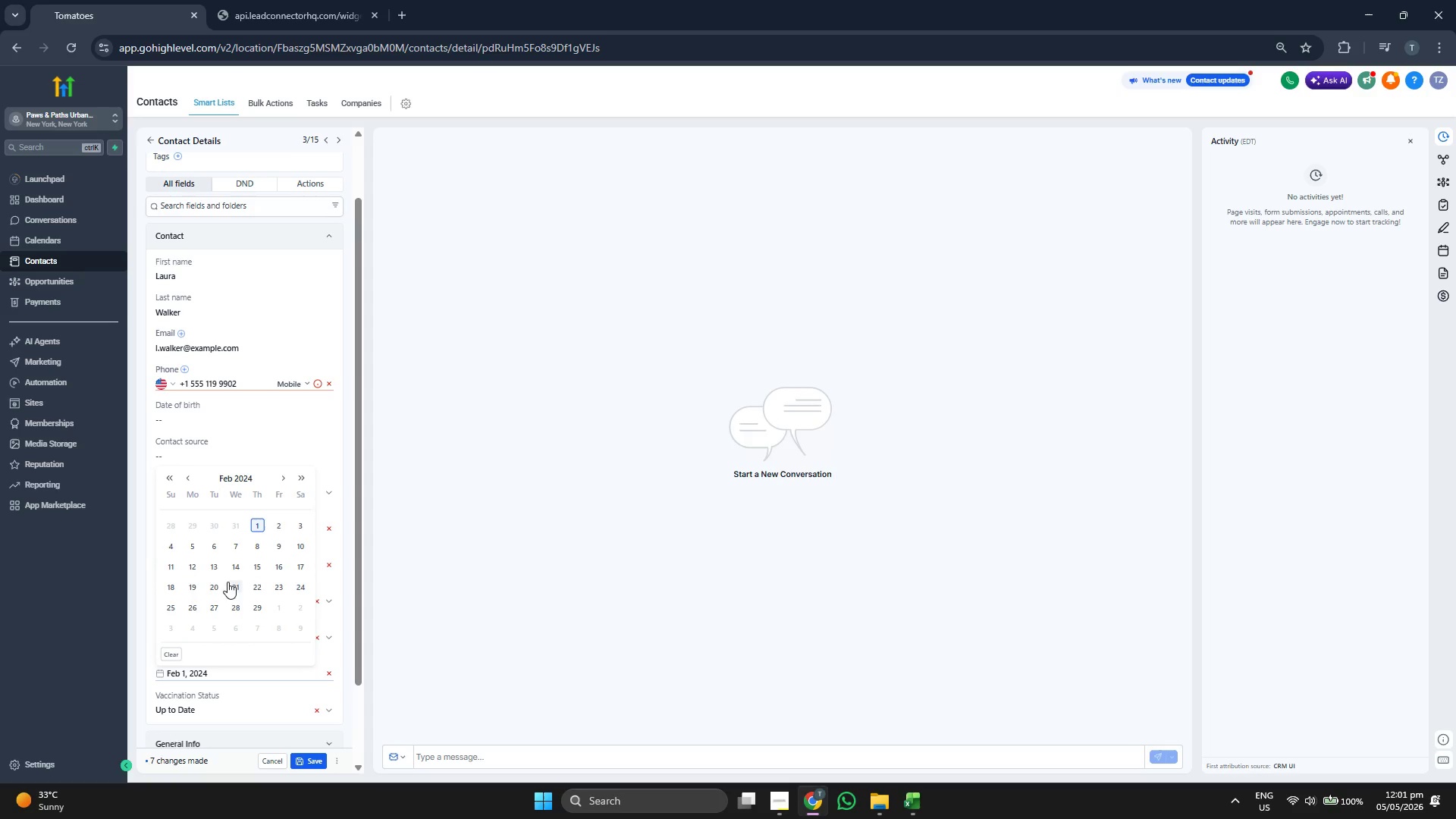 
left_click([219, 588])
 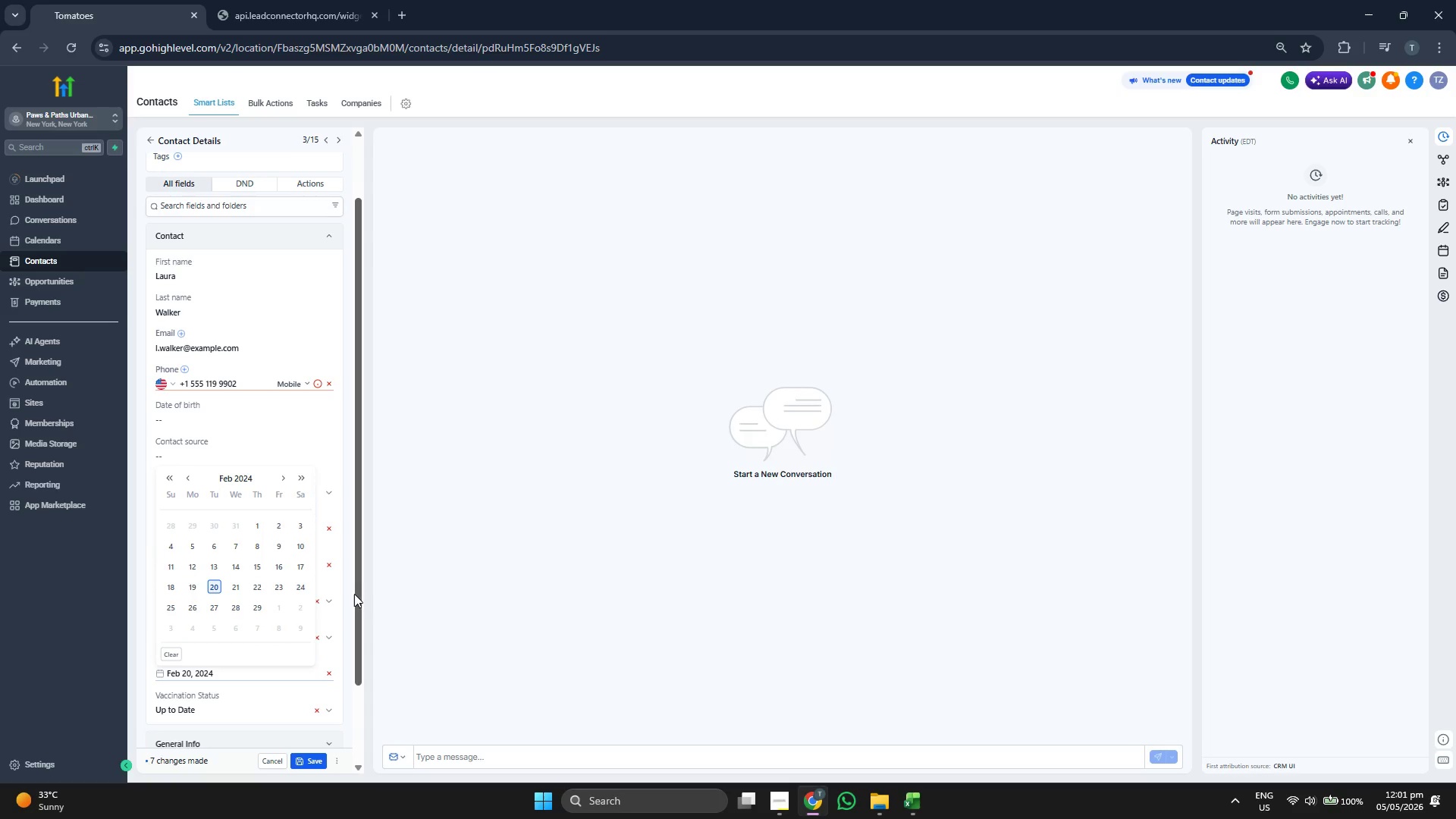 
left_click([346, 592])
 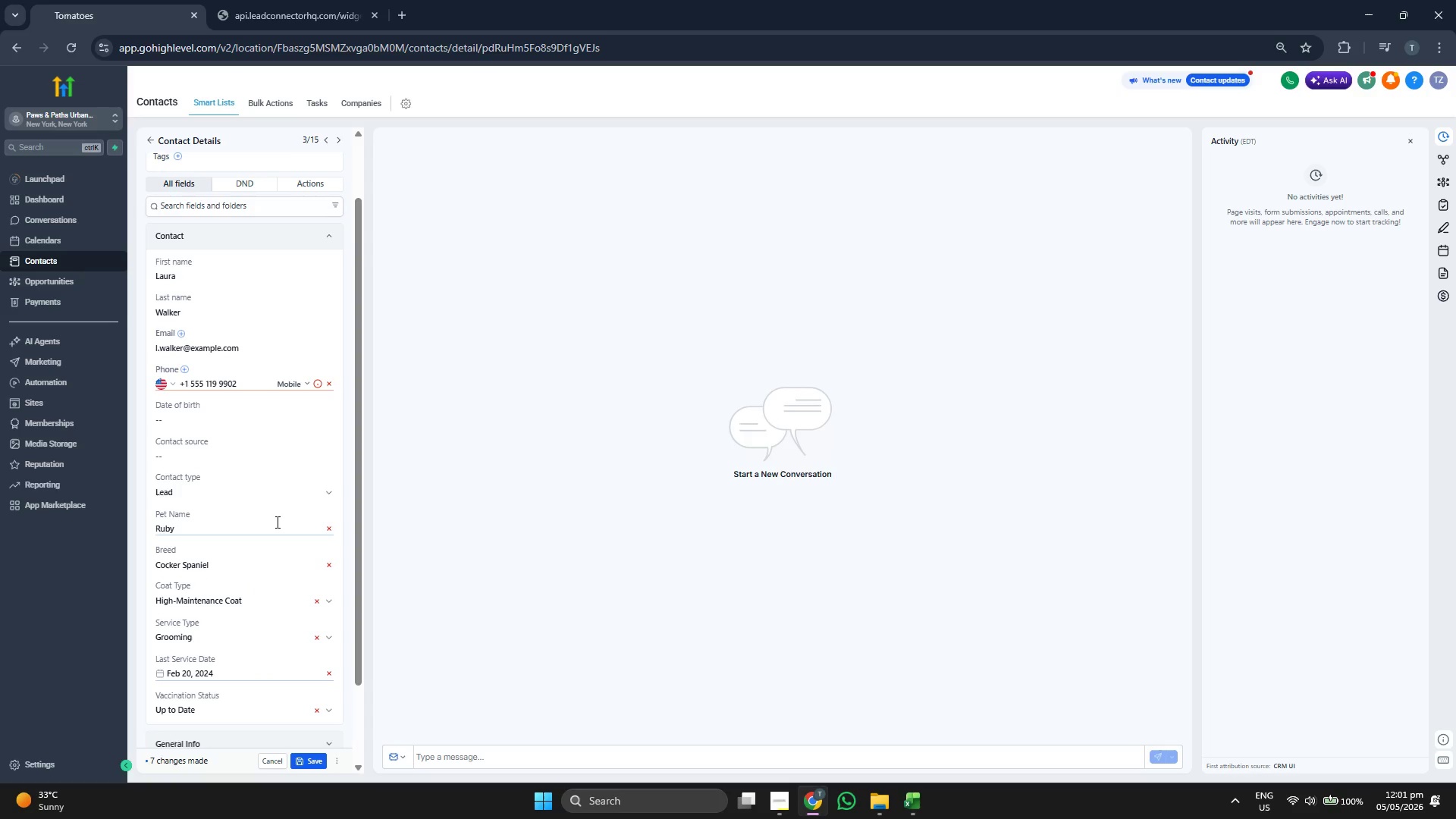 
left_click([318, 758])
 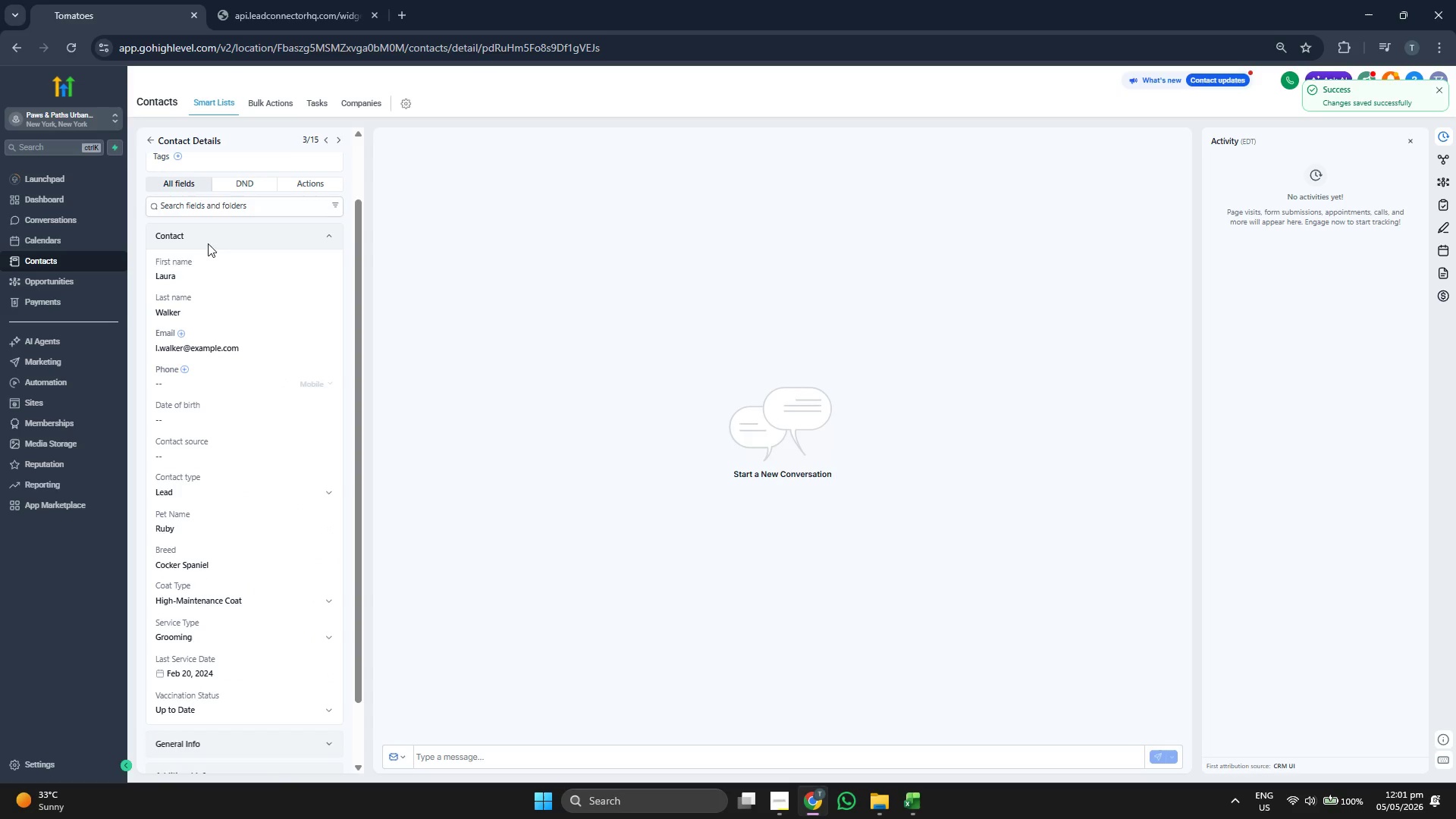 
left_click([149, 139])
 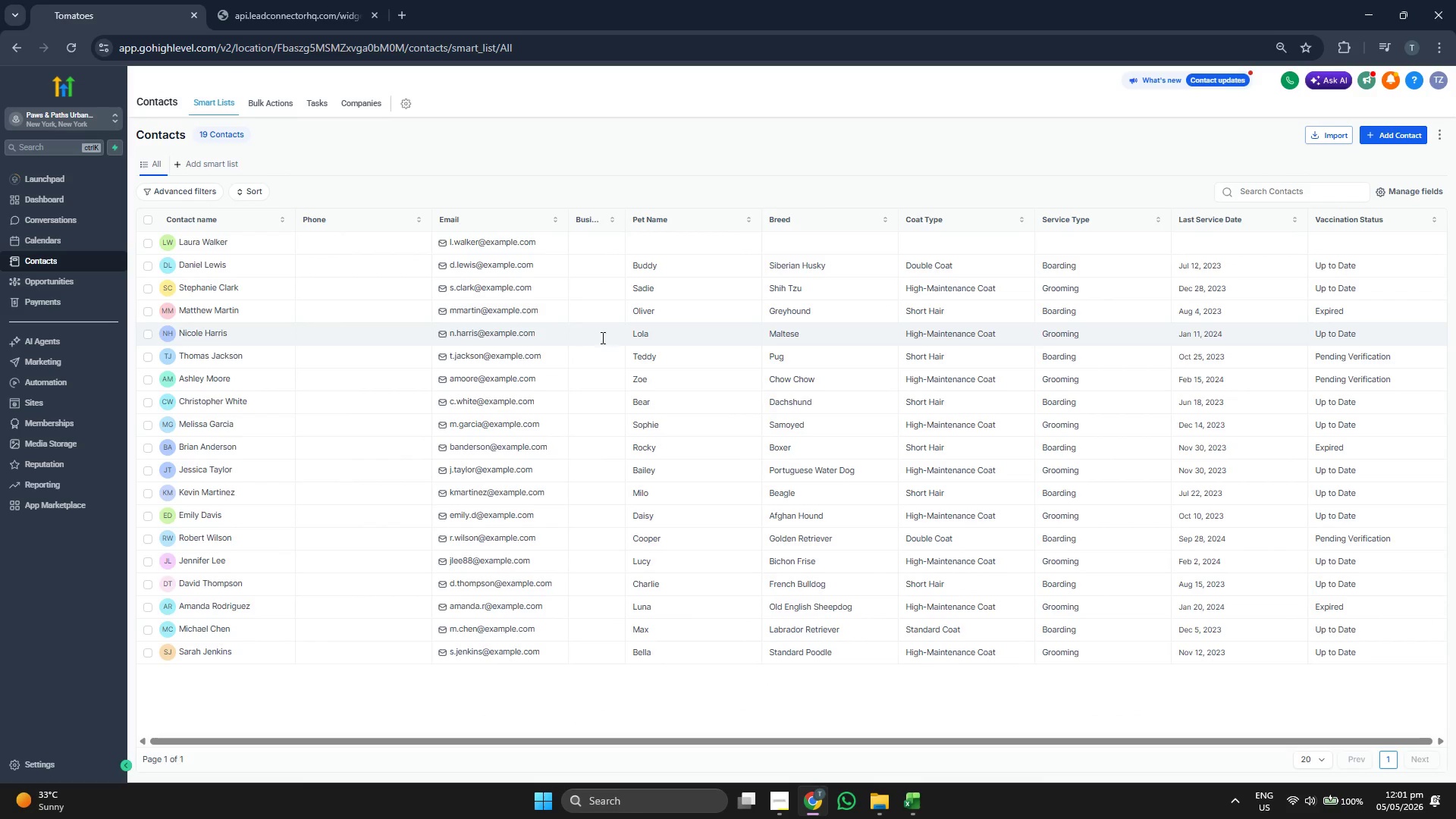 
left_click([1376, 136])
 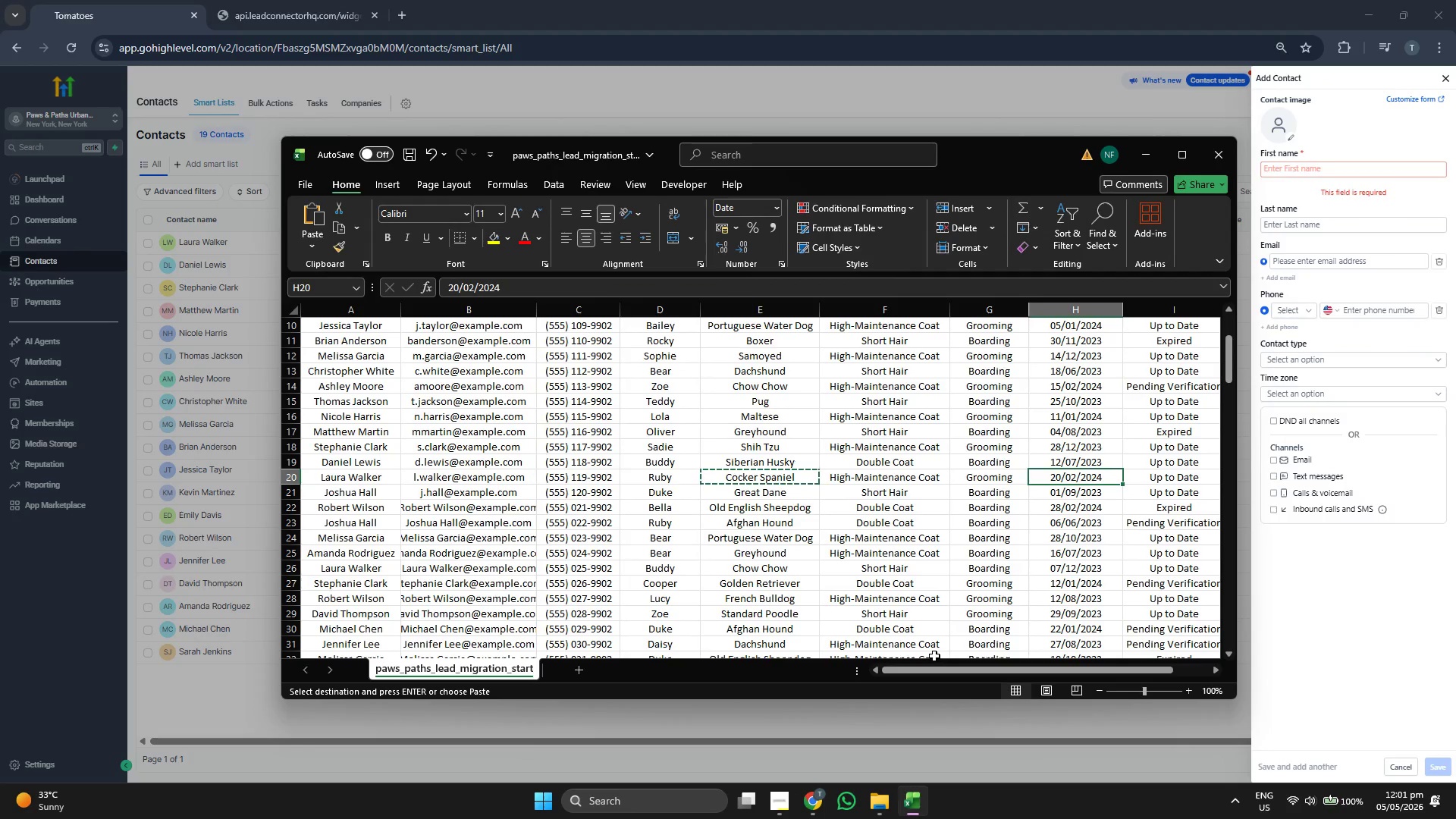 
key(ArrowDown)
 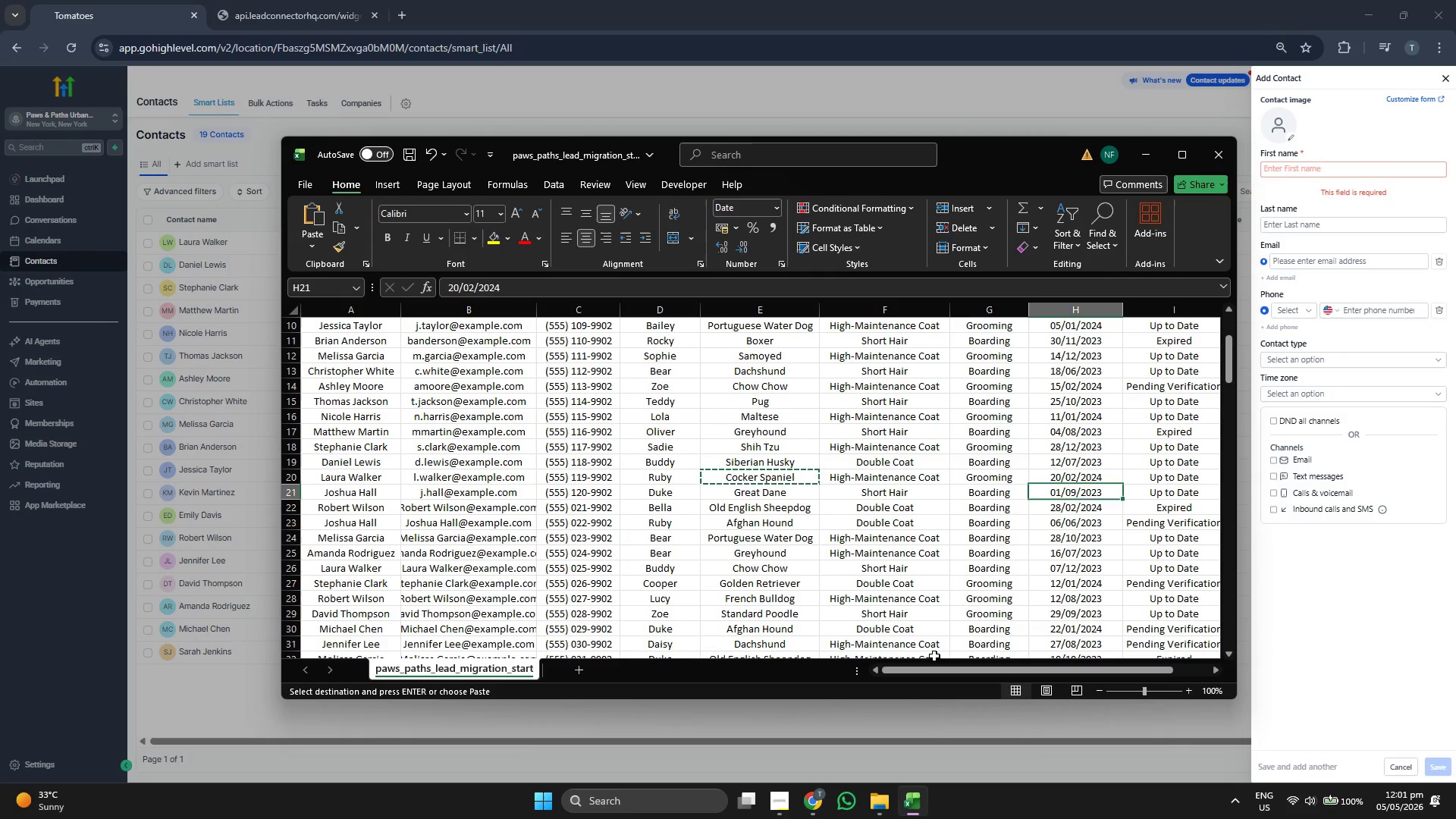 
key(ArrowLeft)
 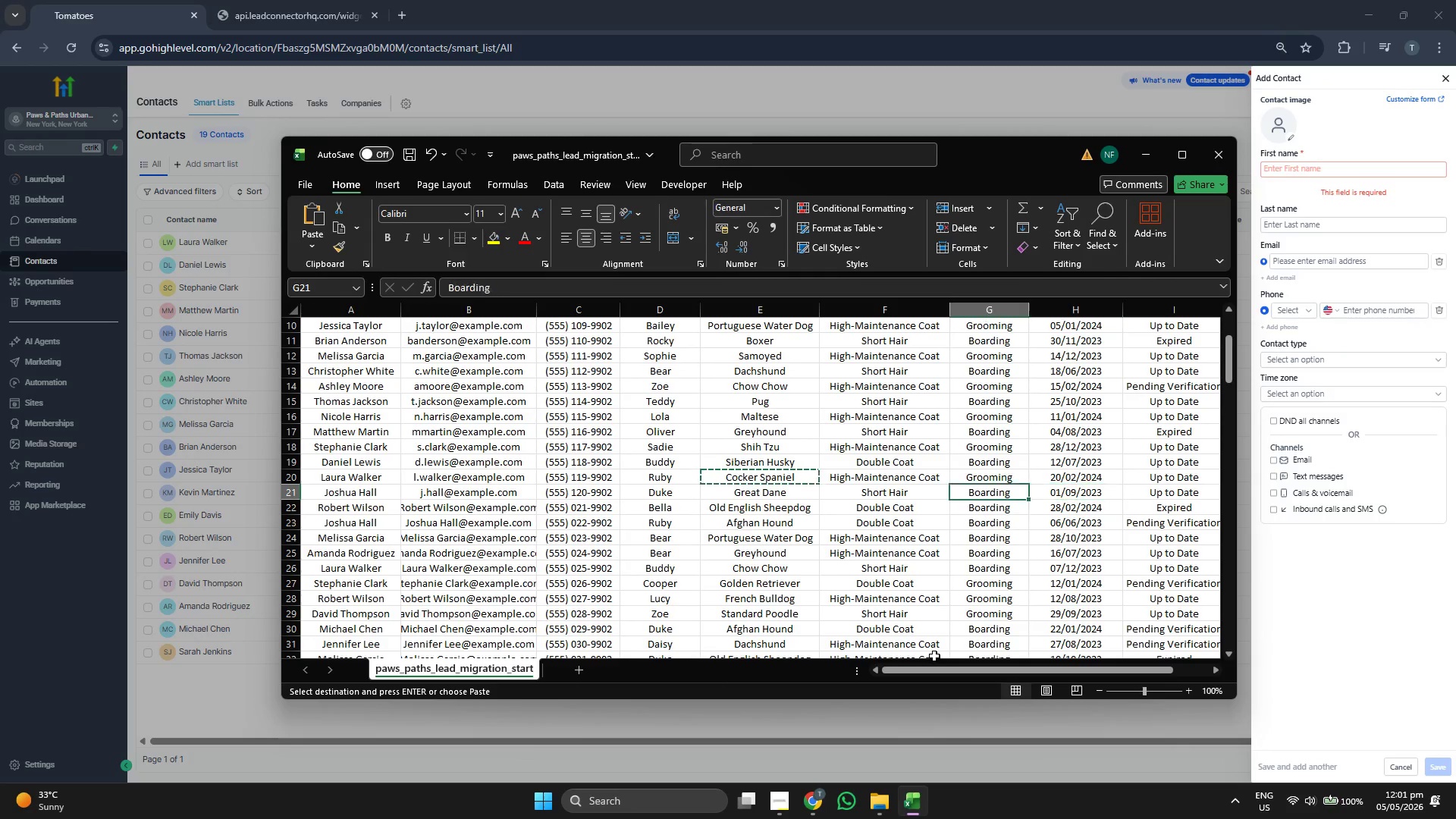 
key(ArrowLeft)
 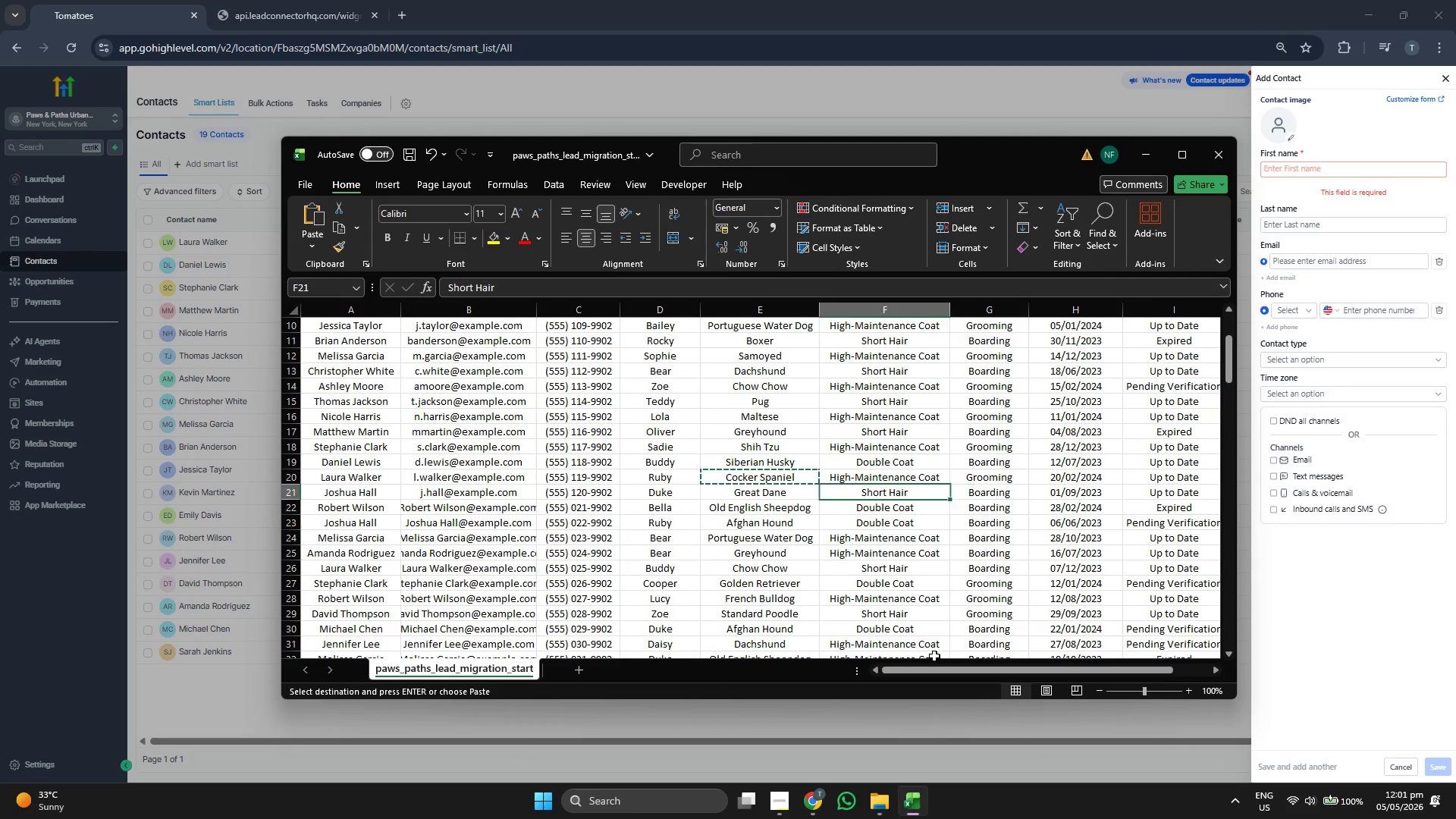 
key(ArrowLeft)
 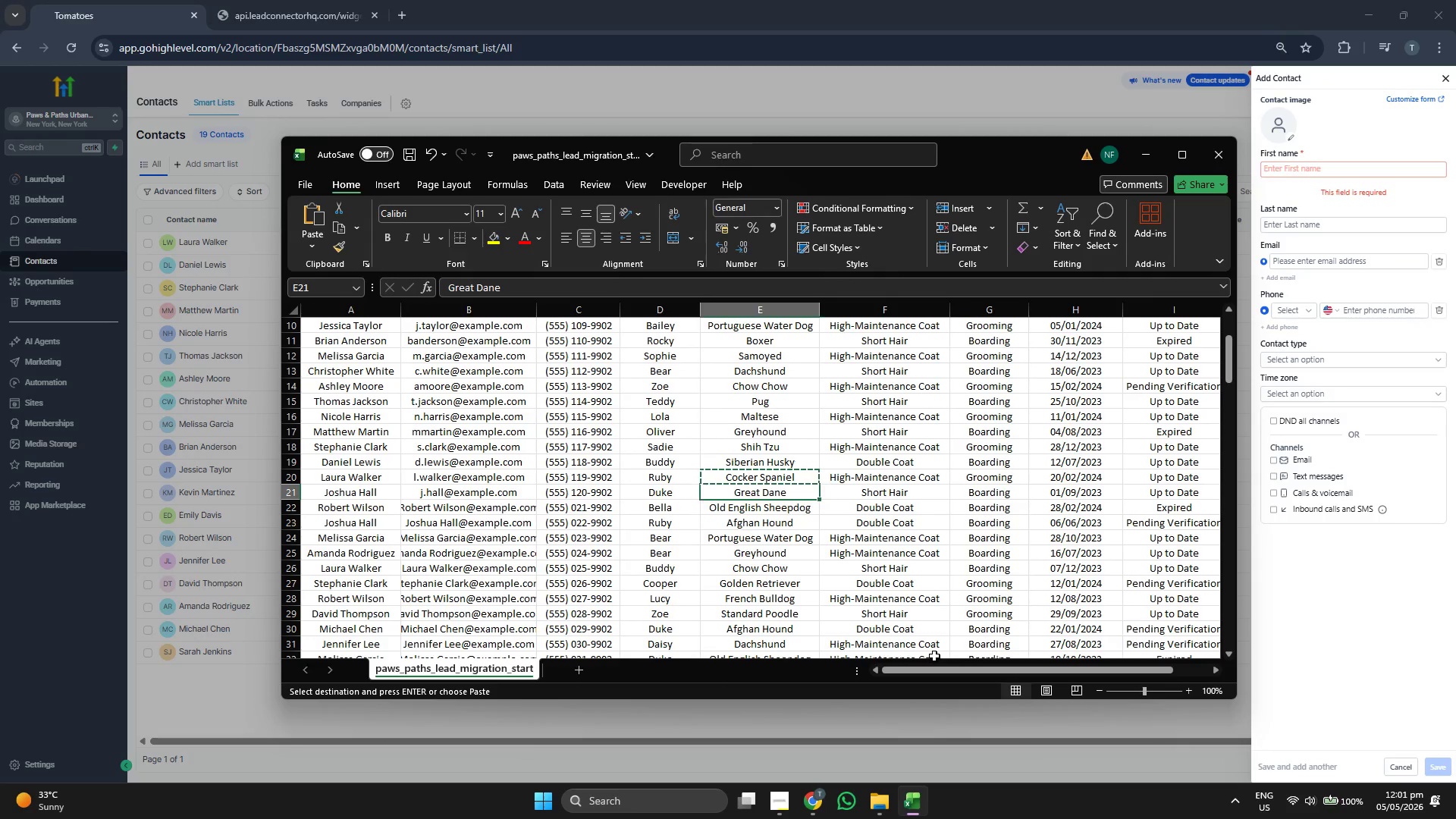 
key(ArrowLeft)
 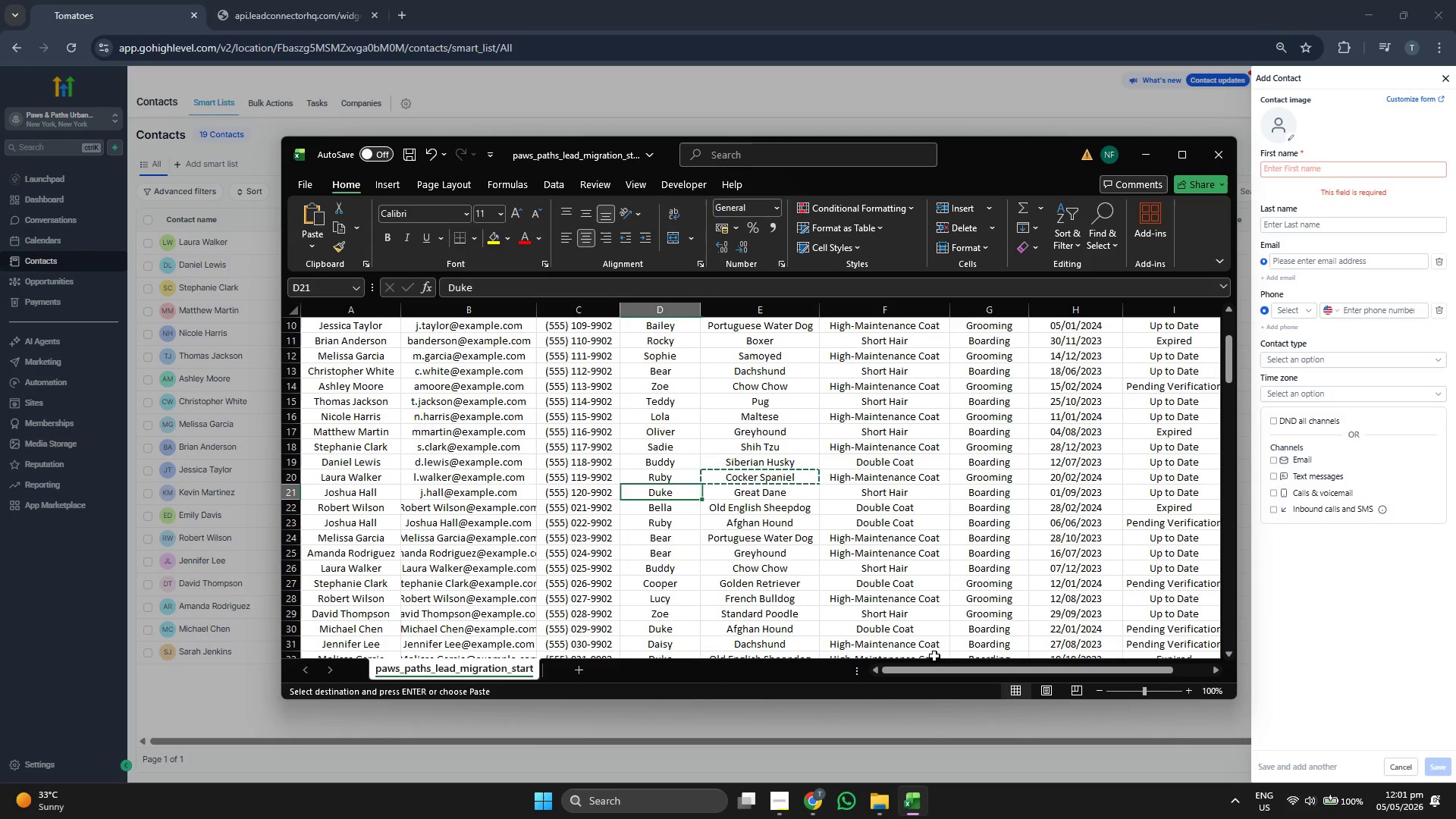 
key(ArrowLeft)
 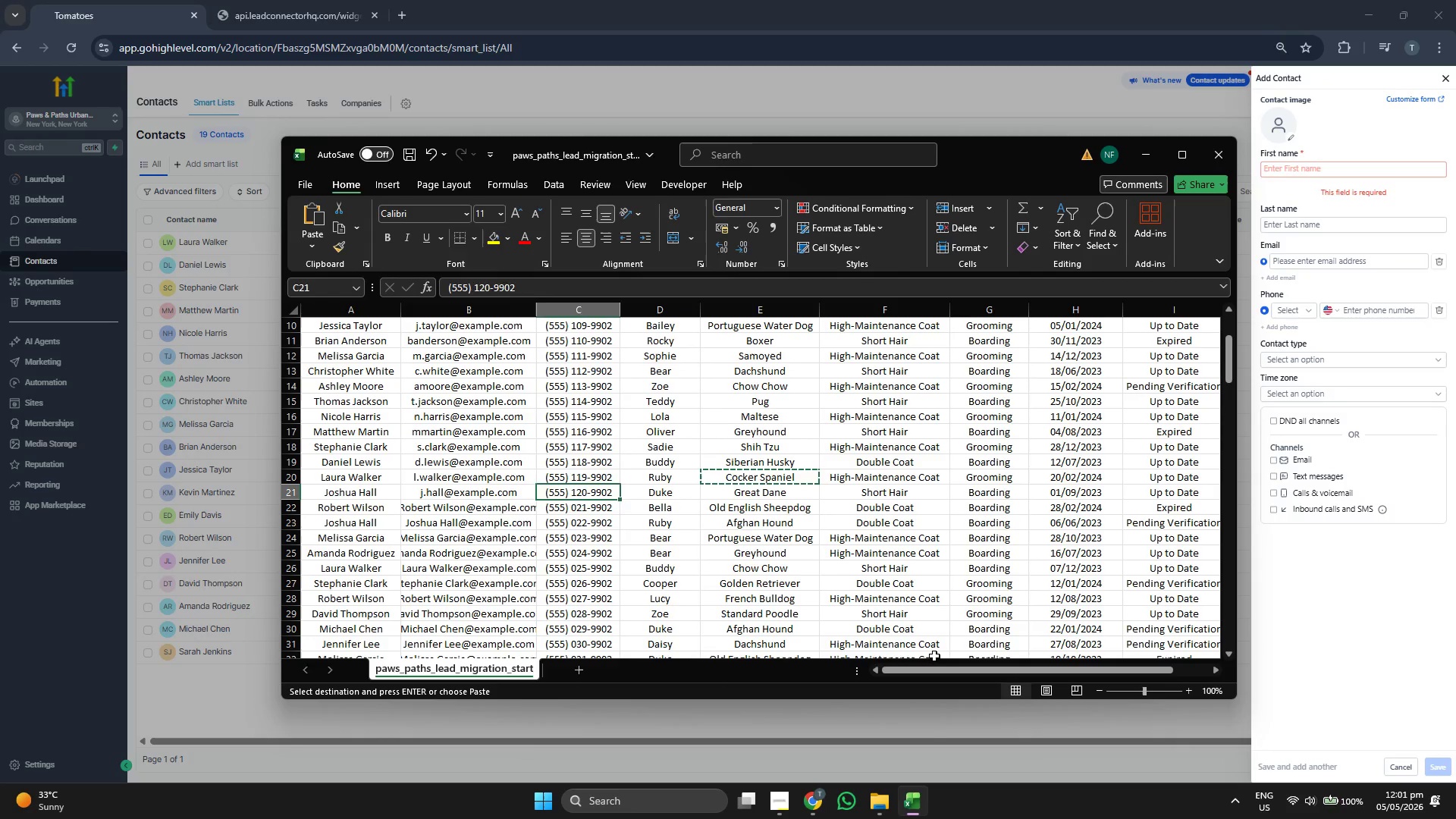 
key(ArrowLeft)
 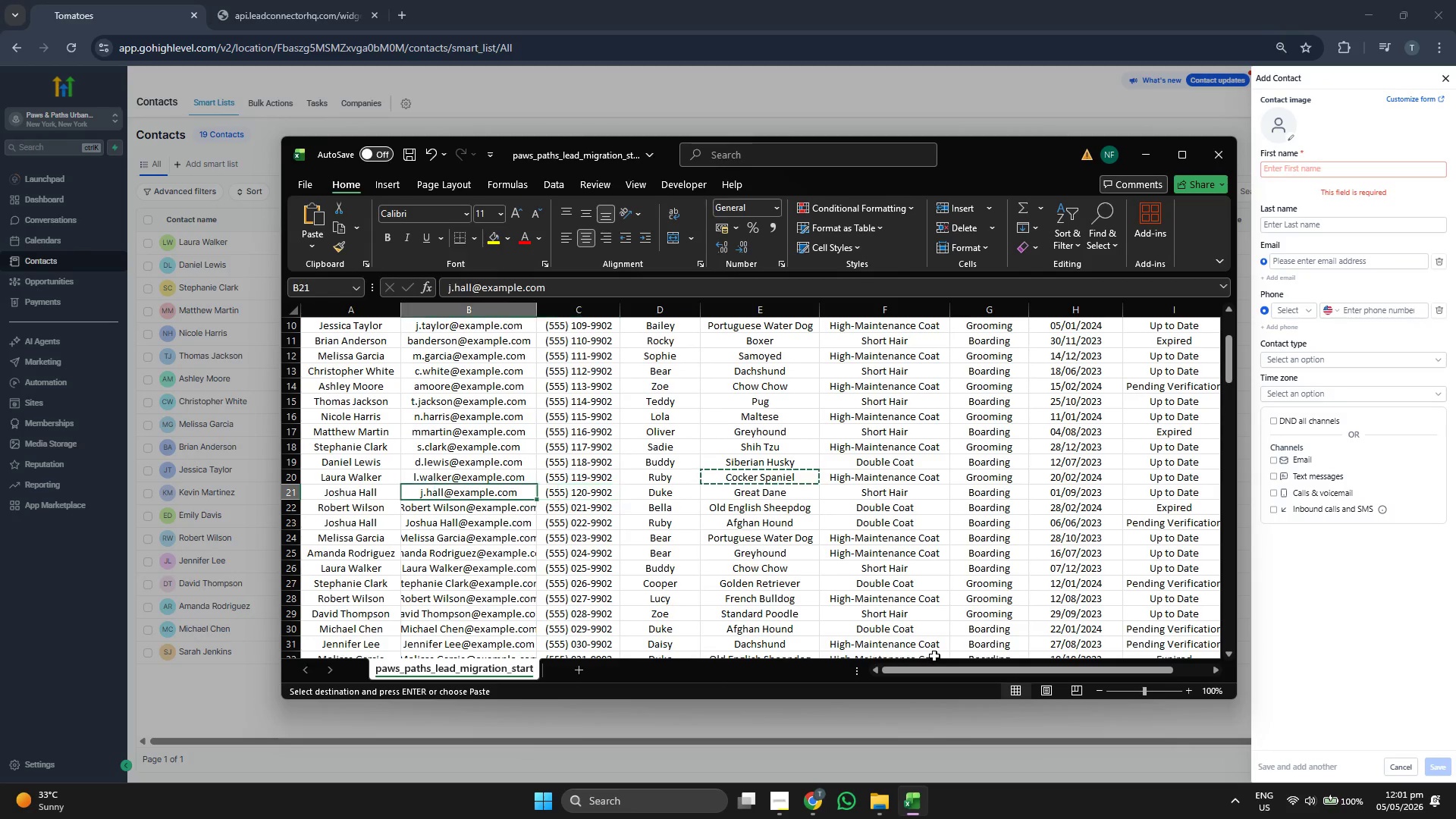 
key(ArrowLeft)
 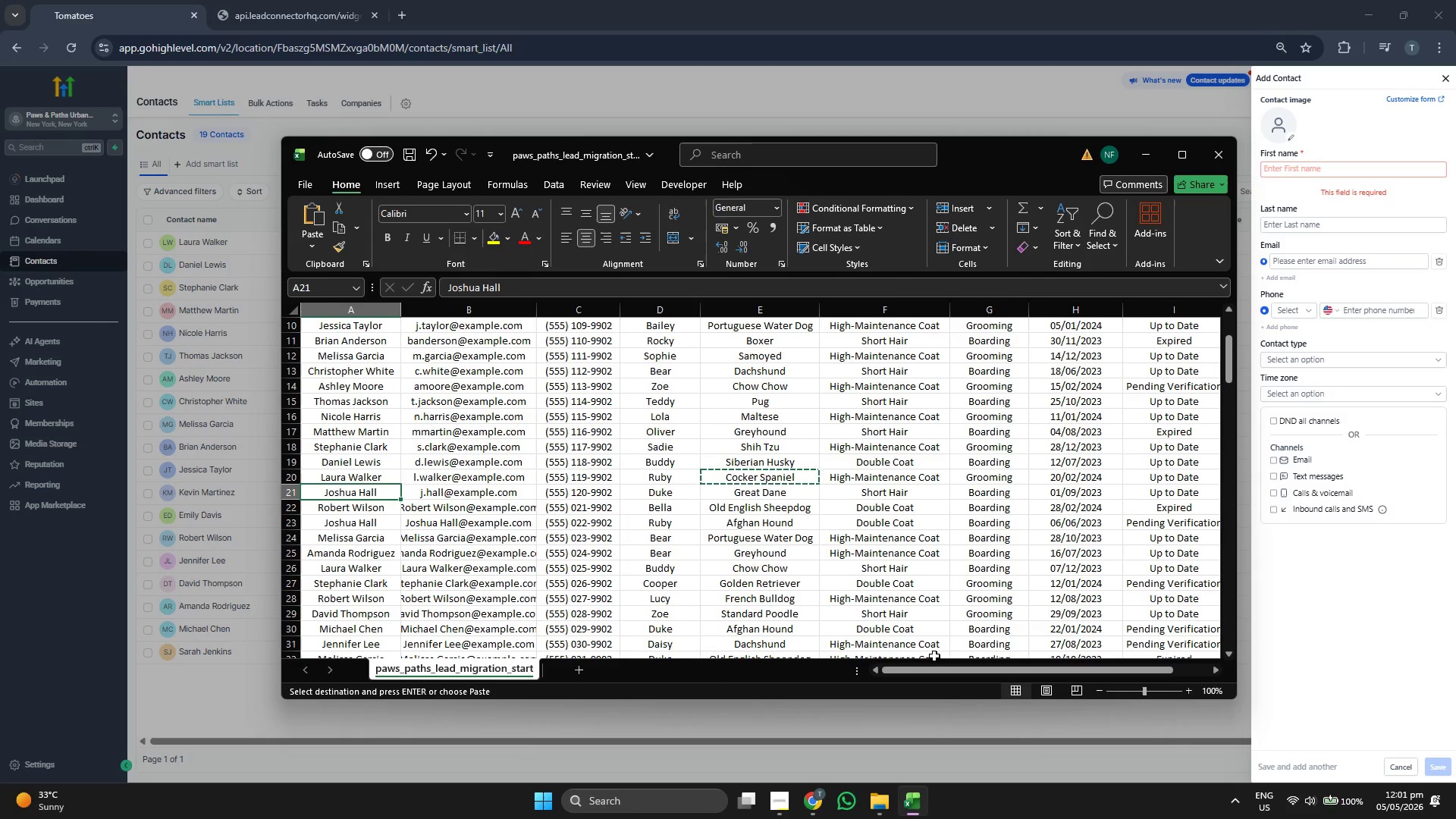 
key(ArrowRight)
 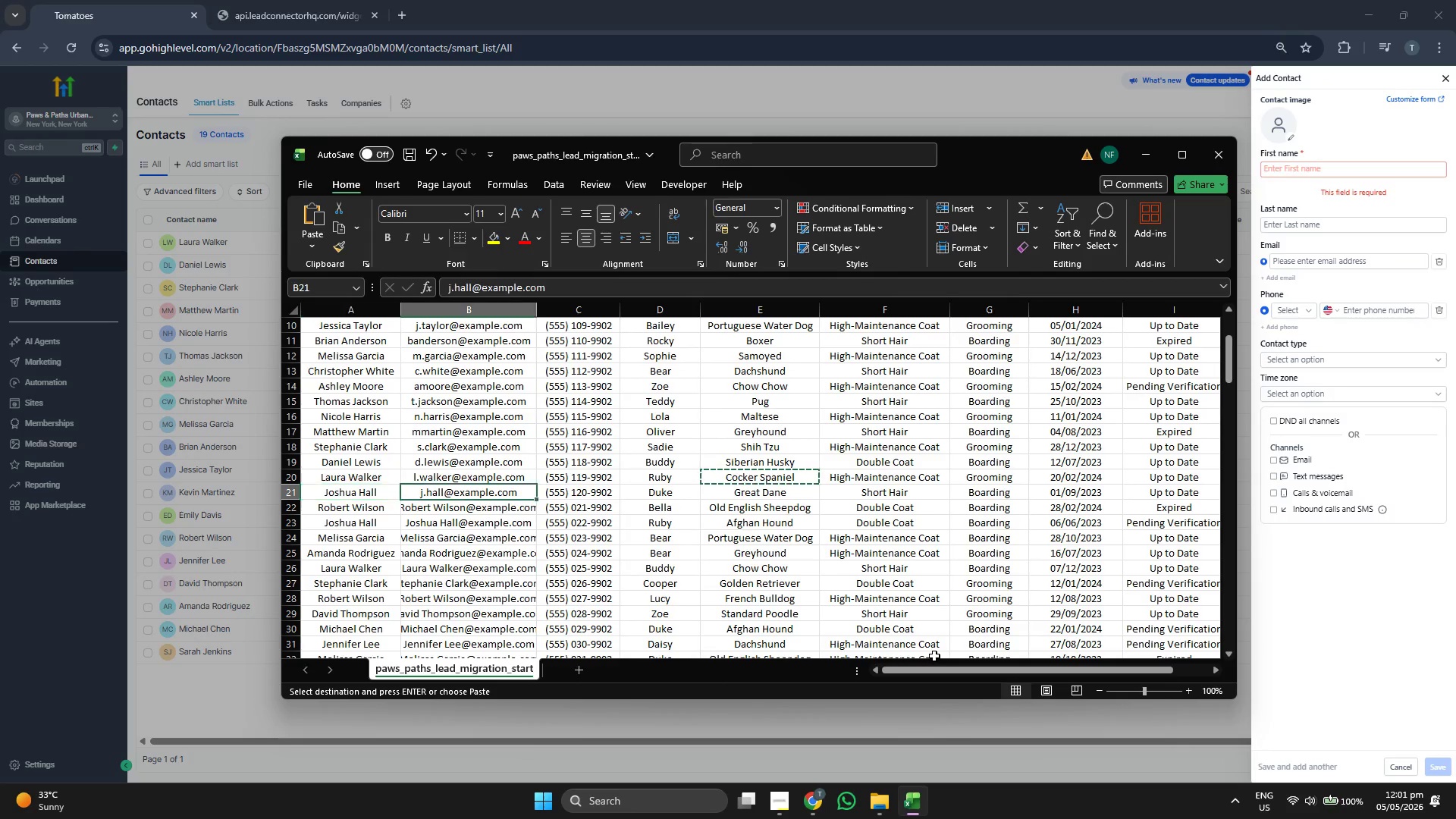 
key(Control+C)
 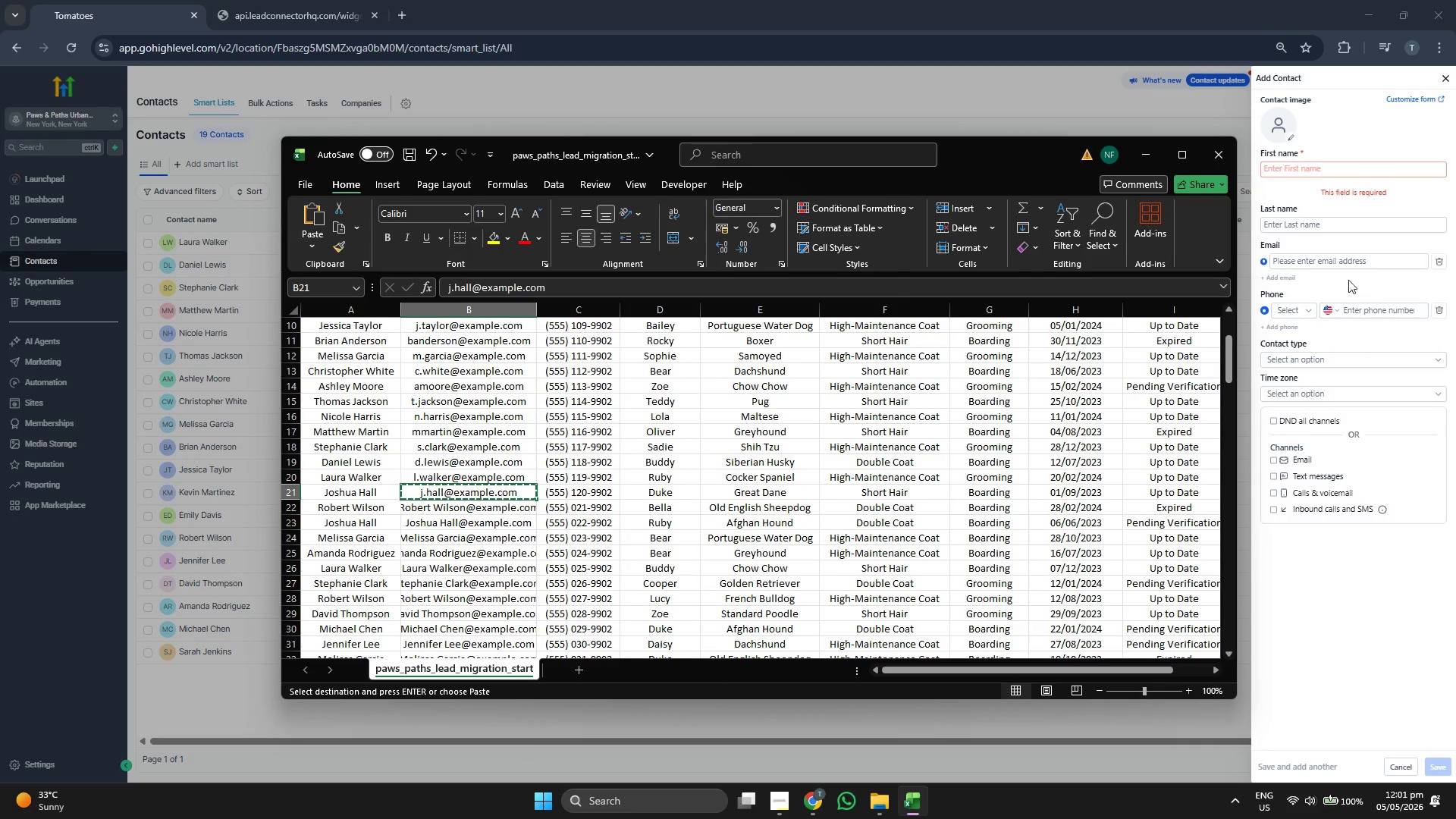 
left_click([1350, 262])
 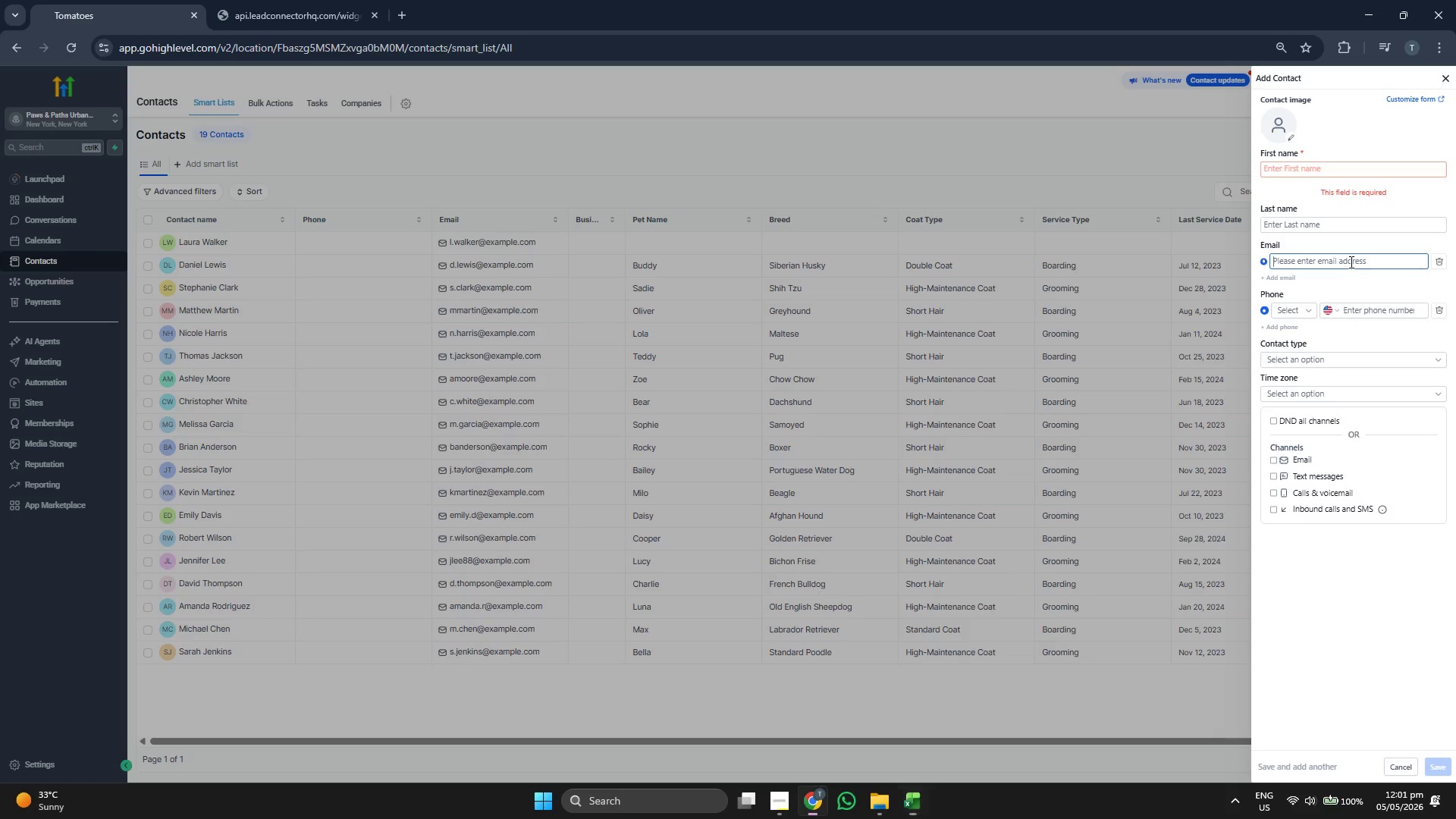 
key(Control+V)
 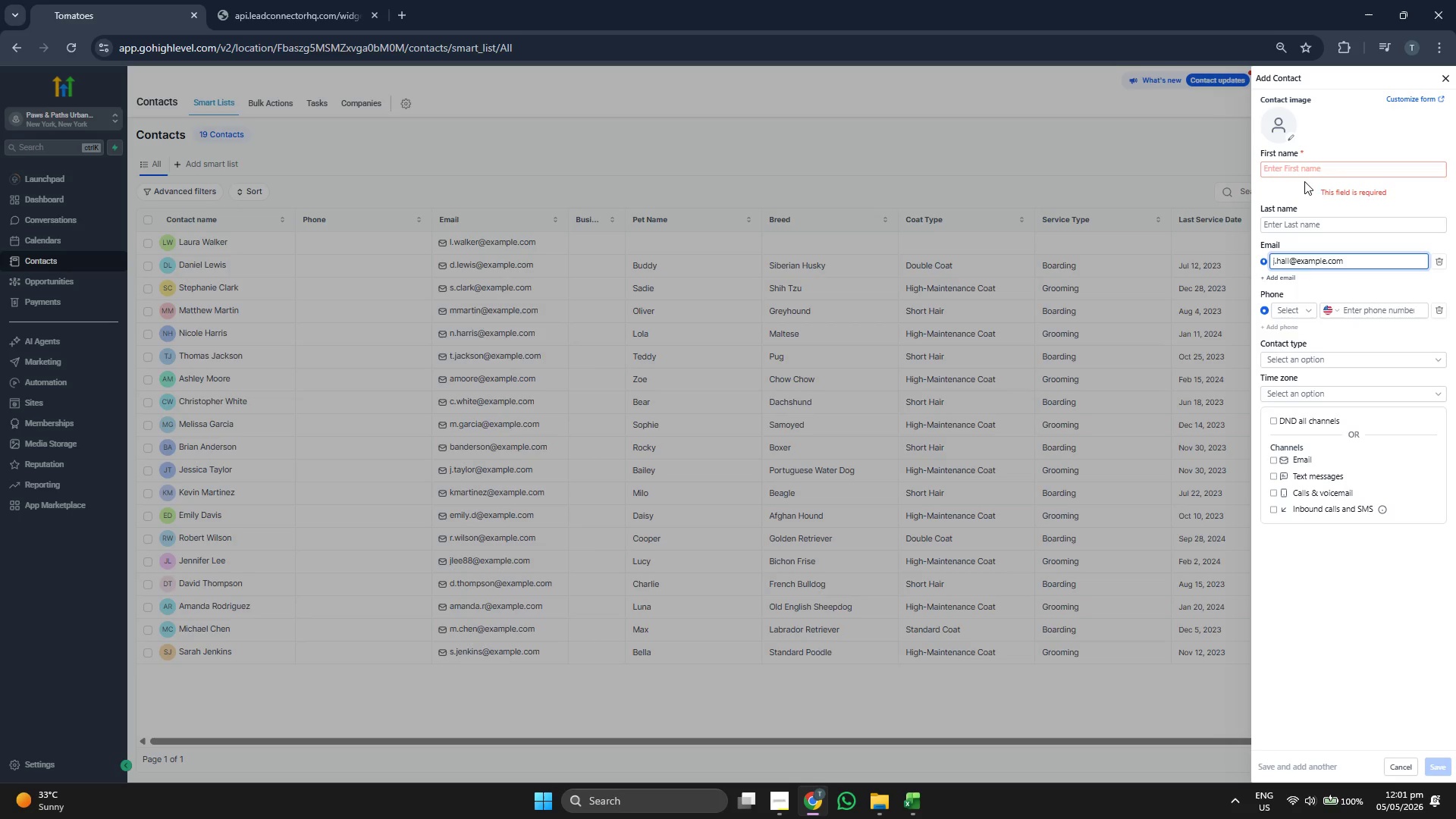 
left_click([1305, 170])
 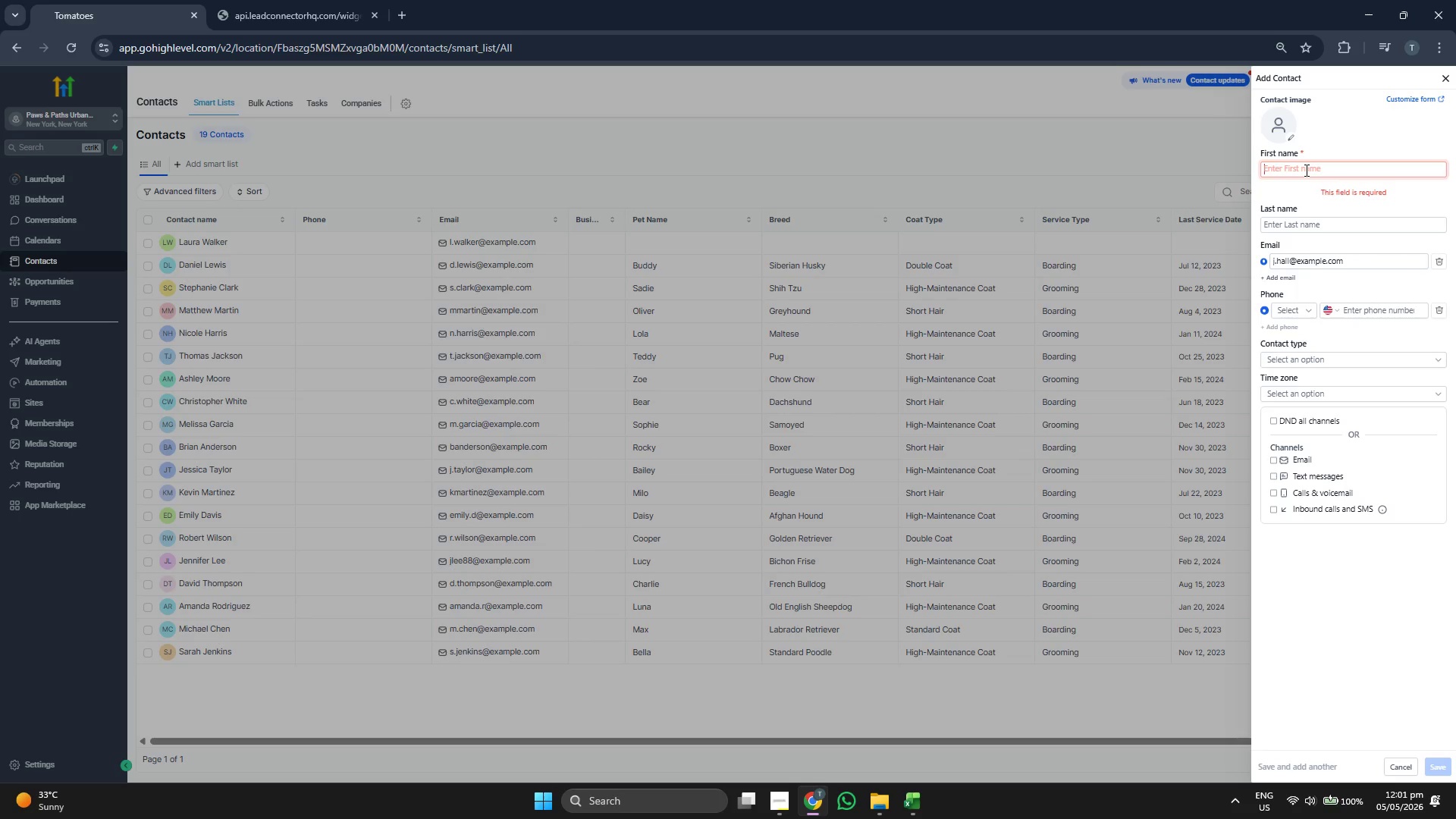 
type(Joshua)
key(Tab)
type(GALL)
key(Backspace)
key(Backspace)
key(Backspace)
key(Backspace)
type(Hall)
 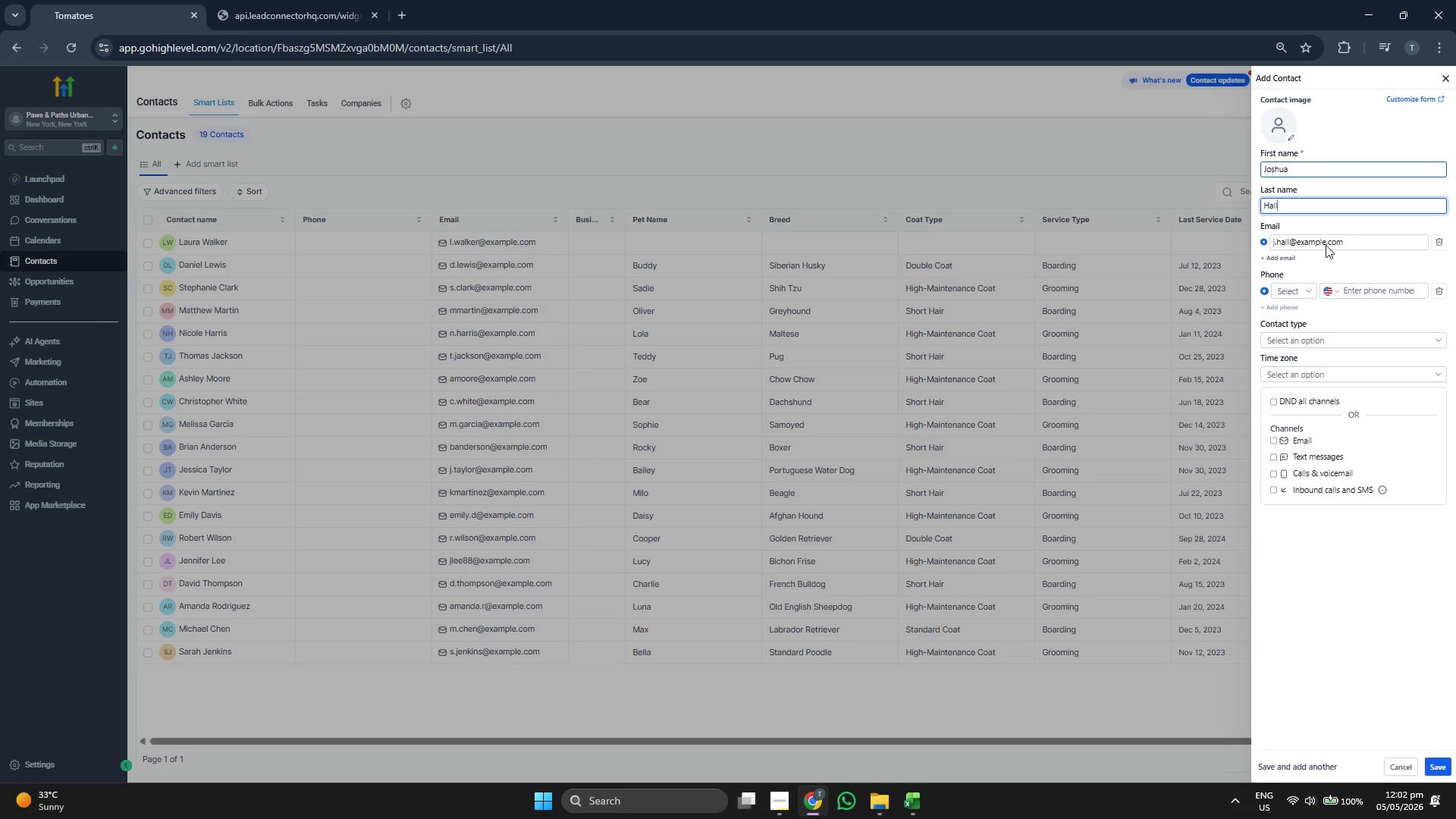 
left_click([1383, 674])
 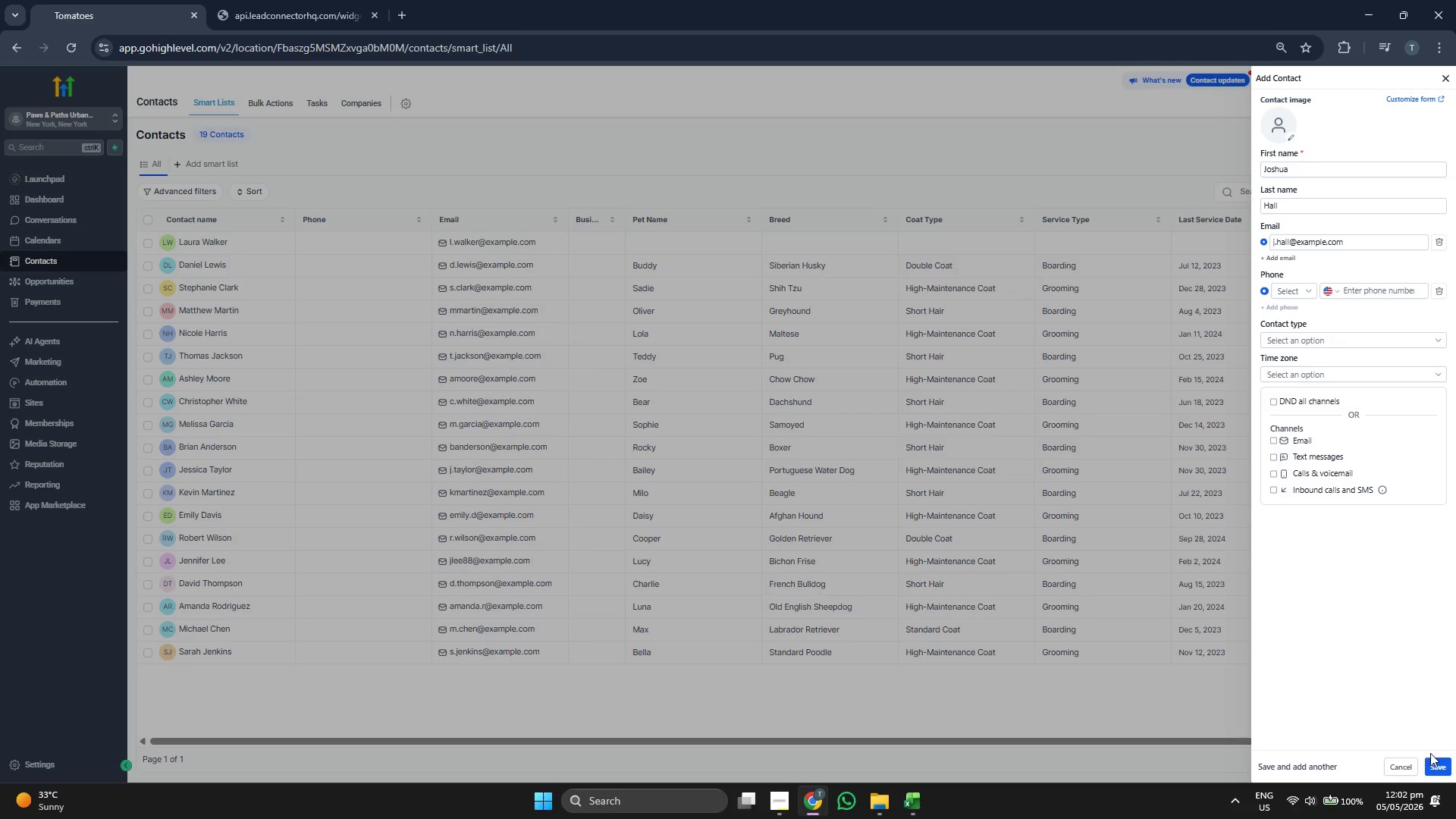 
double_click([1437, 764])
 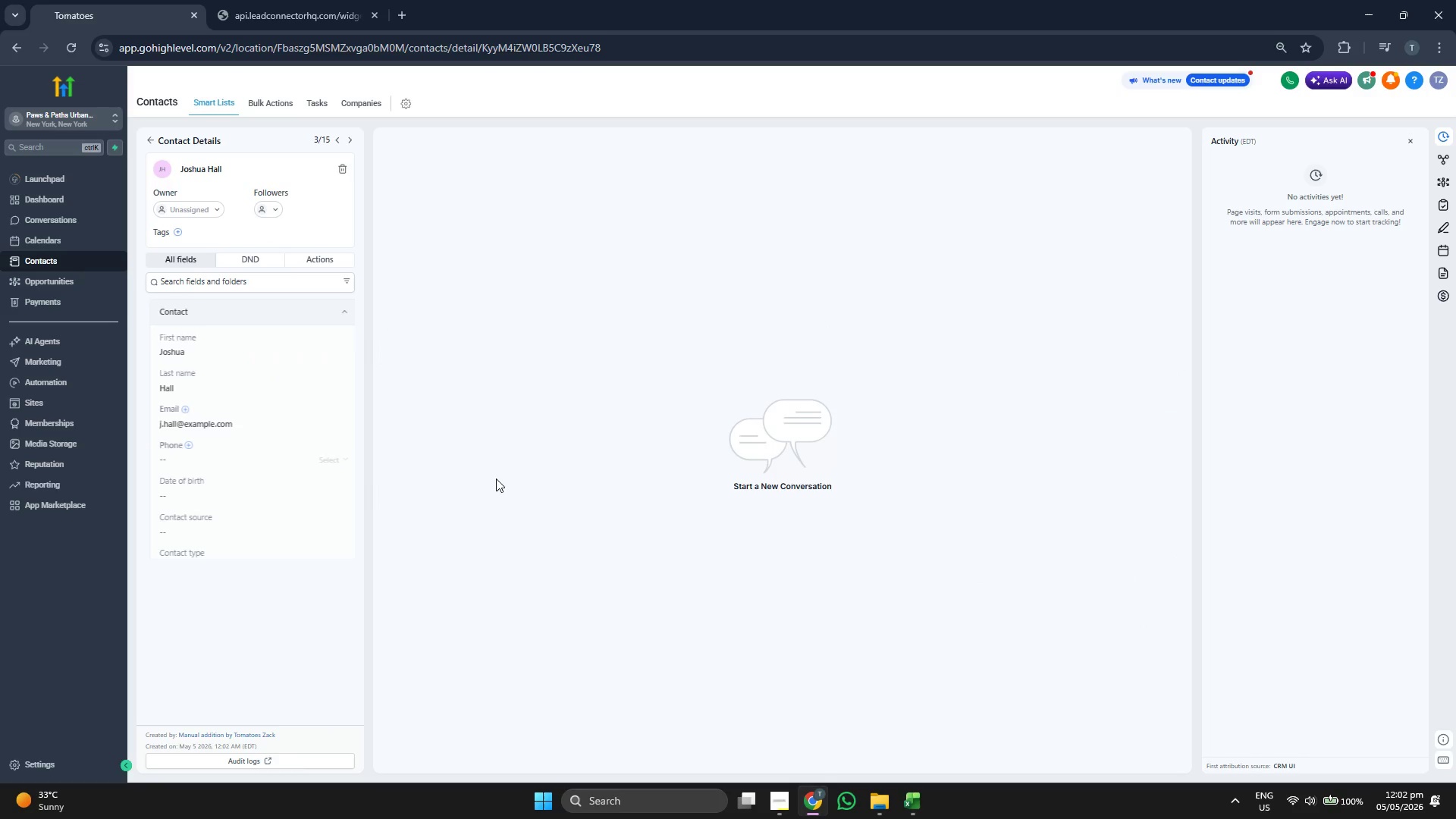 
scroll: coordinate [271, 387], scroll_direction: down, amount: 1.0
 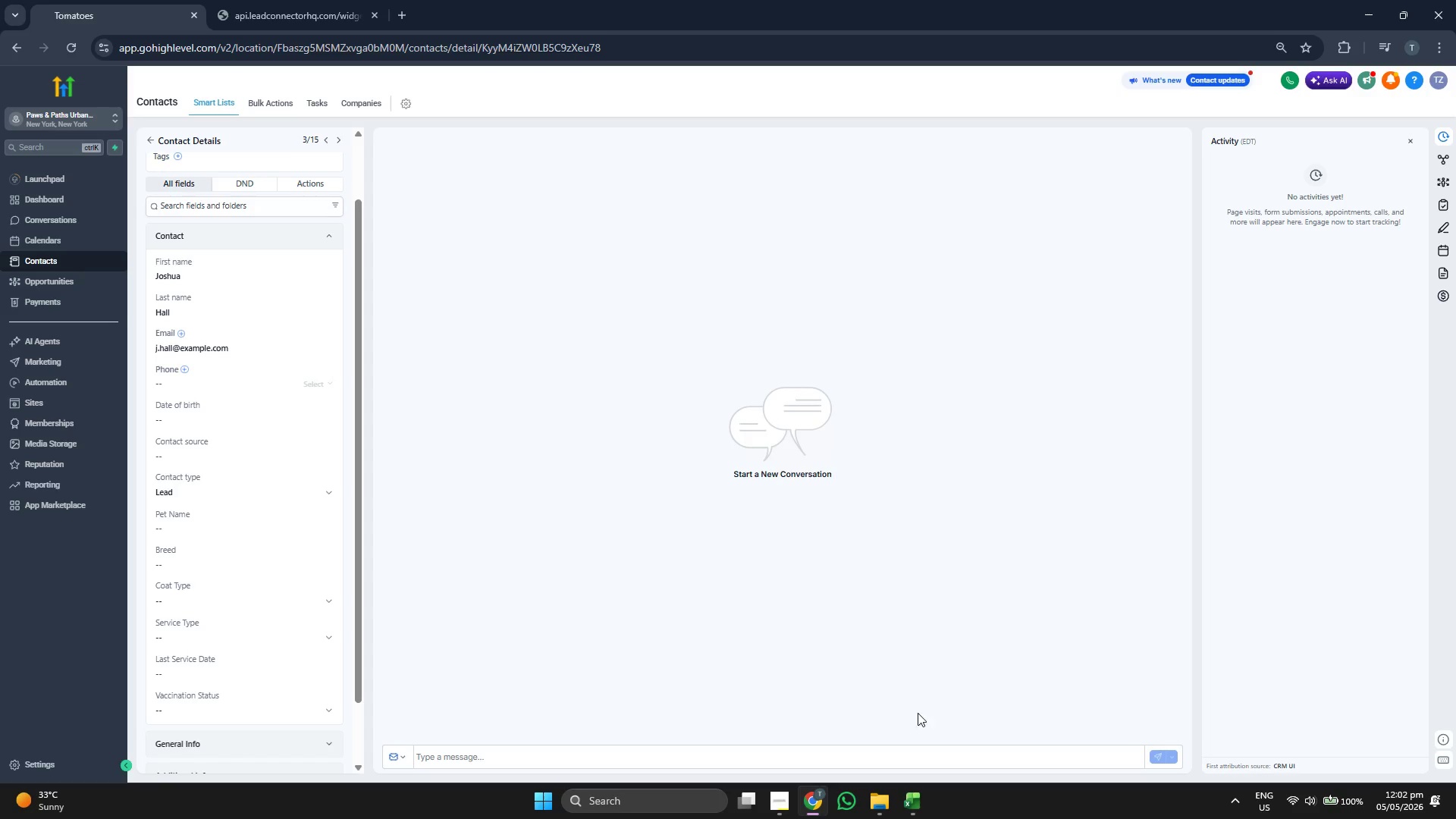 
left_click([916, 792])
 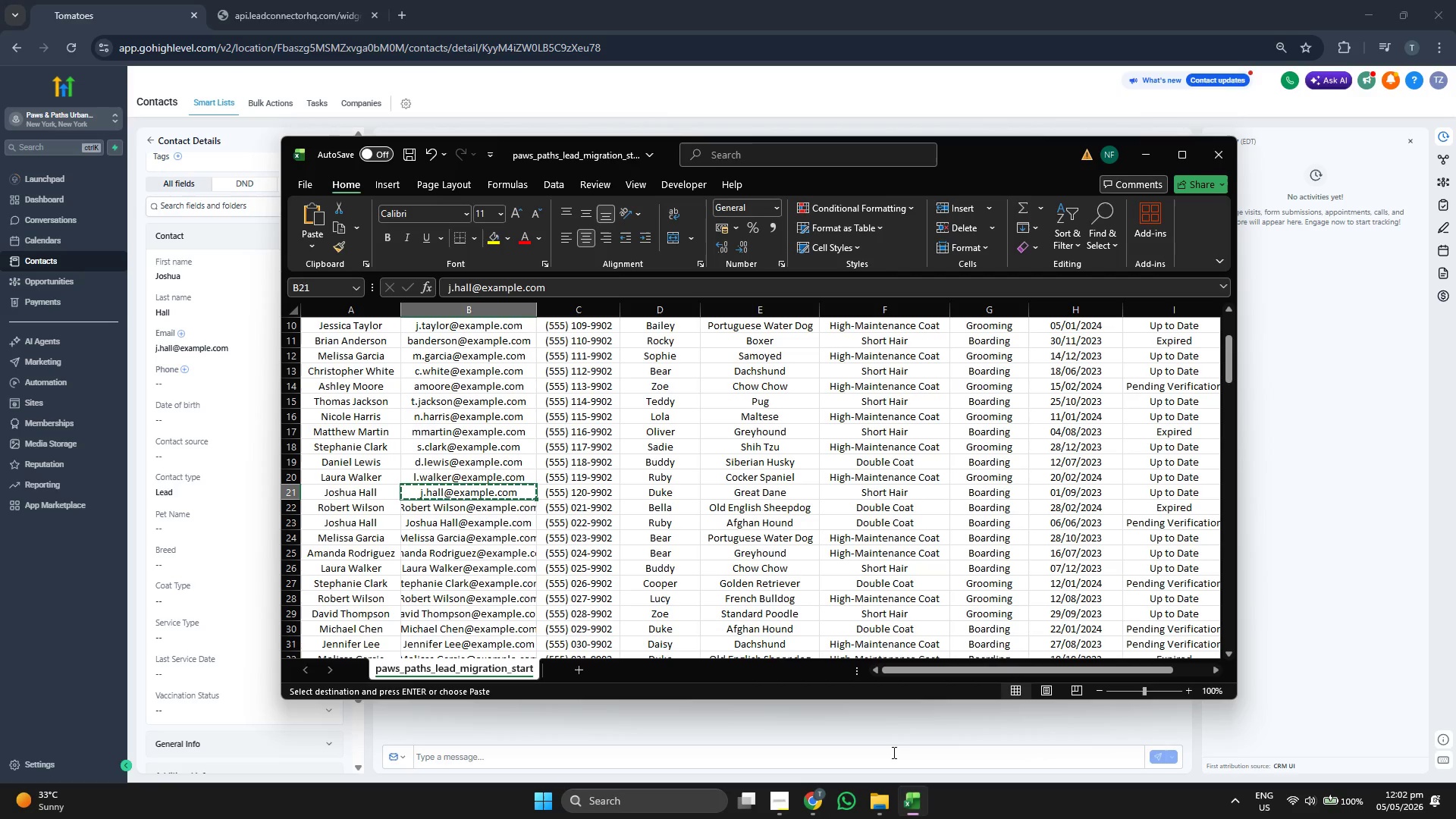 
key(ArrowRight)
 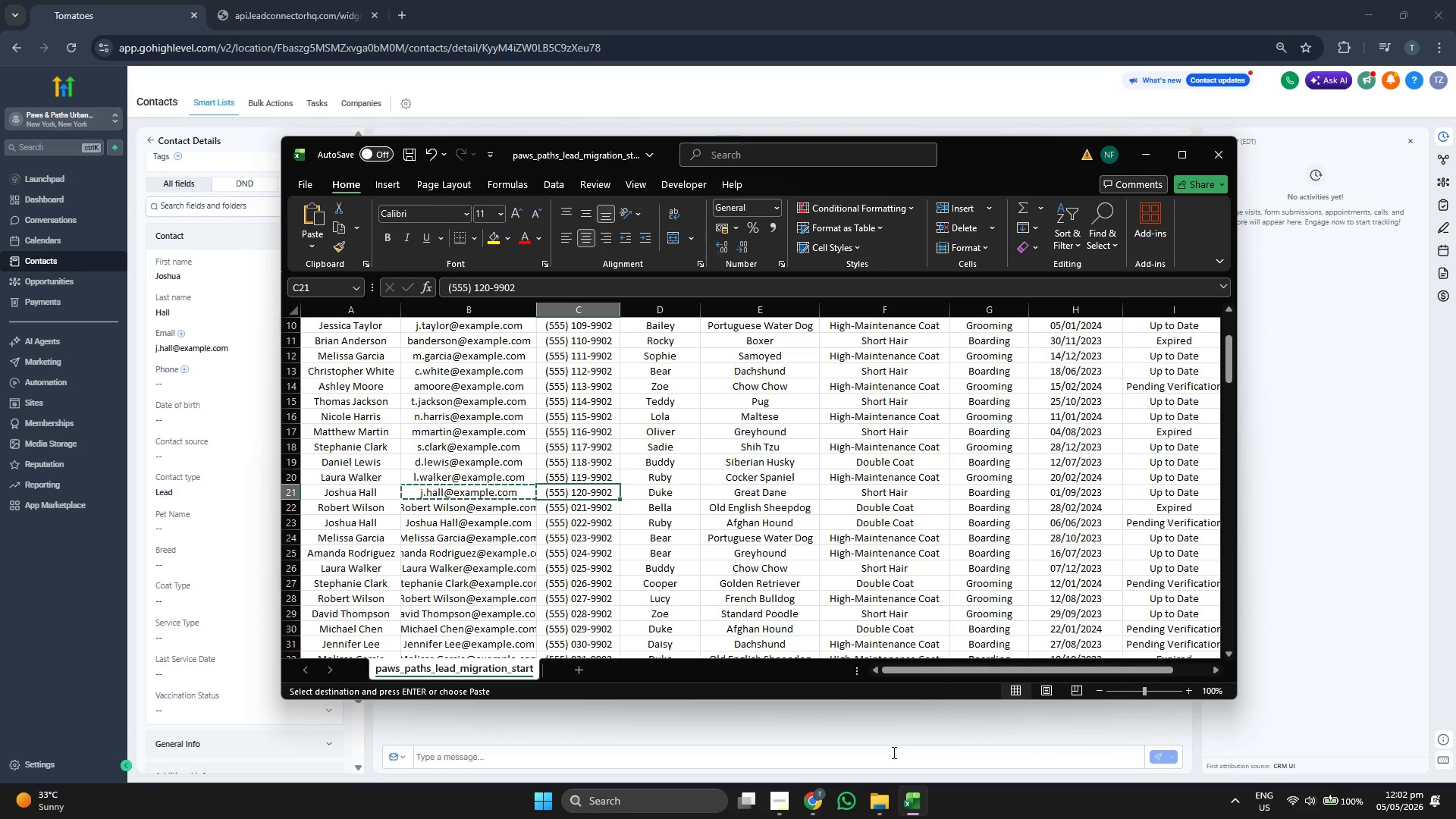 
key(Control+C)
 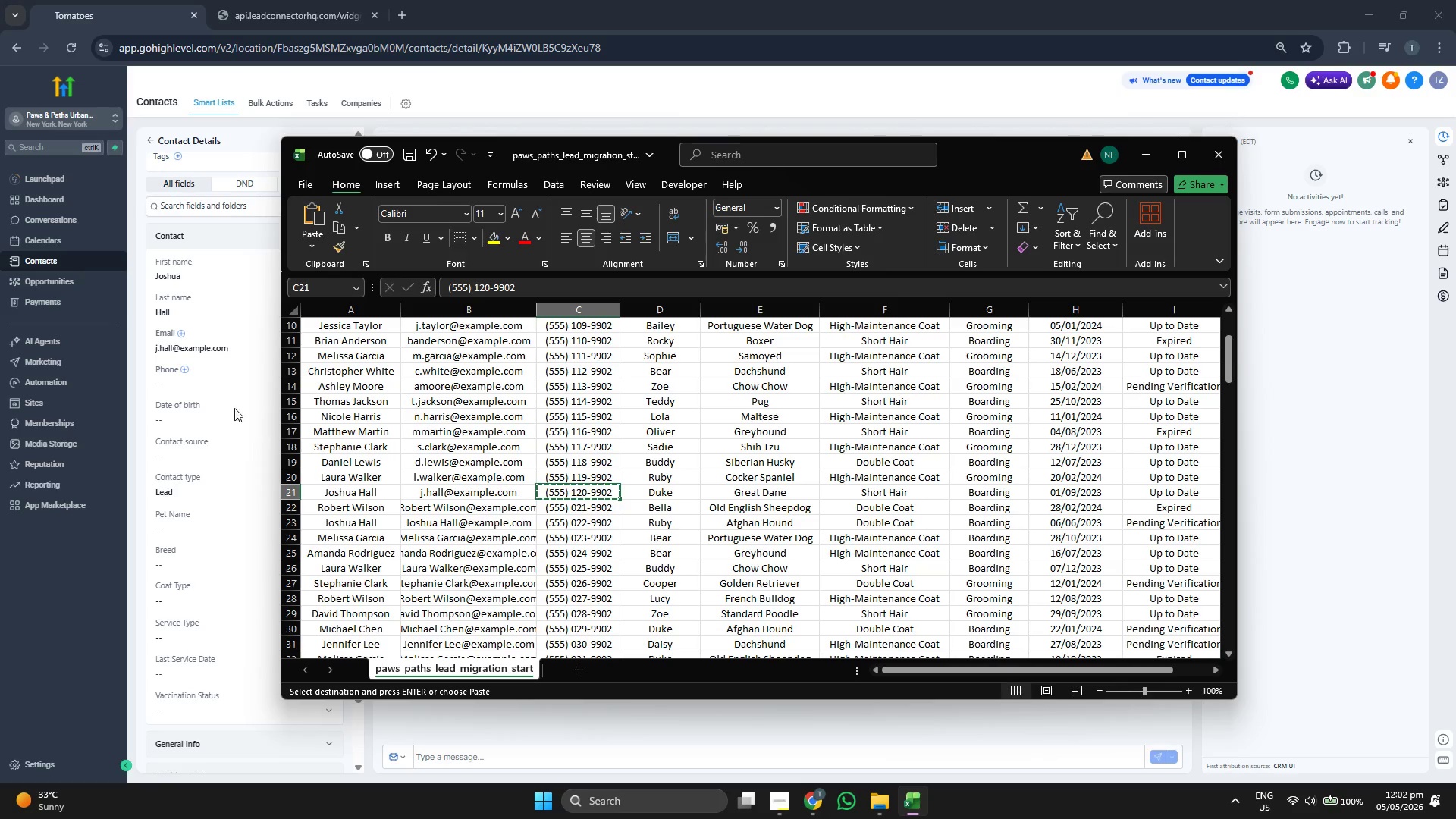 
left_click([212, 384])
 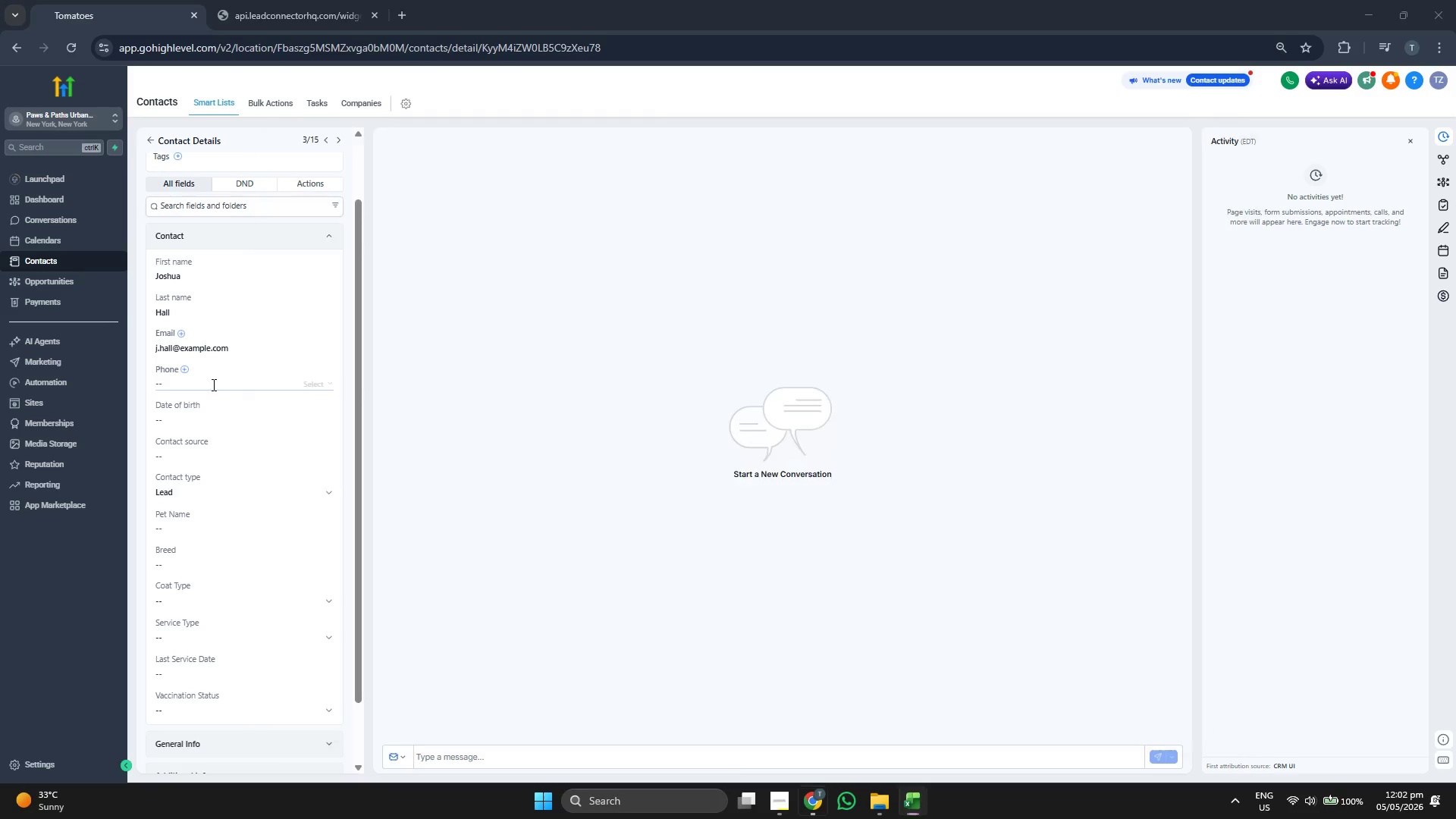 
key(Control+ControlLeft)
 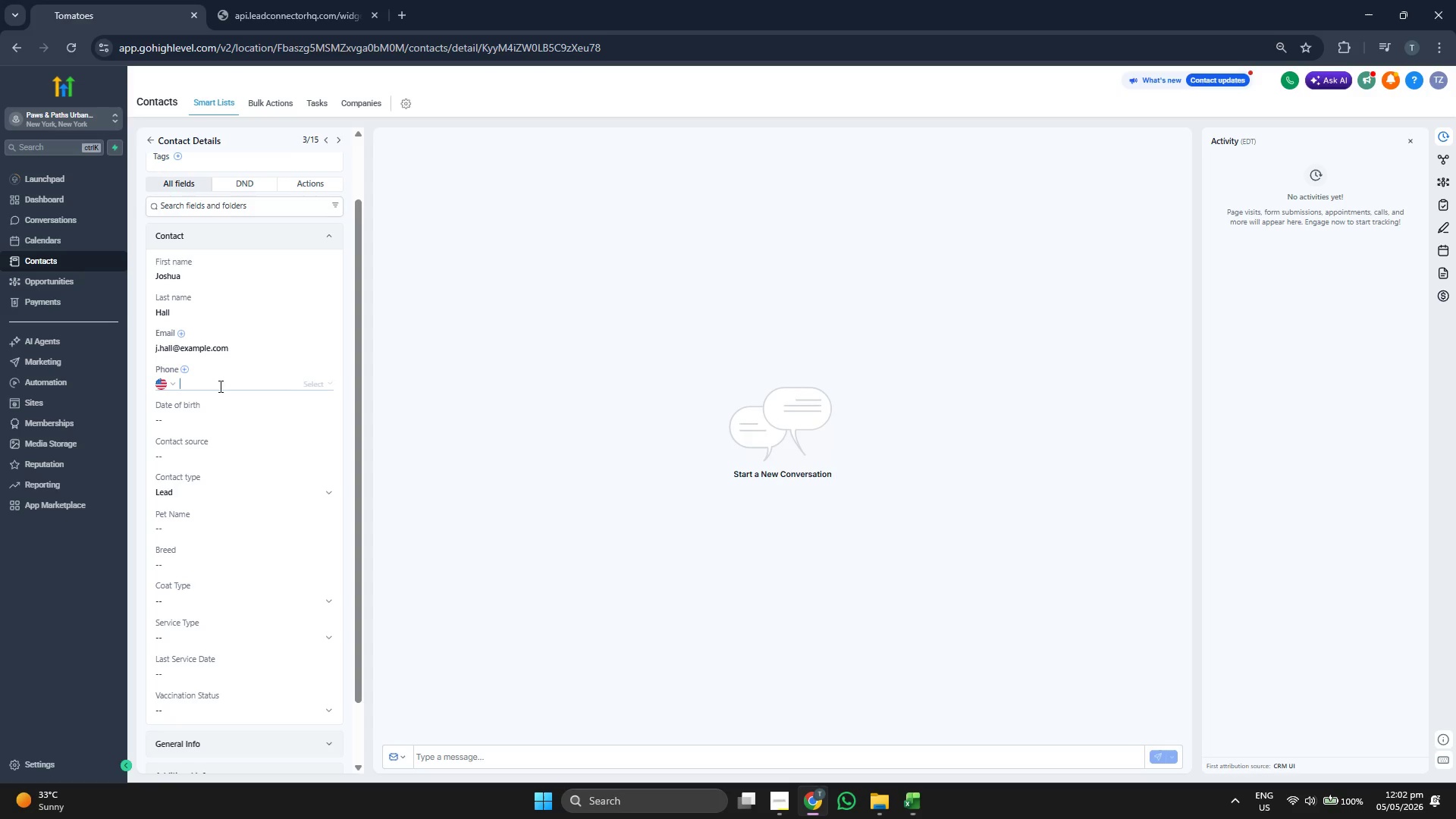 
key(Control+V)
 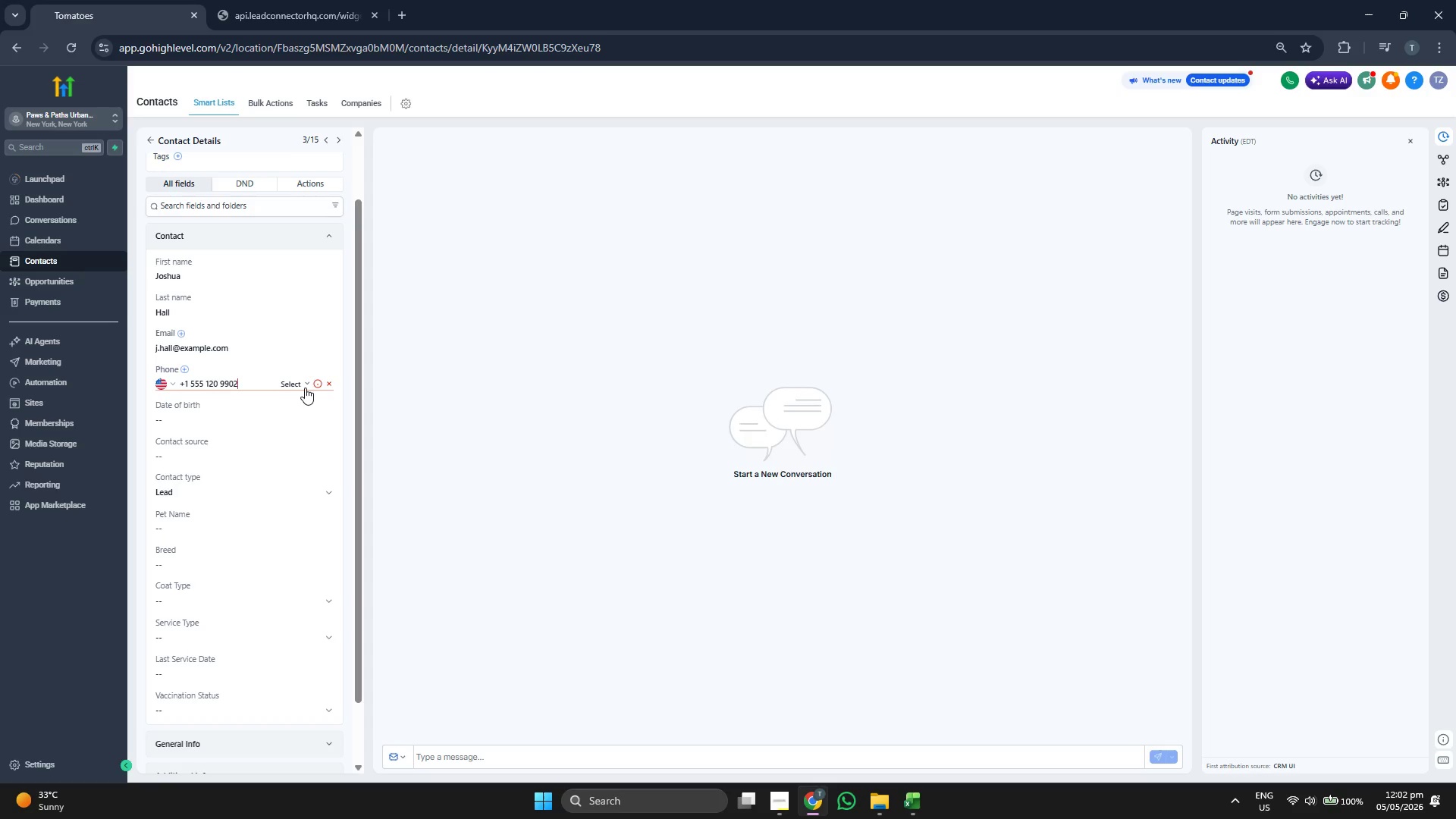 
left_click([293, 385])
 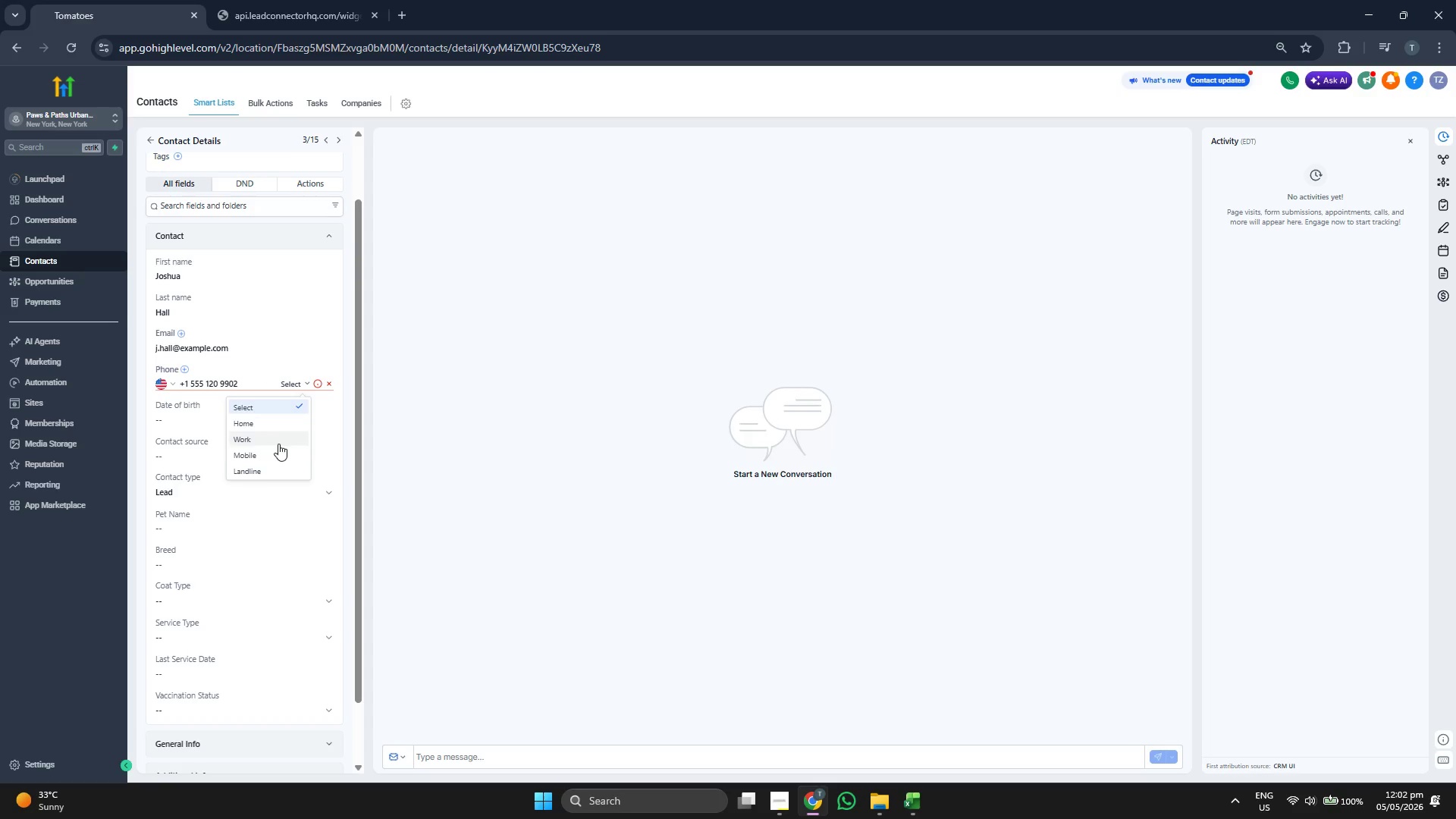 
left_click([276, 452])
 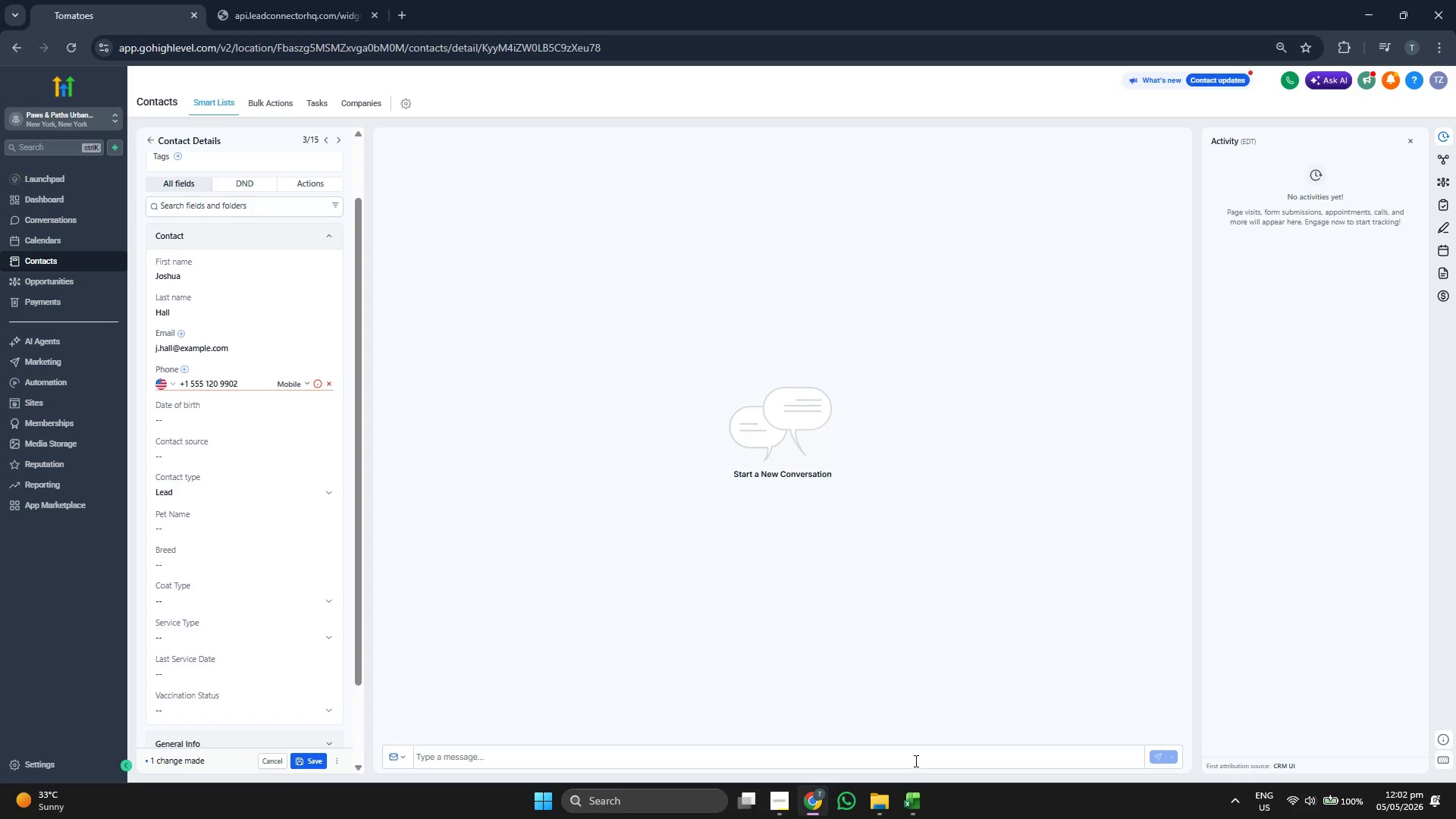 
left_click([911, 807])
 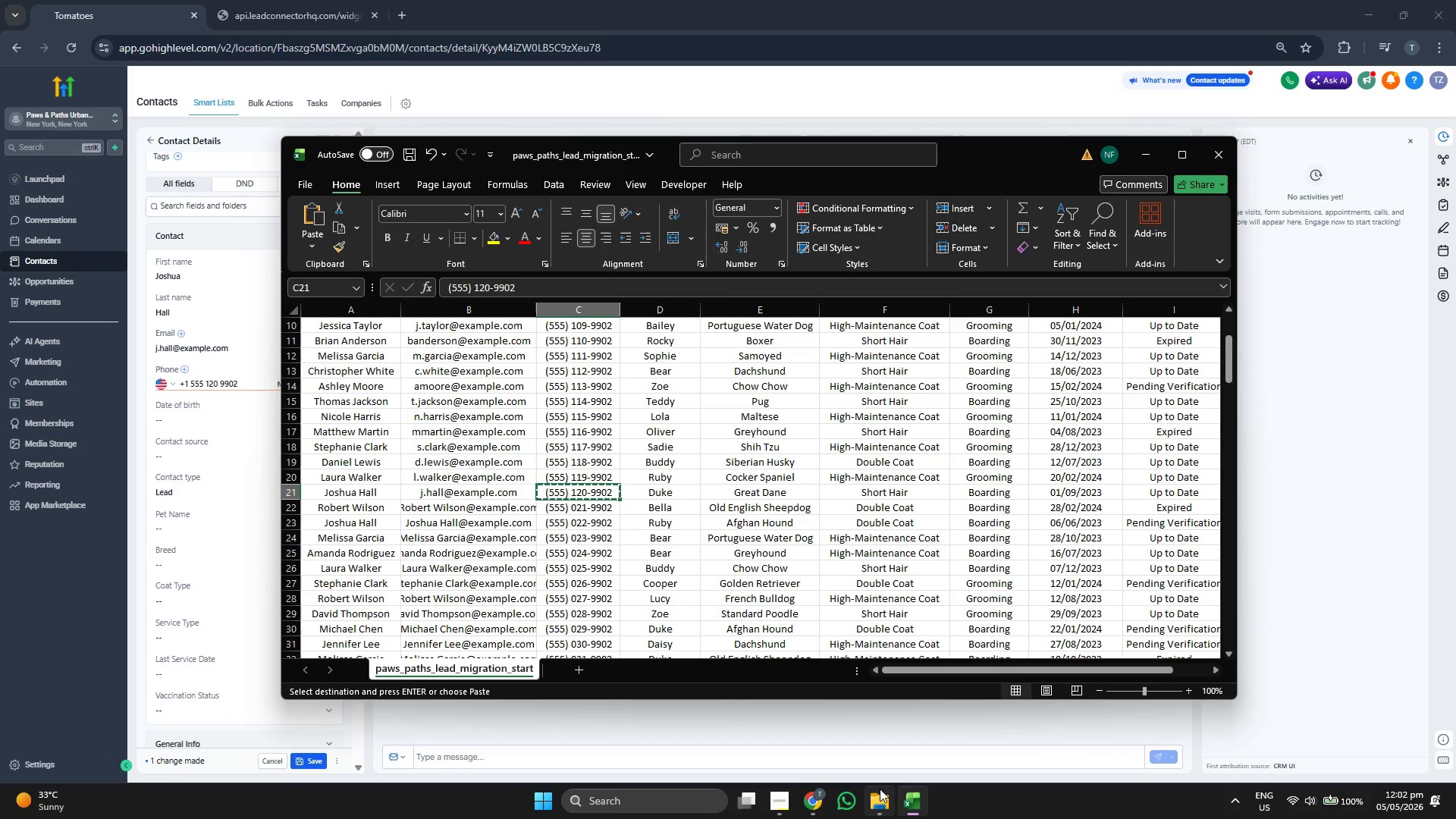 
key(ArrowRight)
 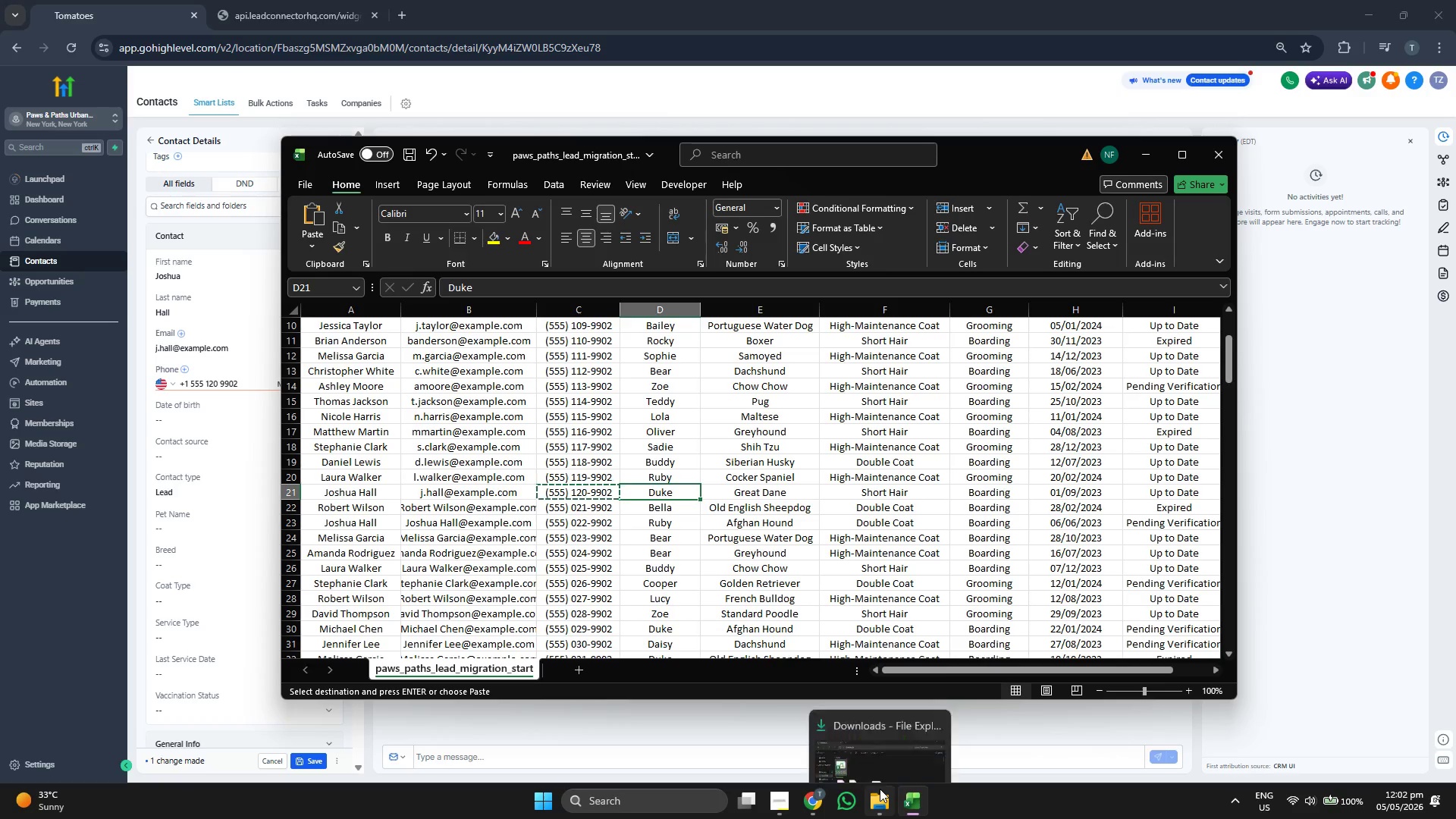 
key(Control+ControlLeft)
 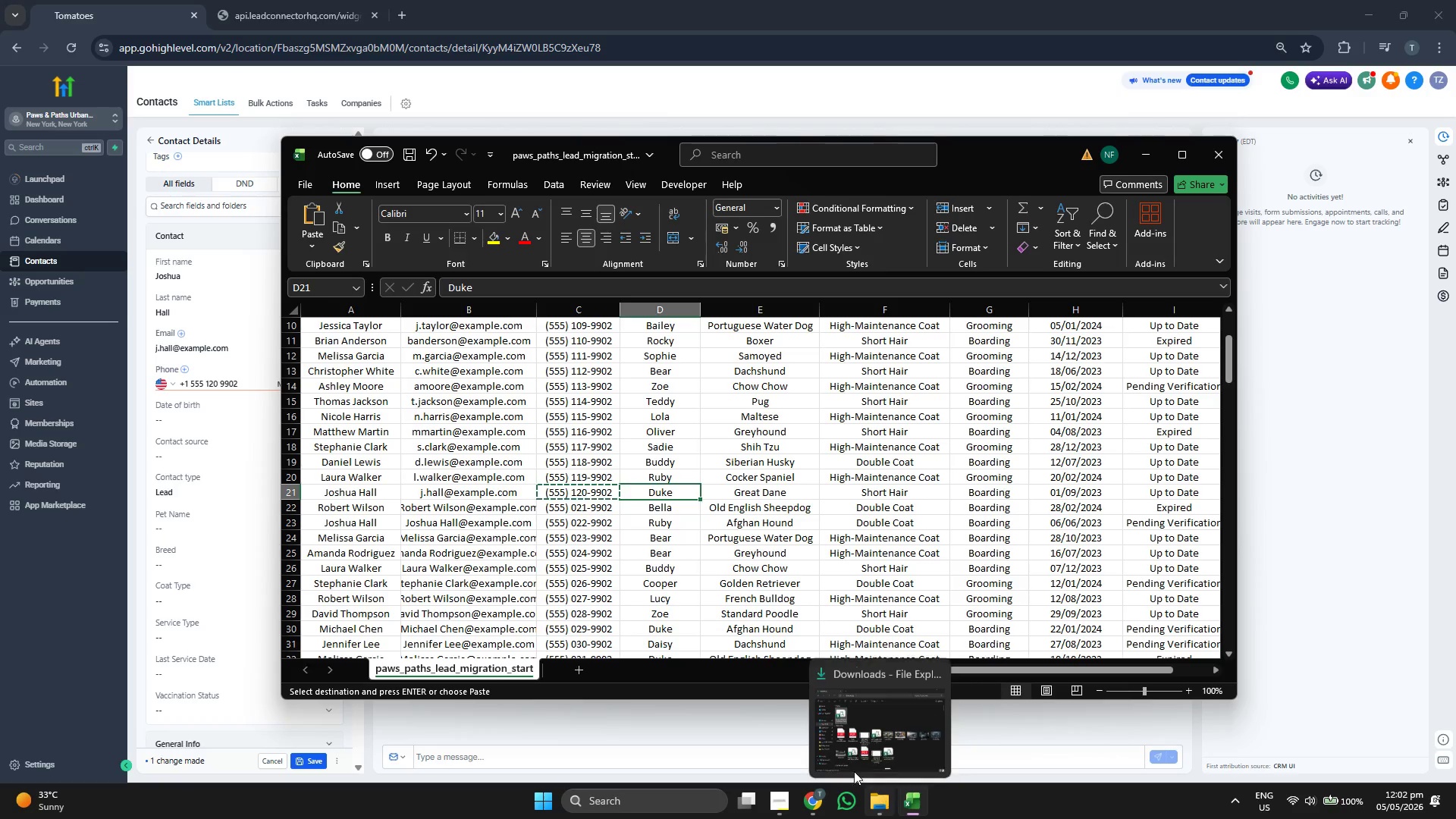 
key(Control+C)
 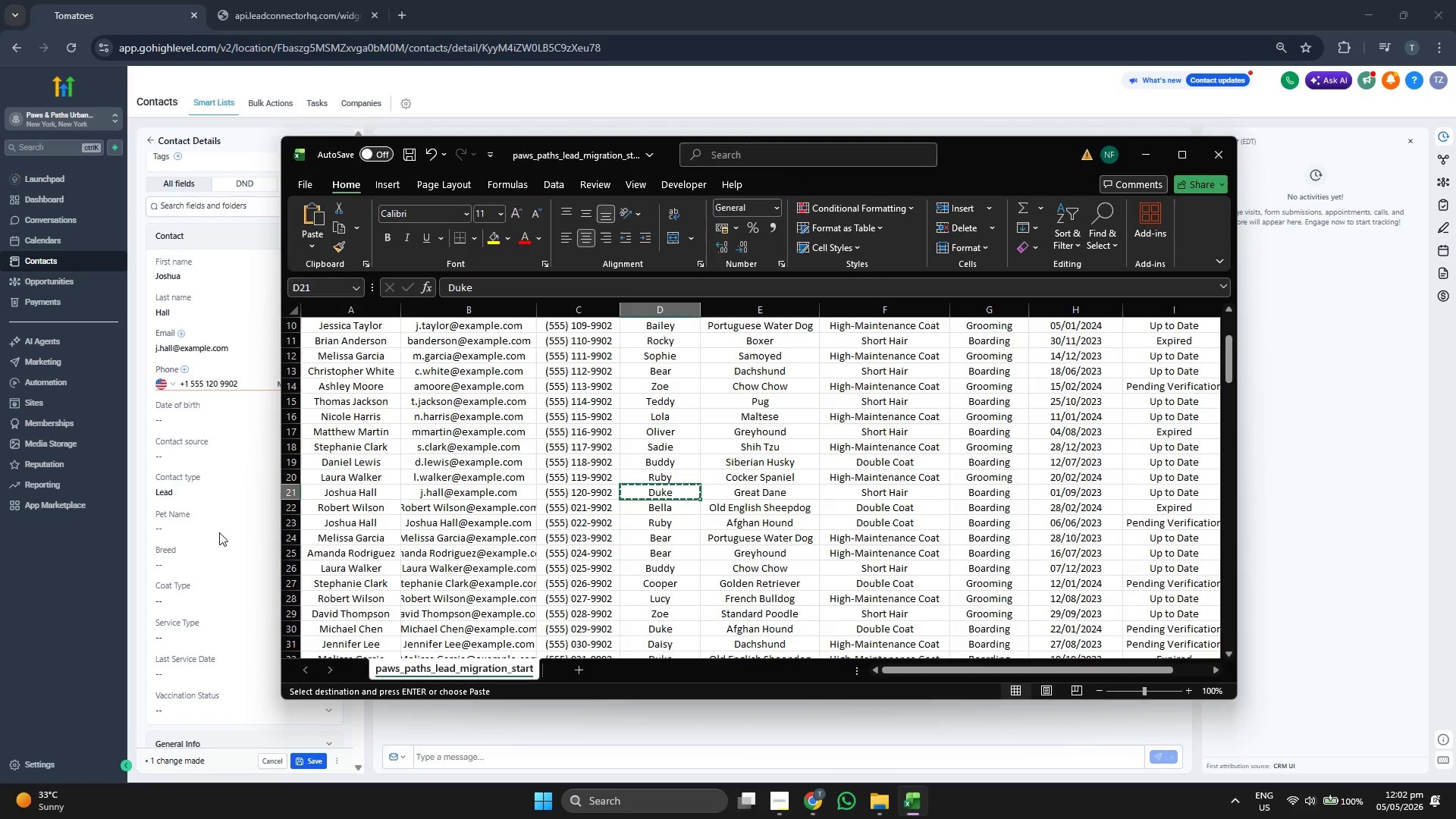 
key(Control+V)
 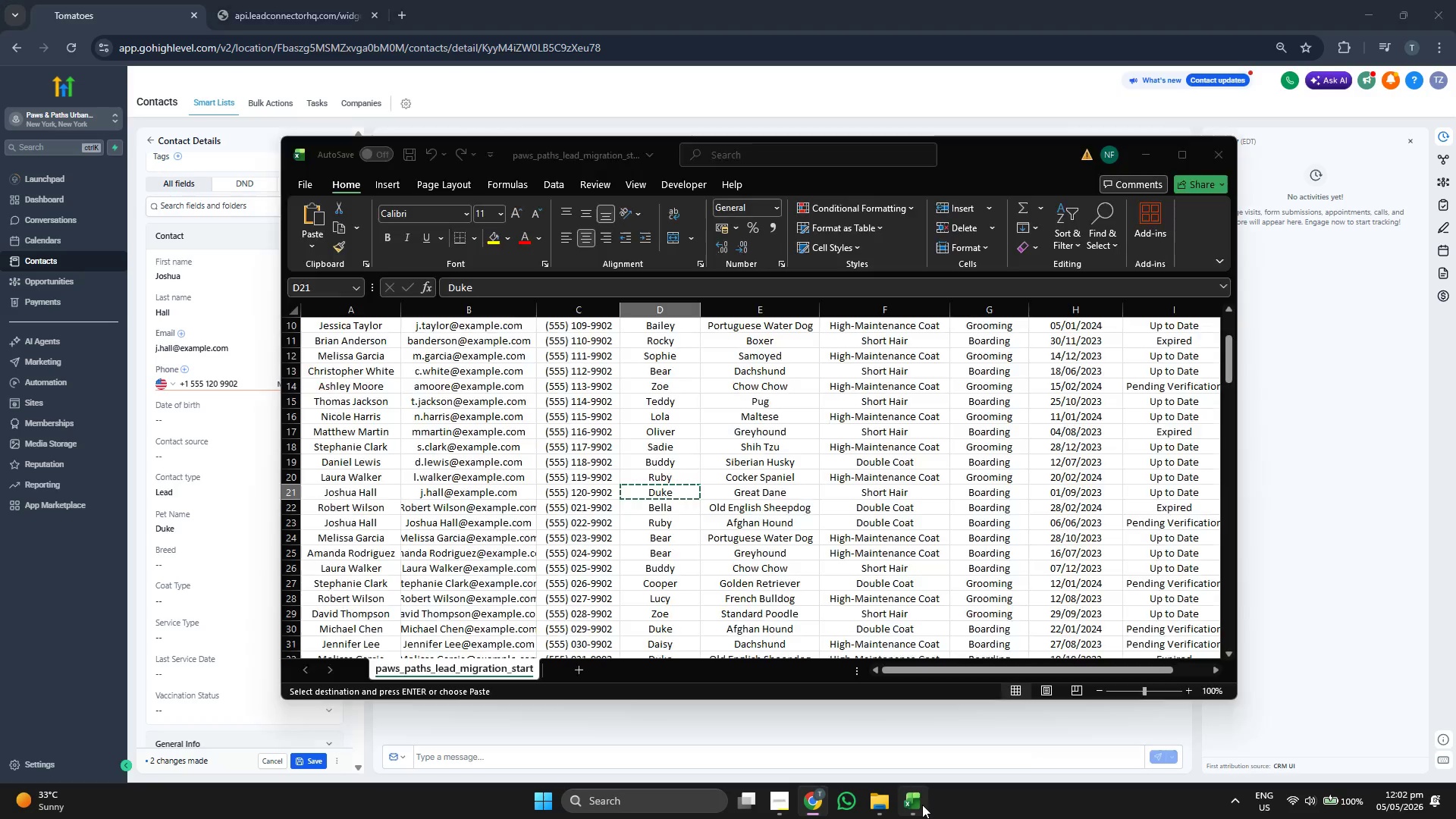 
key(ArrowRight)
 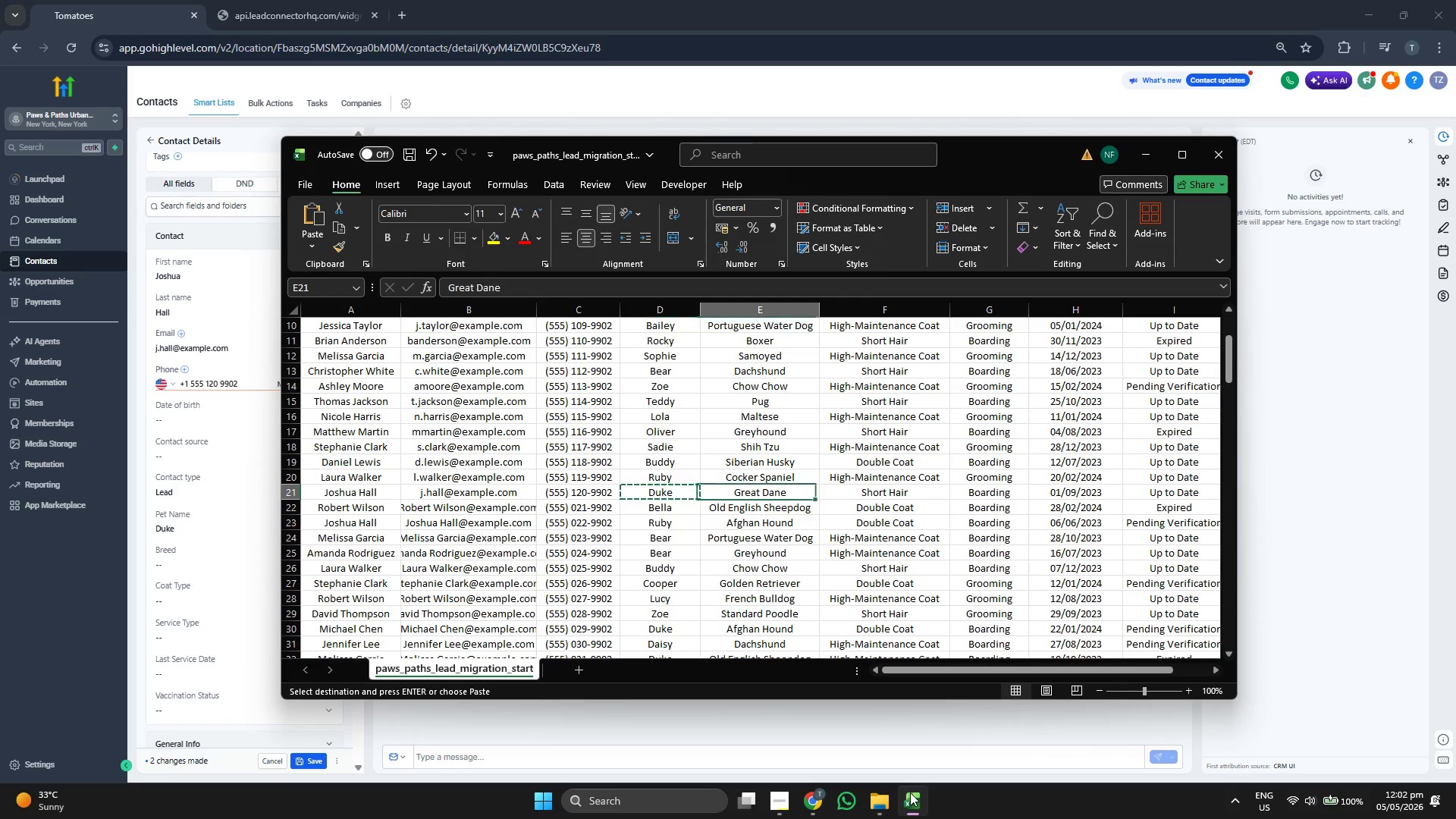 
key(Control+ControlLeft)
 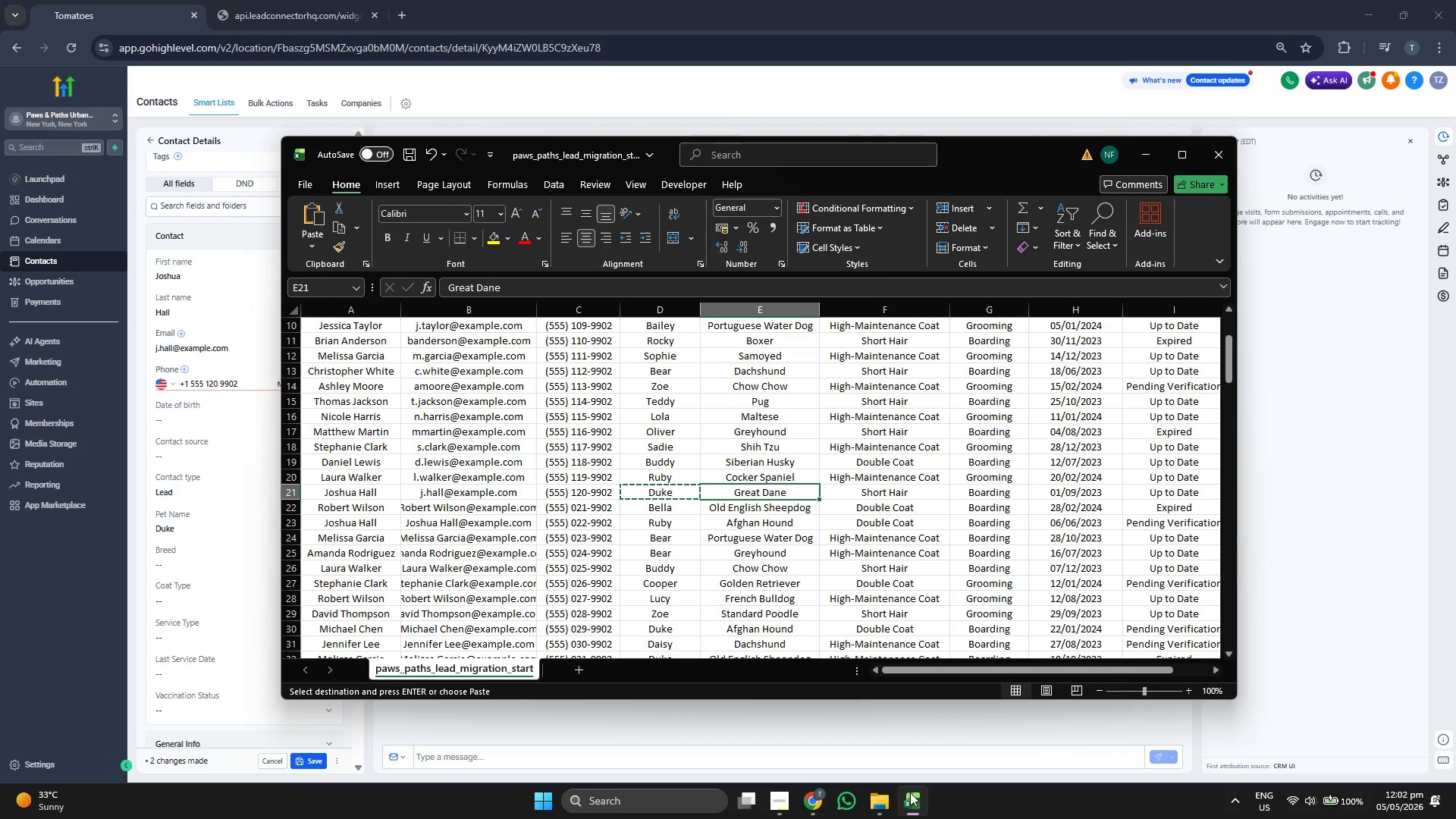 
key(Control+C)
 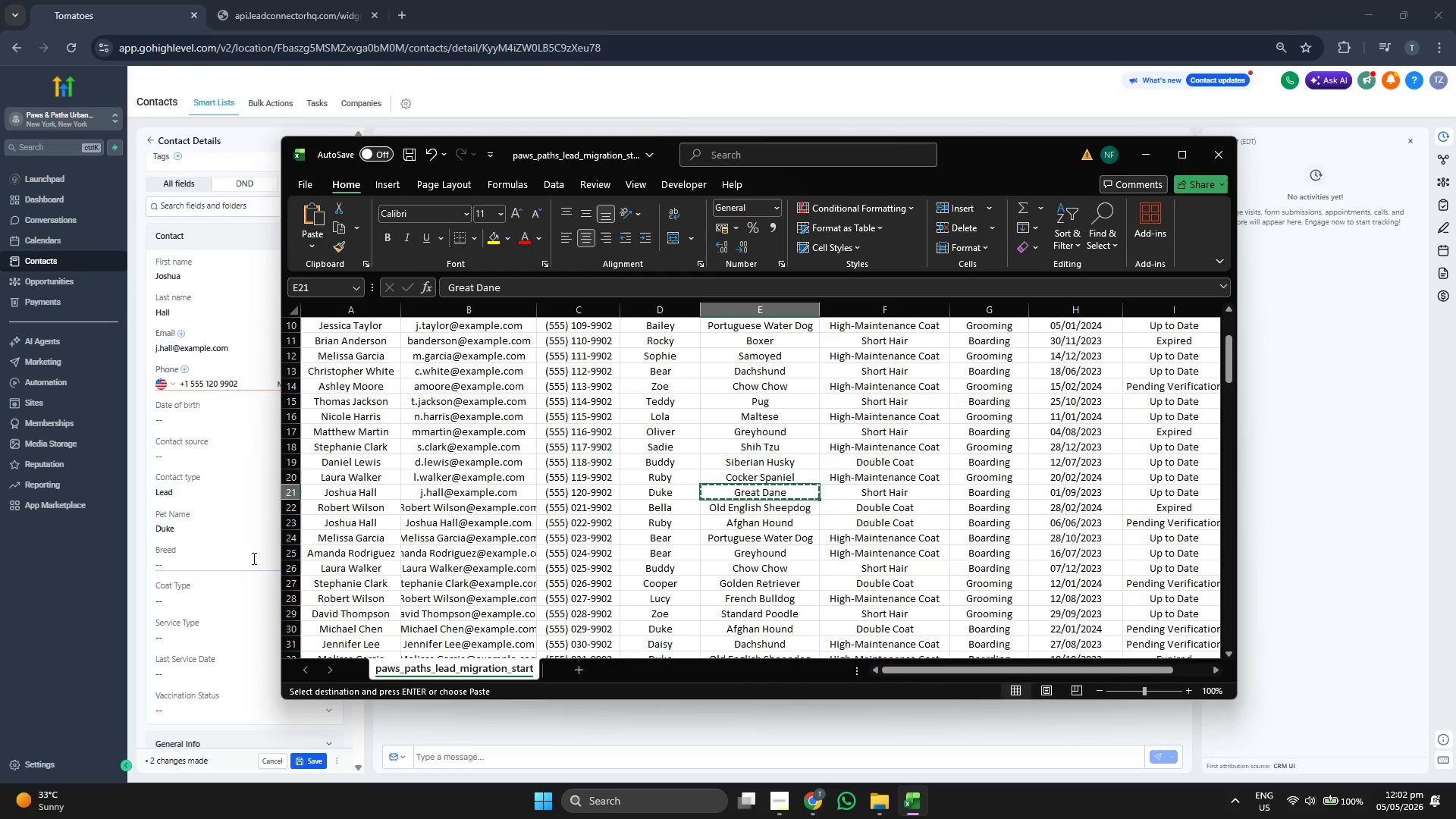 
left_click([243, 558])
 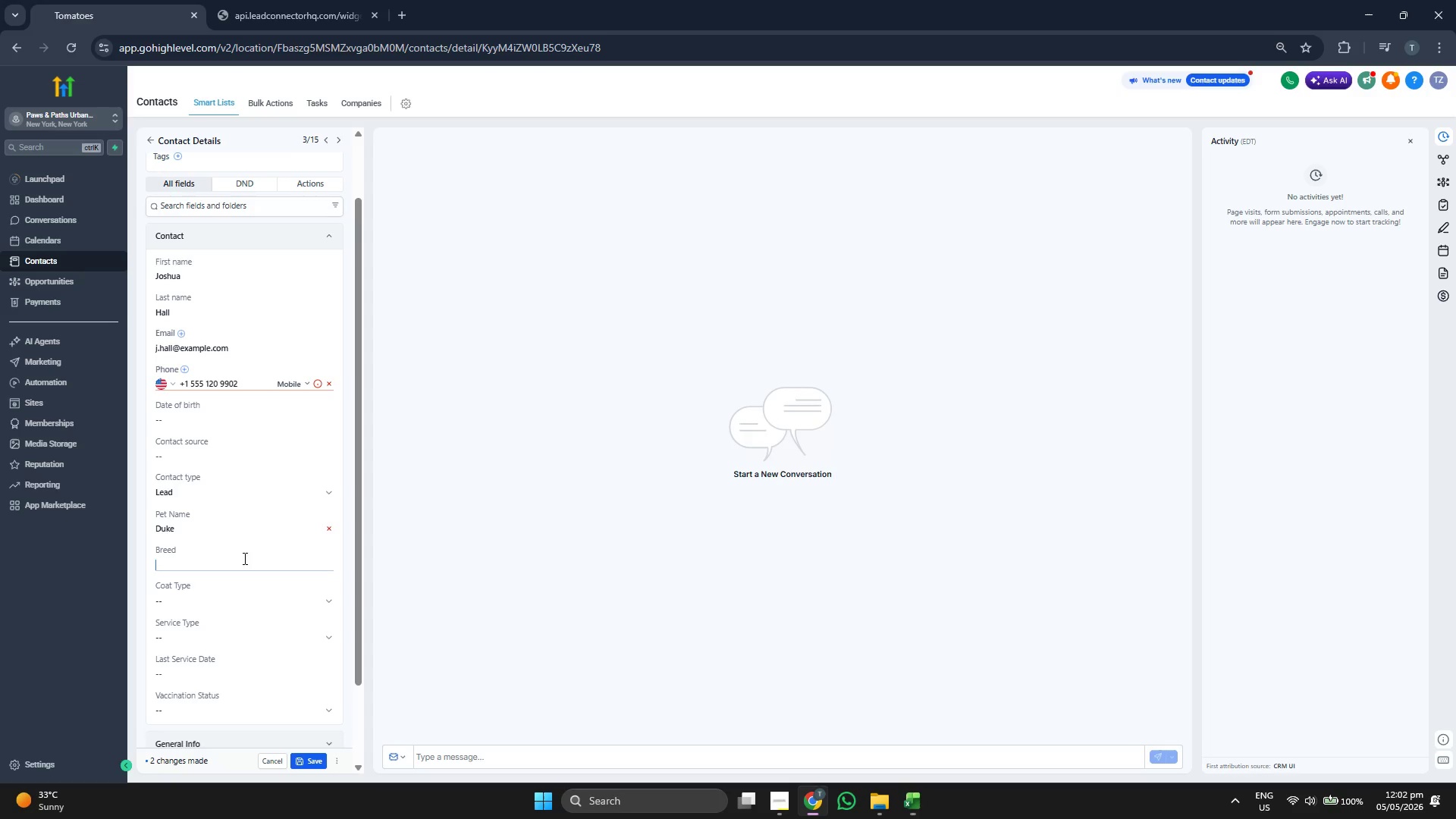 
key(Control+ControlLeft)
 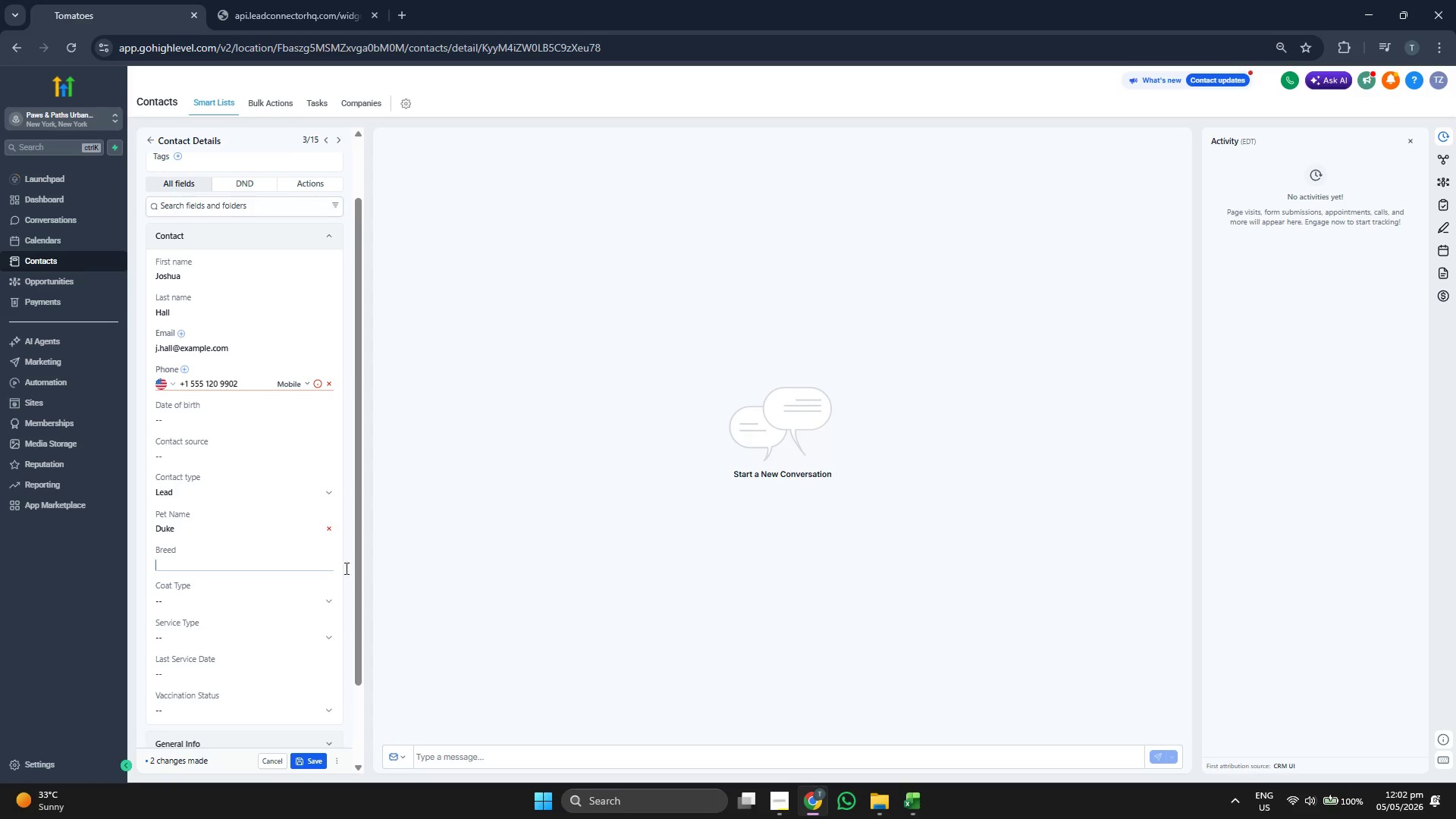 
key(Control+V)
 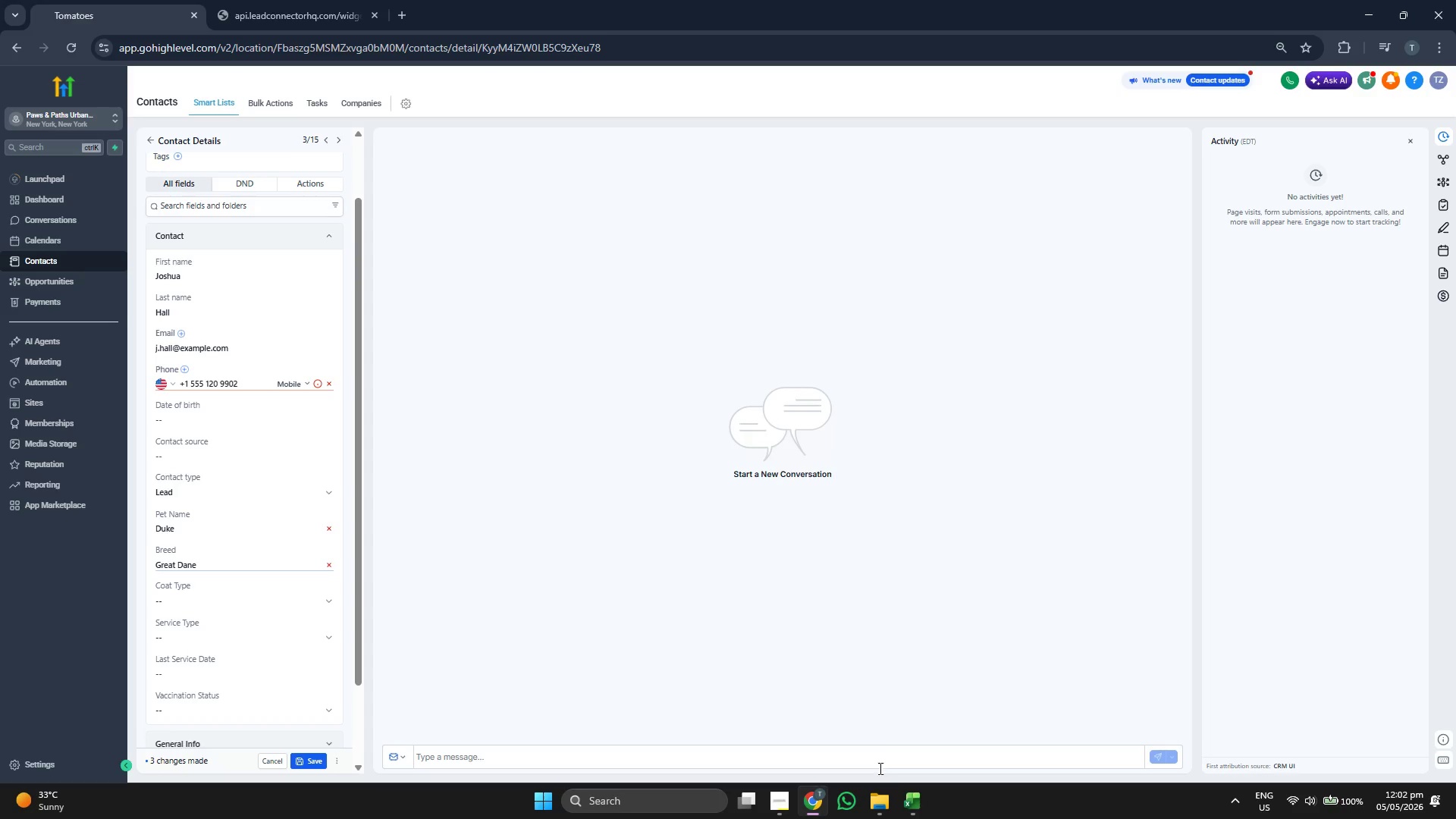 
left_click([909, 793])
 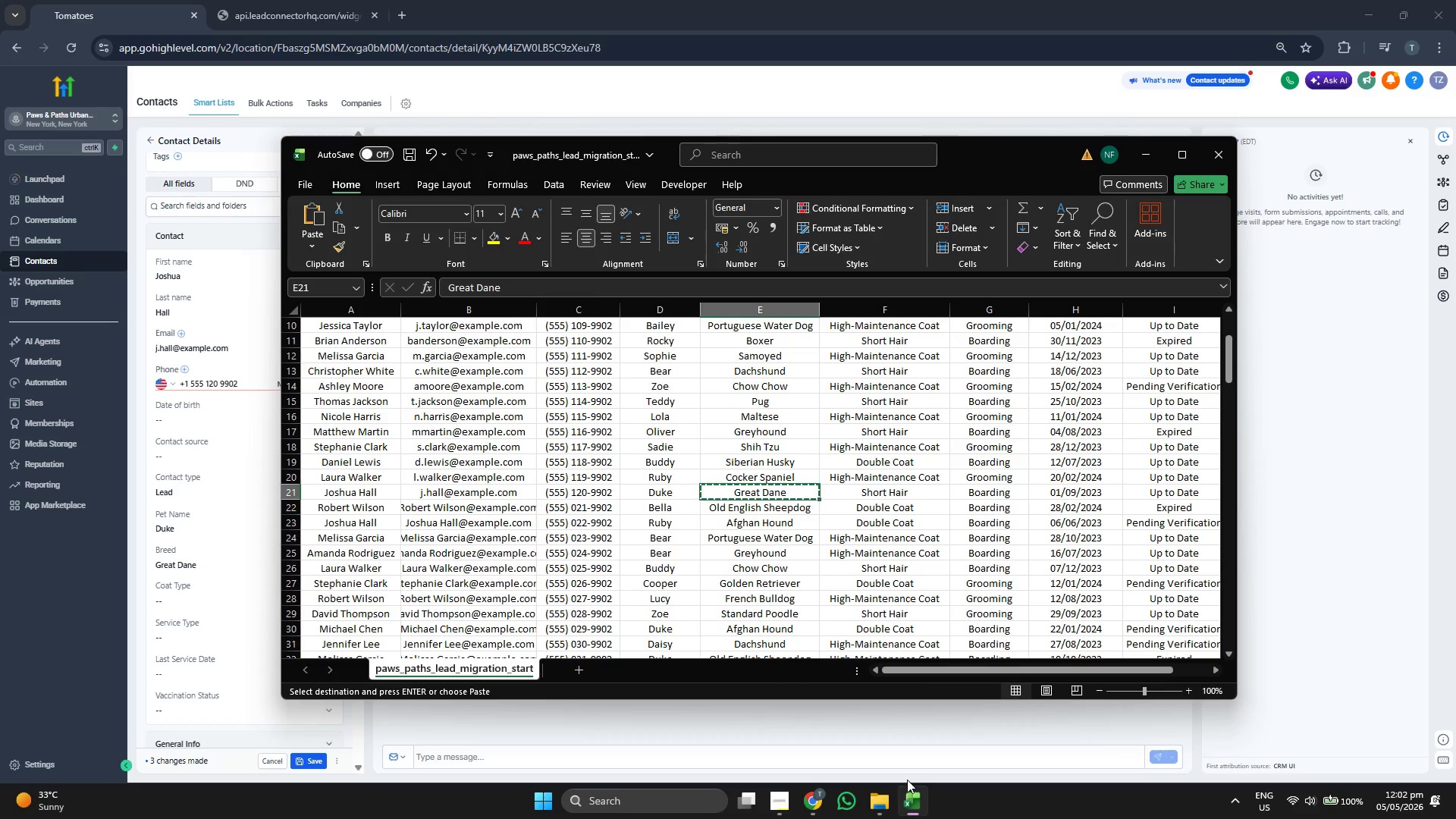 
key(ArrowRight)
 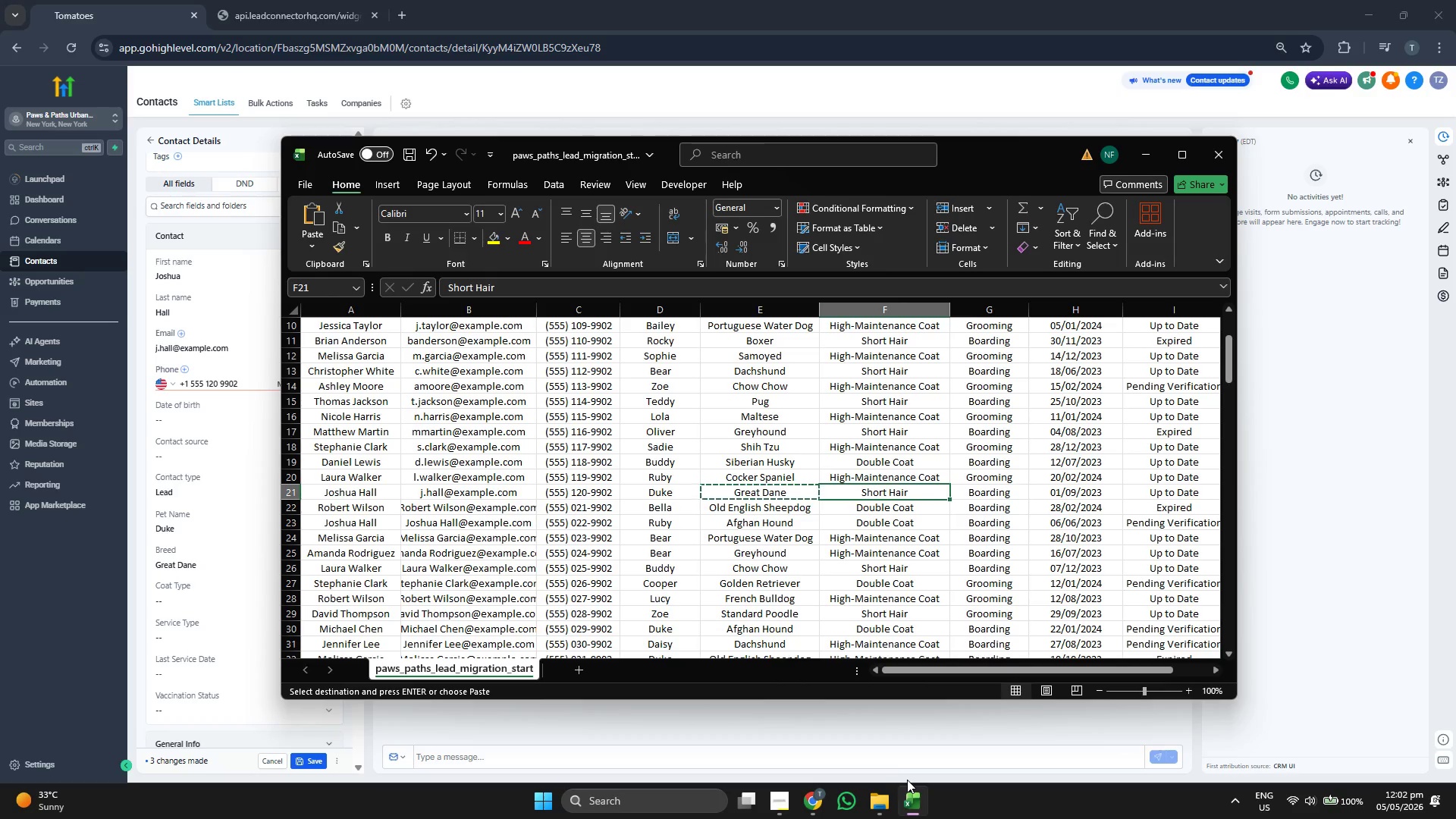 
hold_key(key=ControlLeft, duration=1.39)
 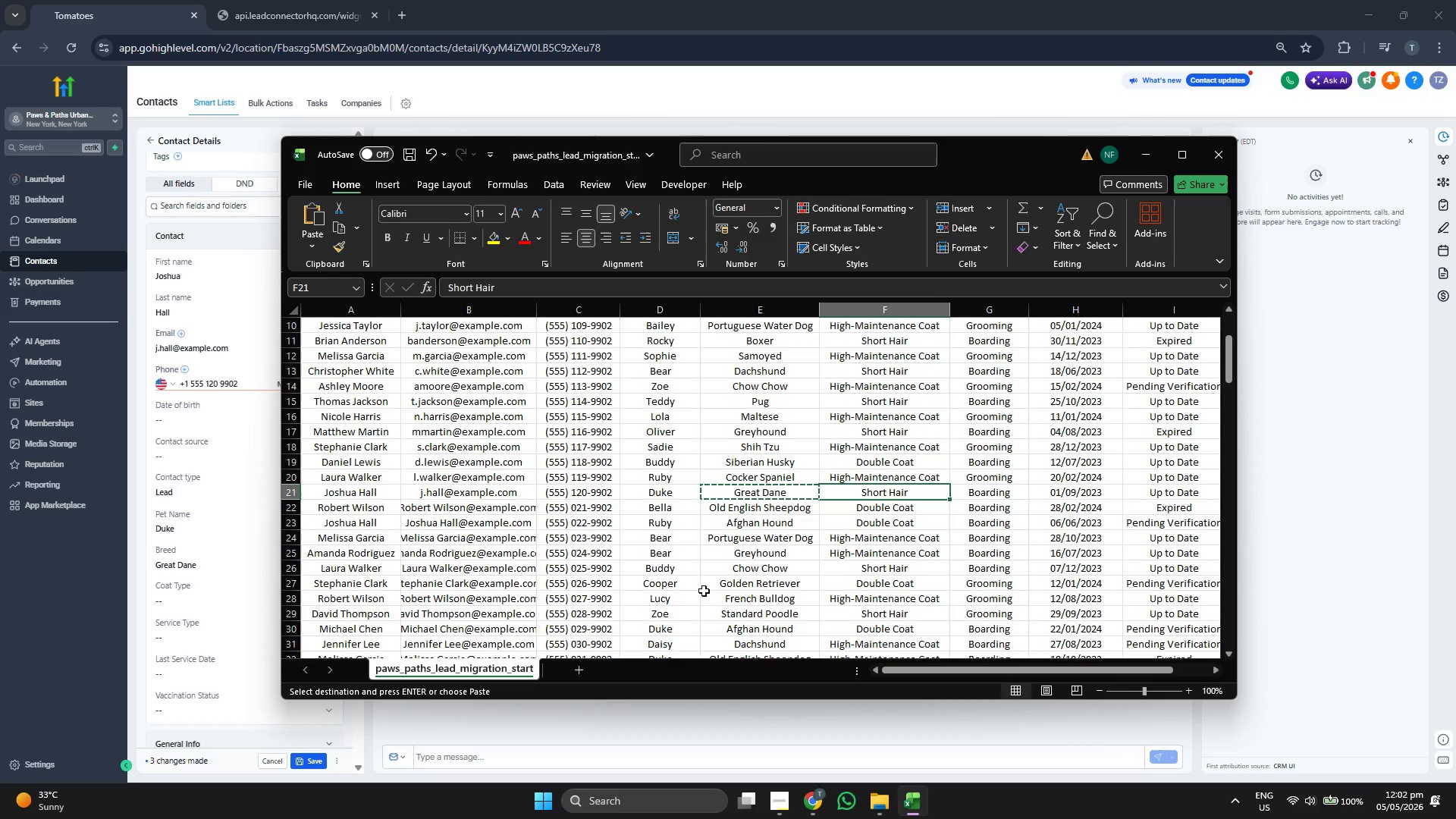 
key(ArrowRight)
 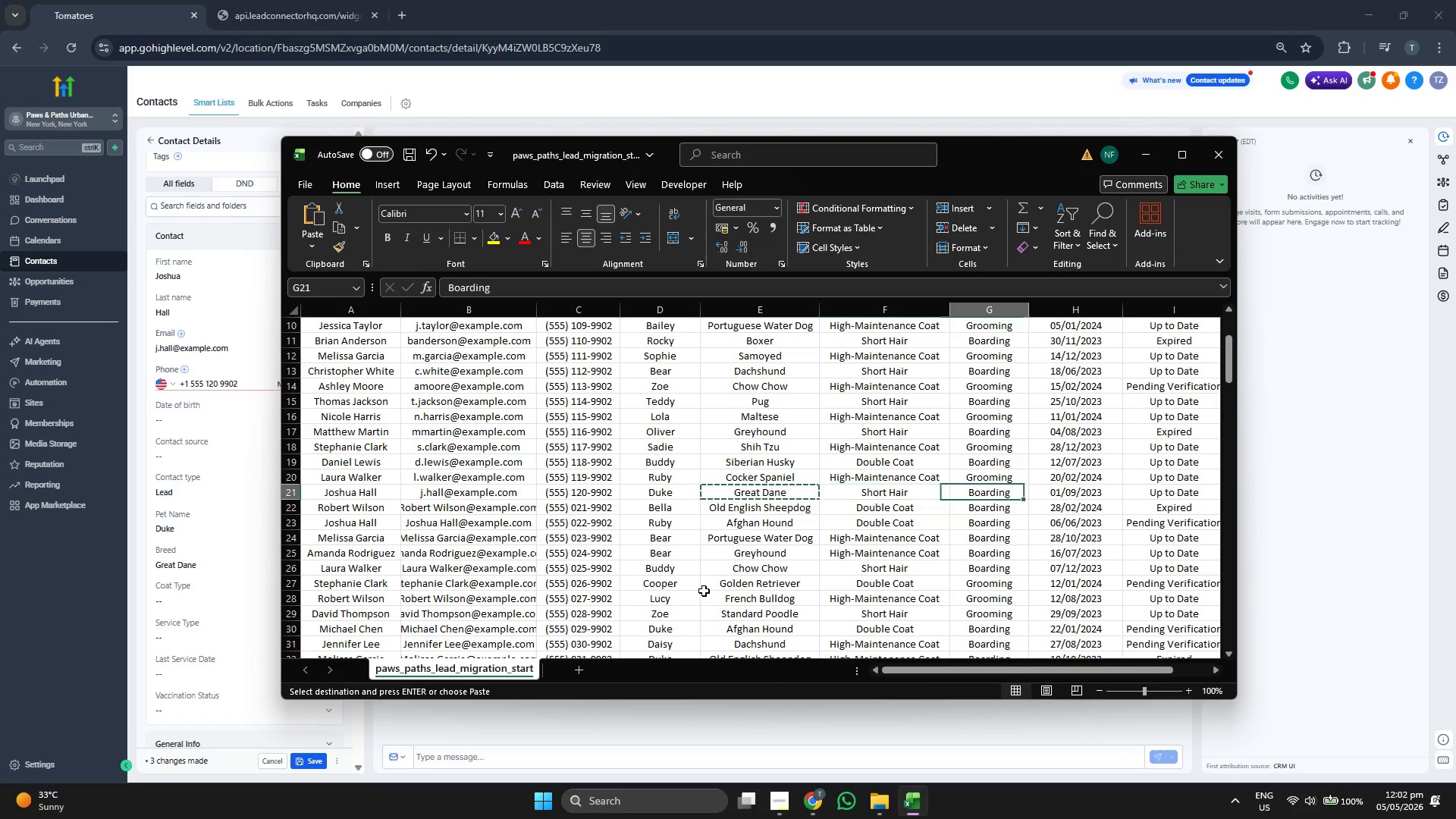 
key(ArrowRight)
 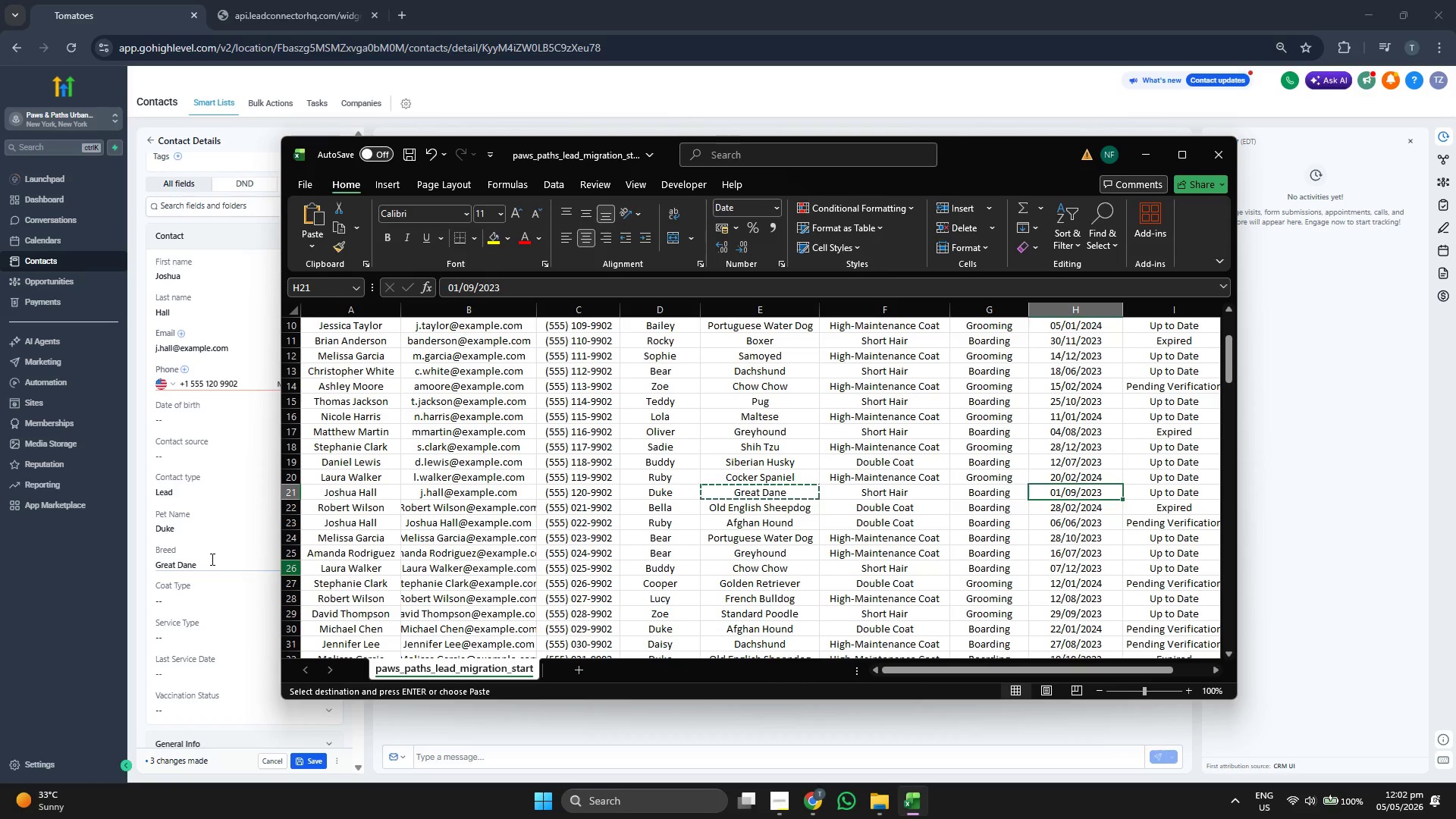 
left_click([212, 598])
 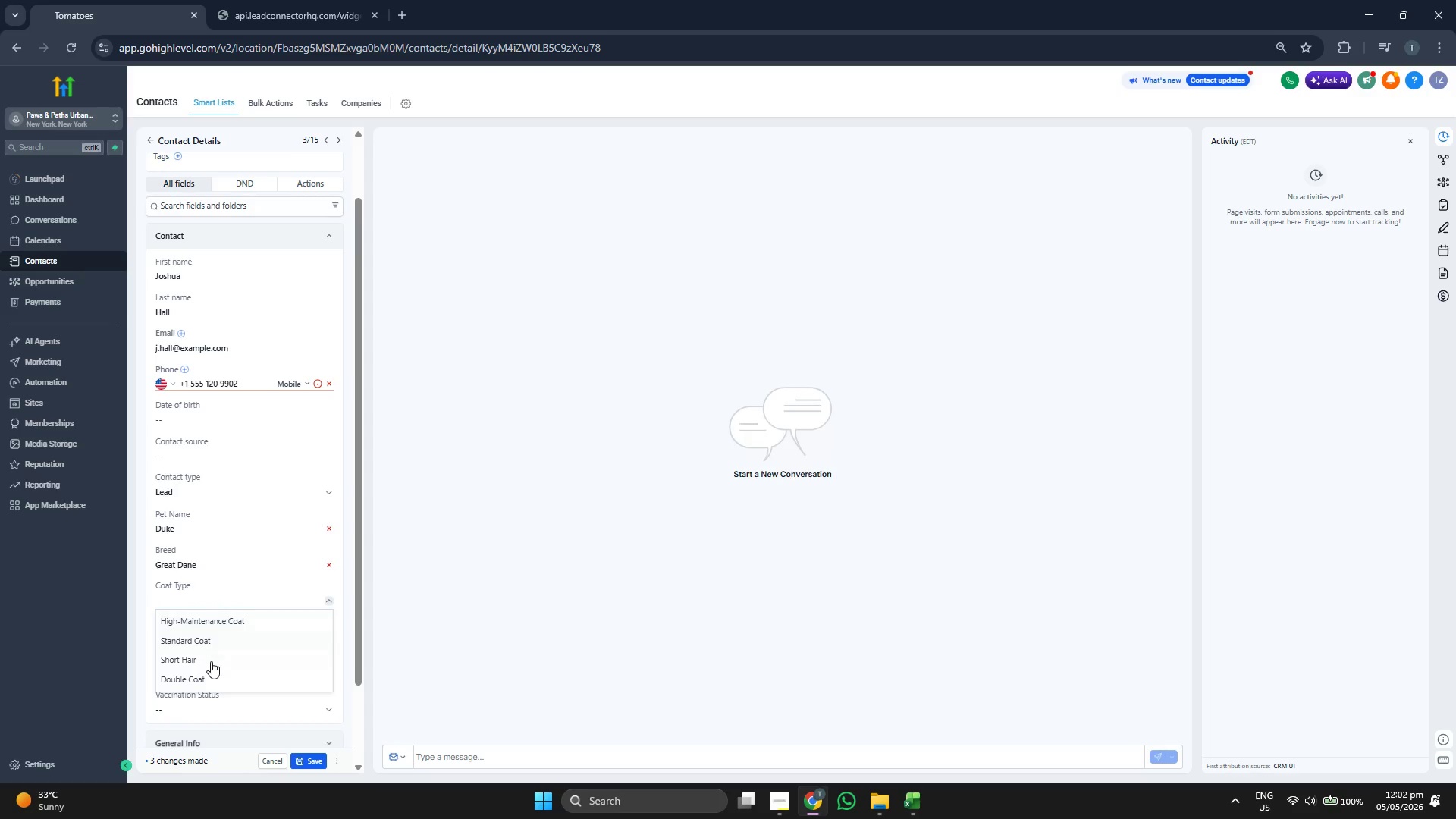 
left_click([211, 666])
 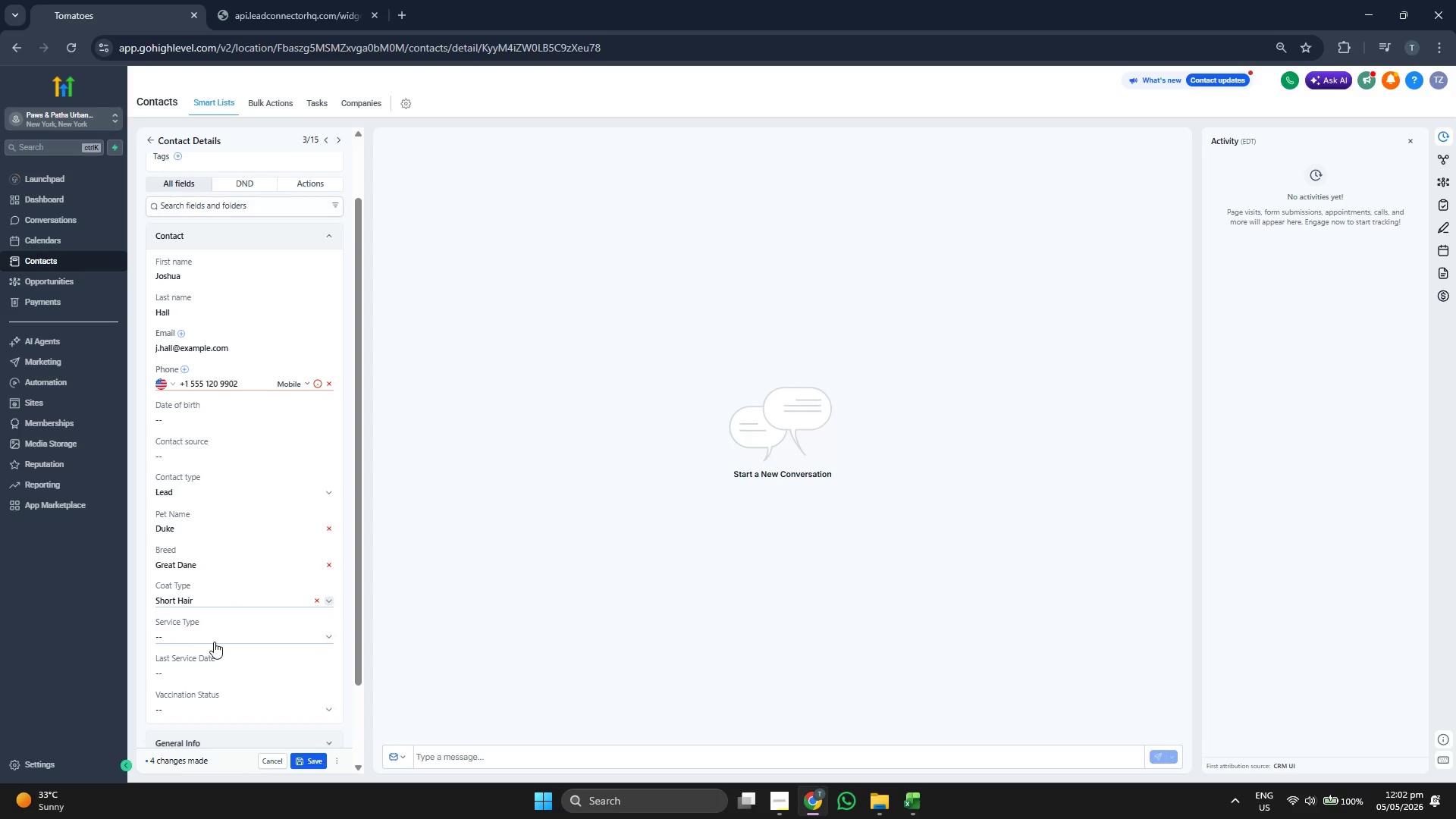 
left_click([218, 639])
 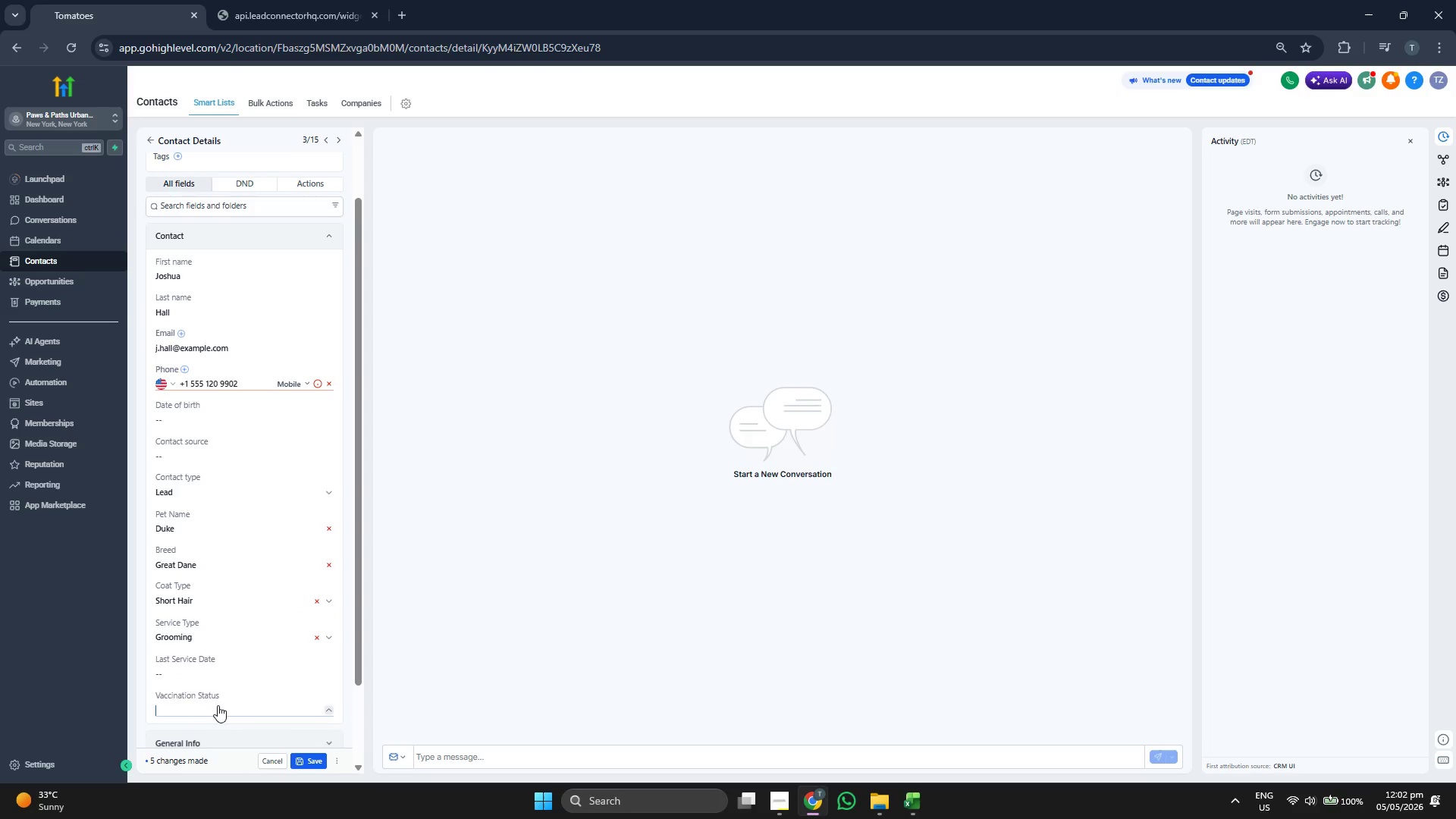 
left_click([230, 649])
 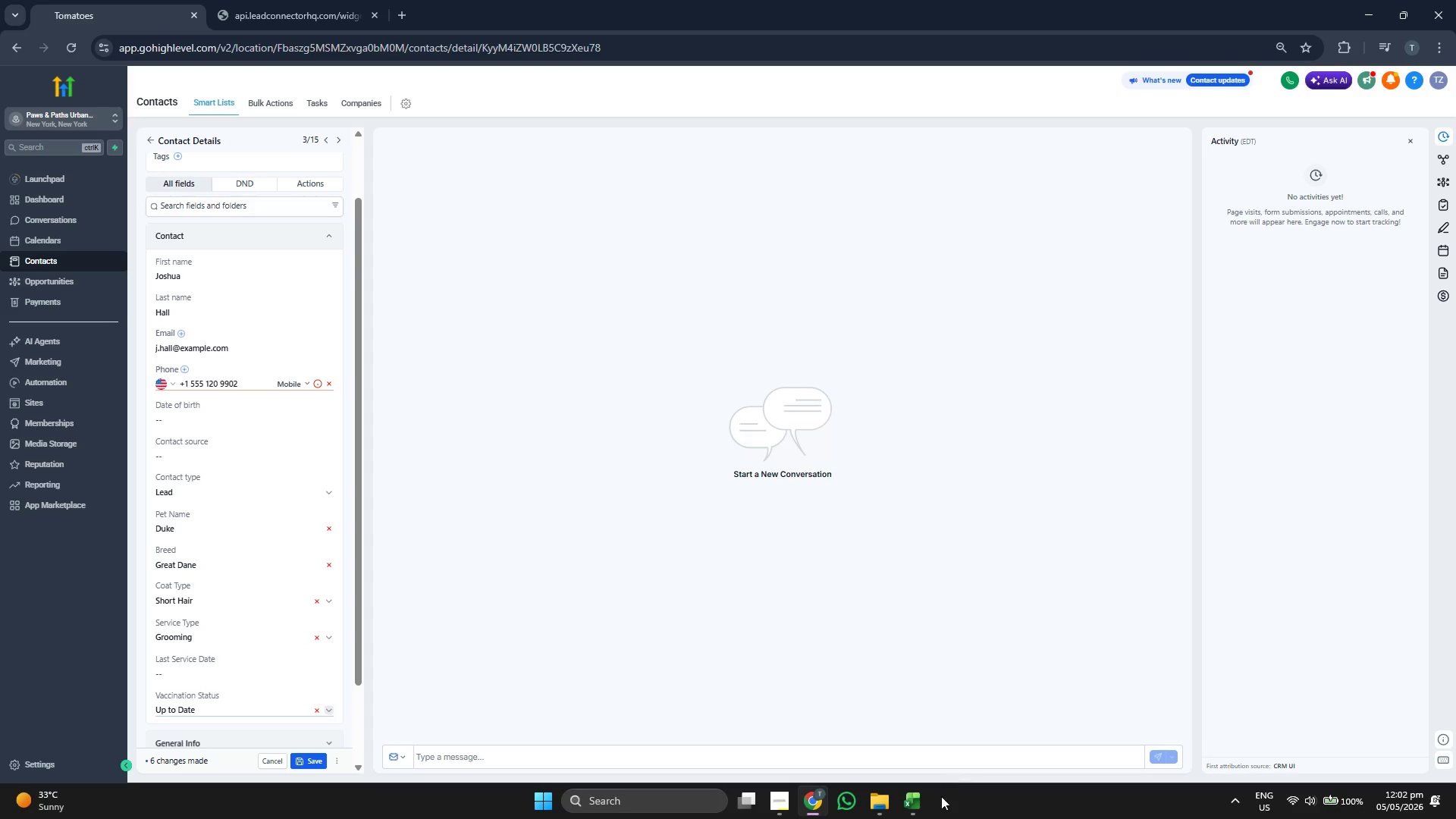 
left_click([921, 802])
 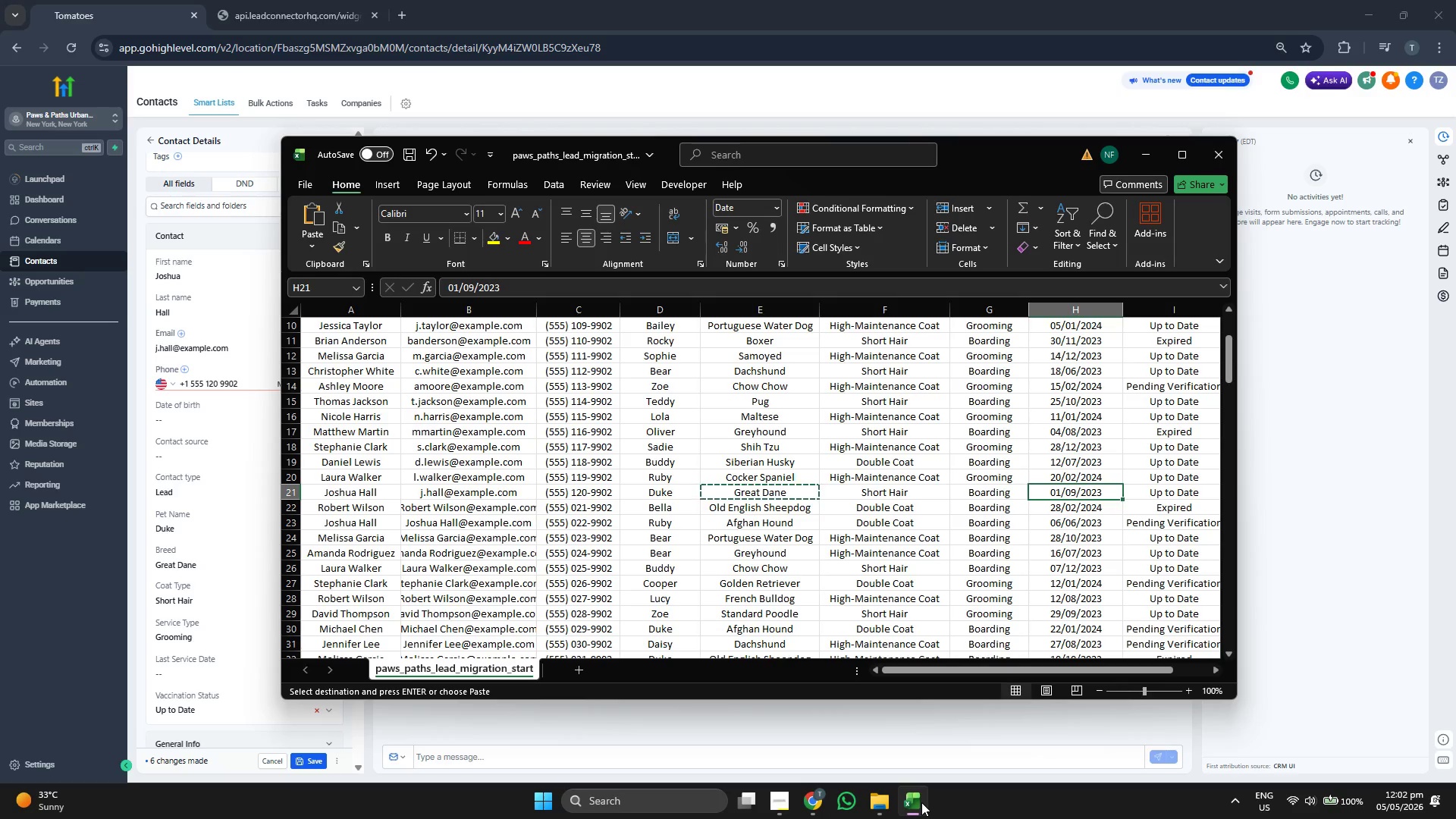 
left_click([921, 802])
 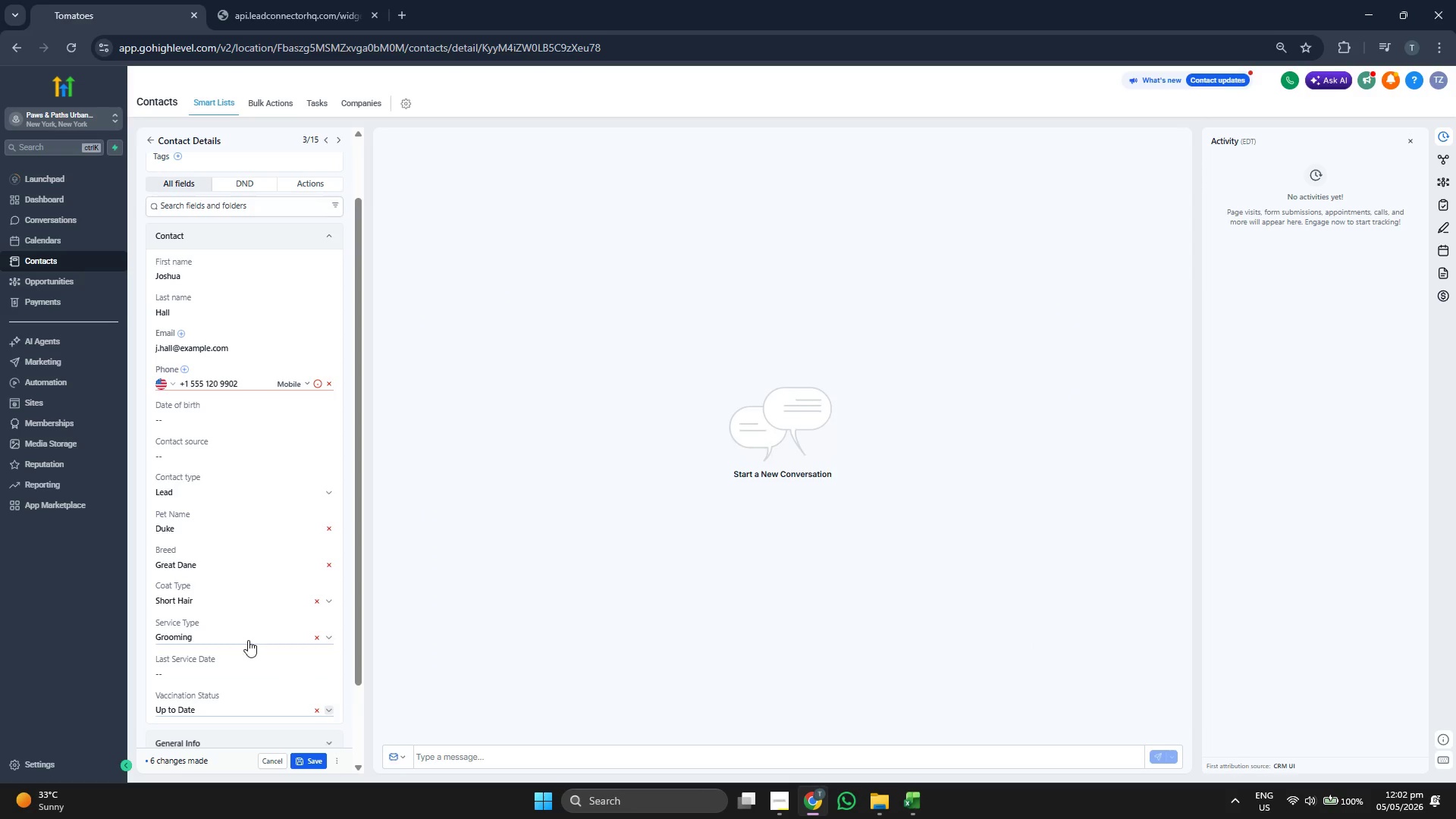 
left_click([240, 632])
 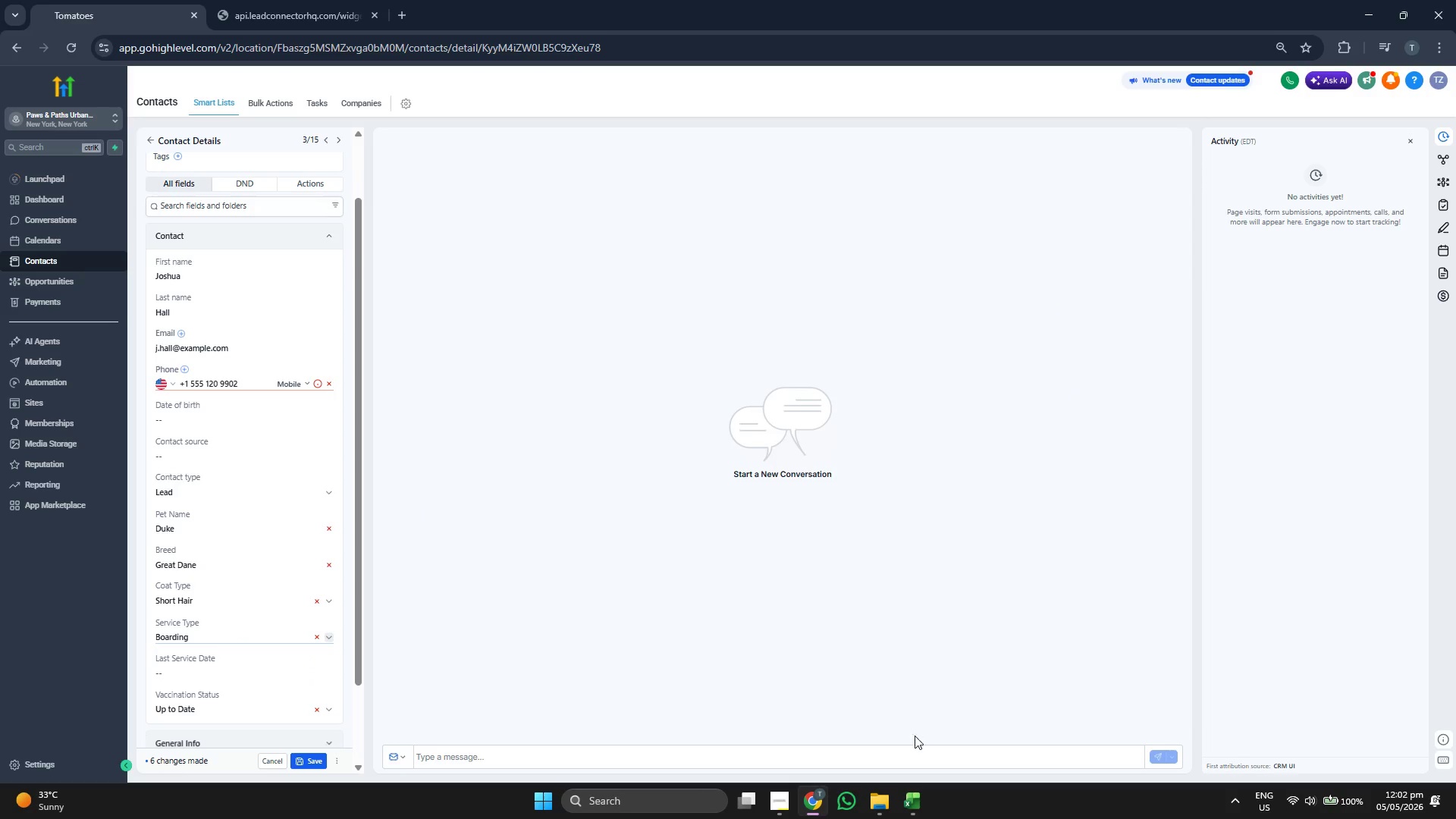 
left_click([917, 784])
 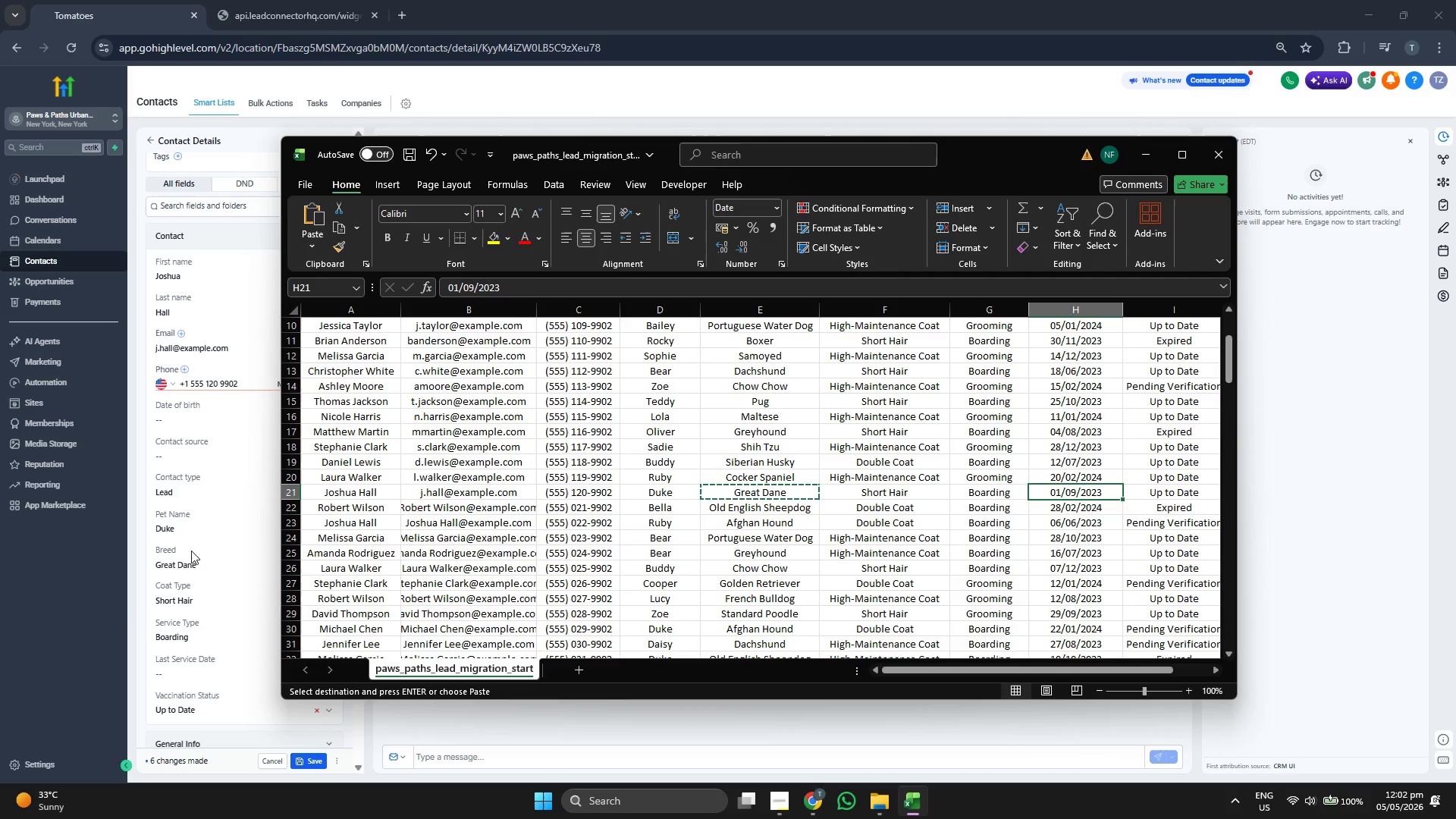 
left_click([208, 672])
 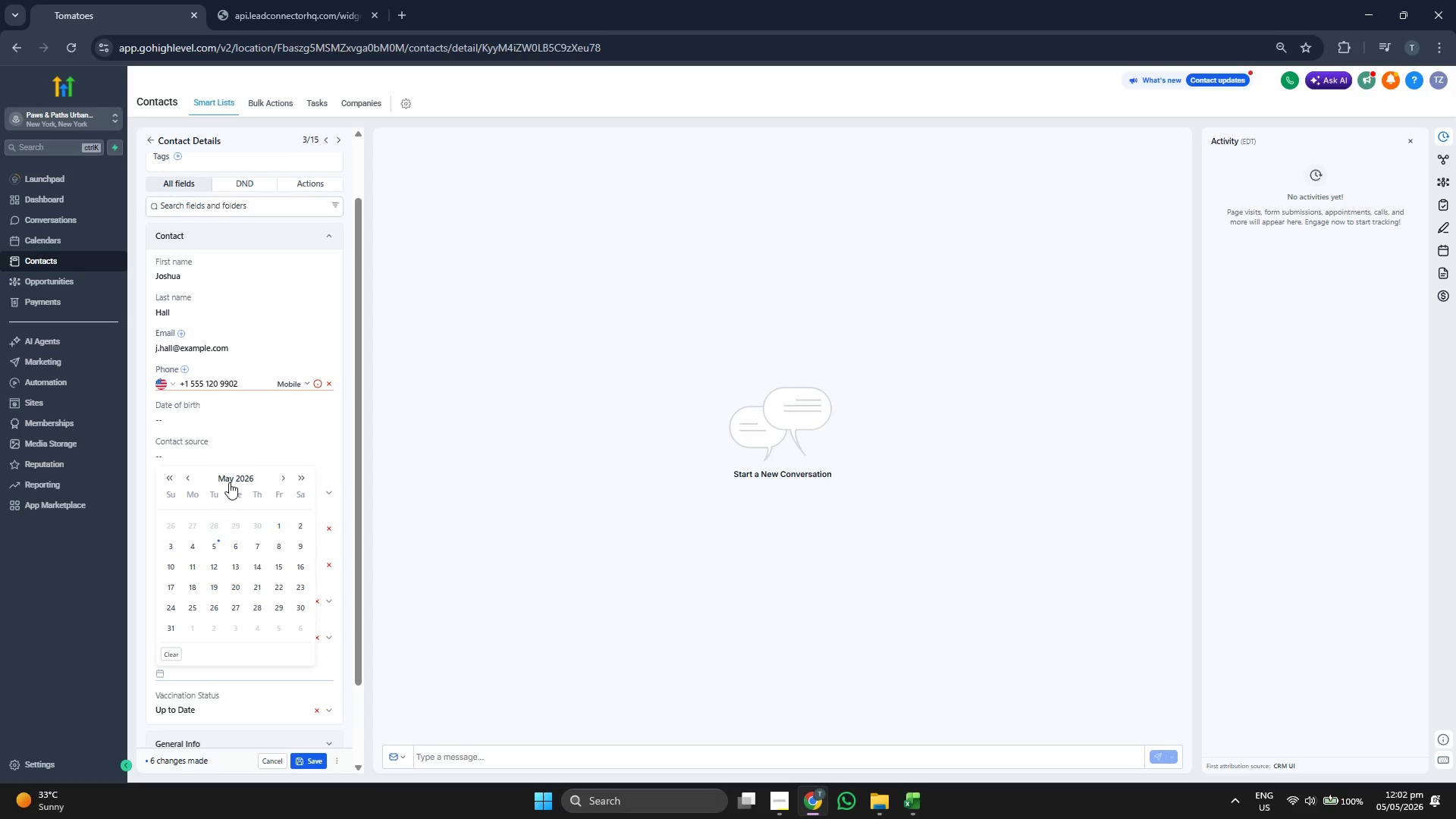 
left_click([231, 479])
 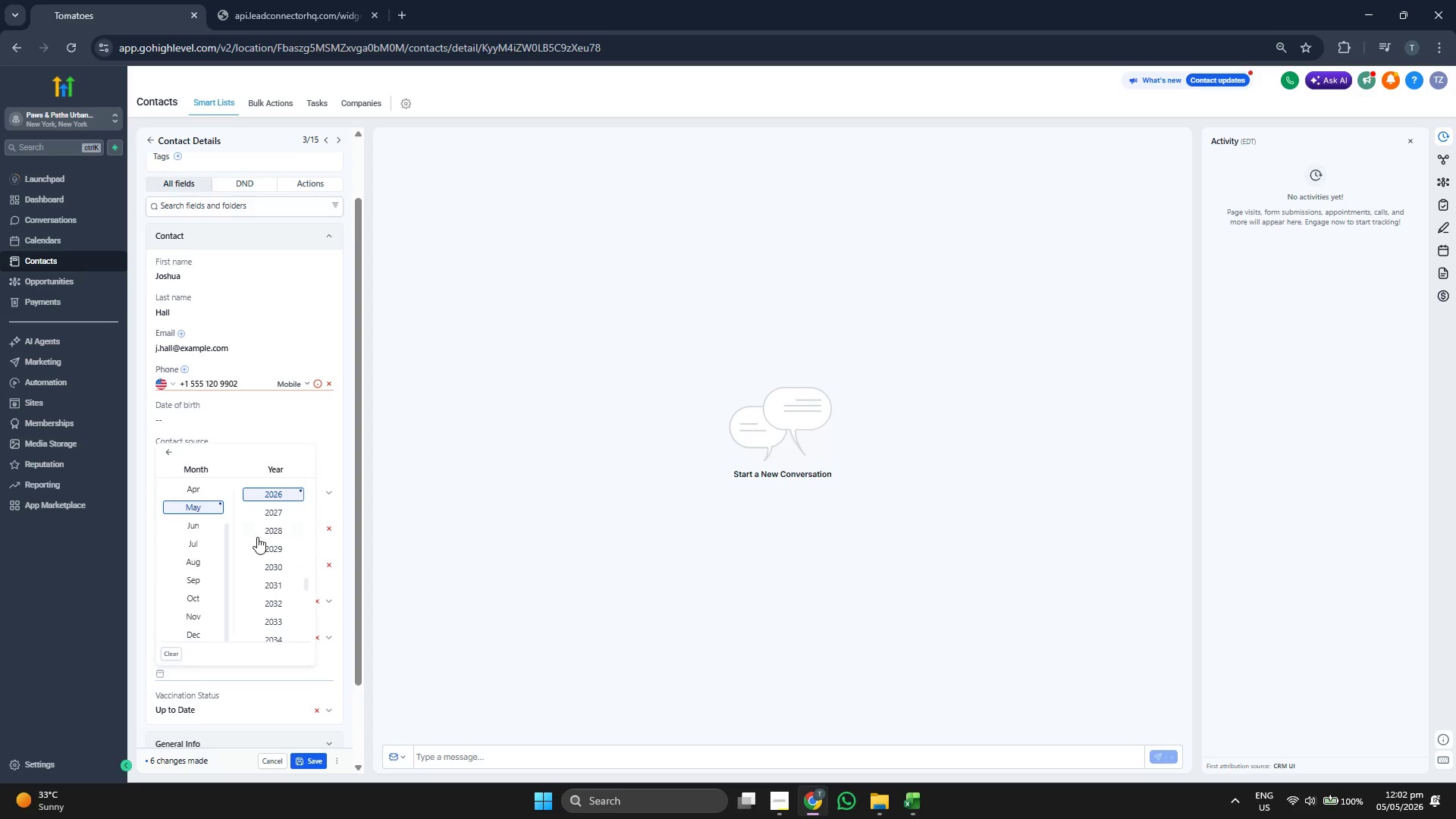 
scroll: coordinate [257, 537], scroll_direction: up, amount: 1.0
 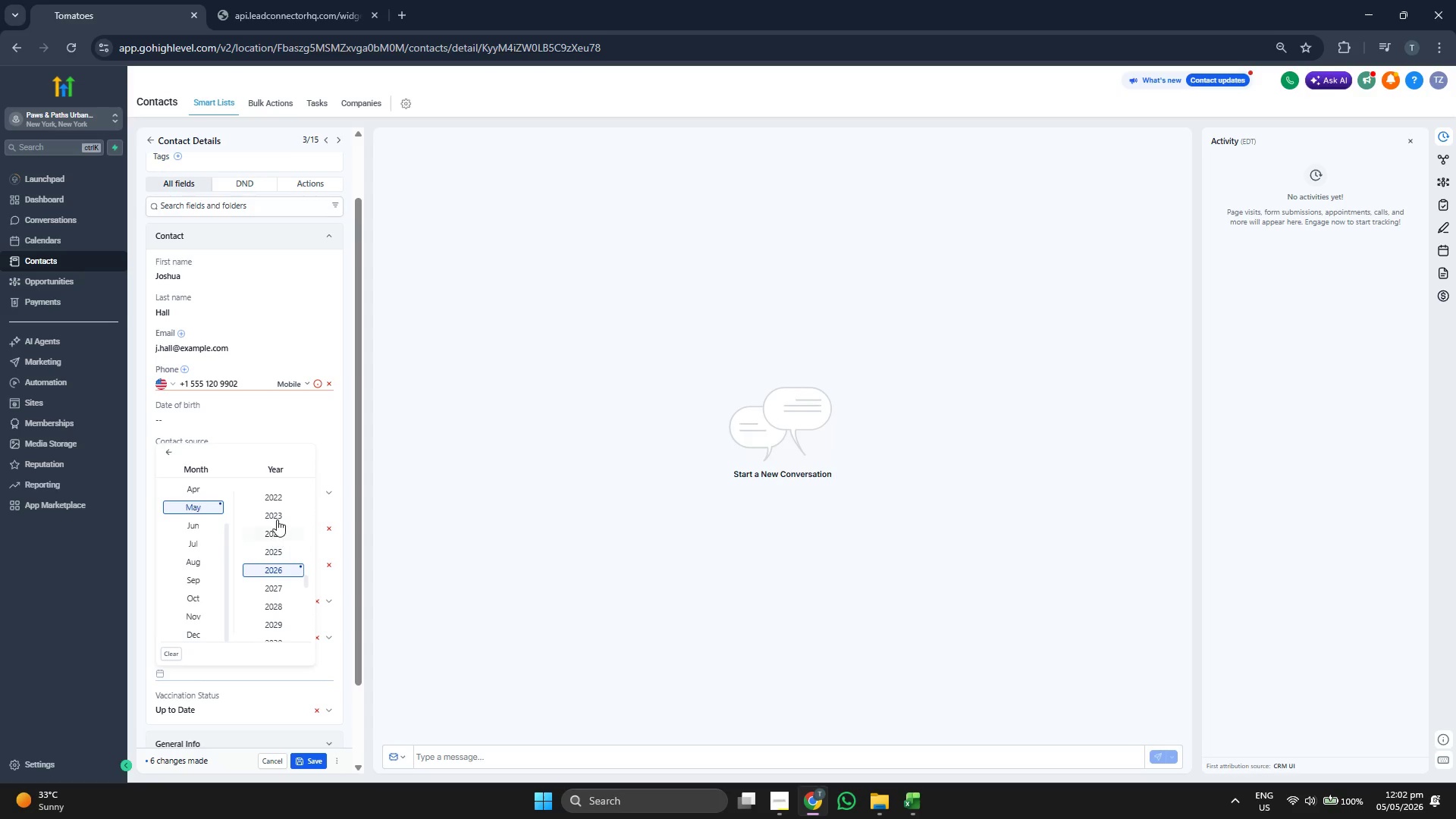 
left_click([277, 516])
 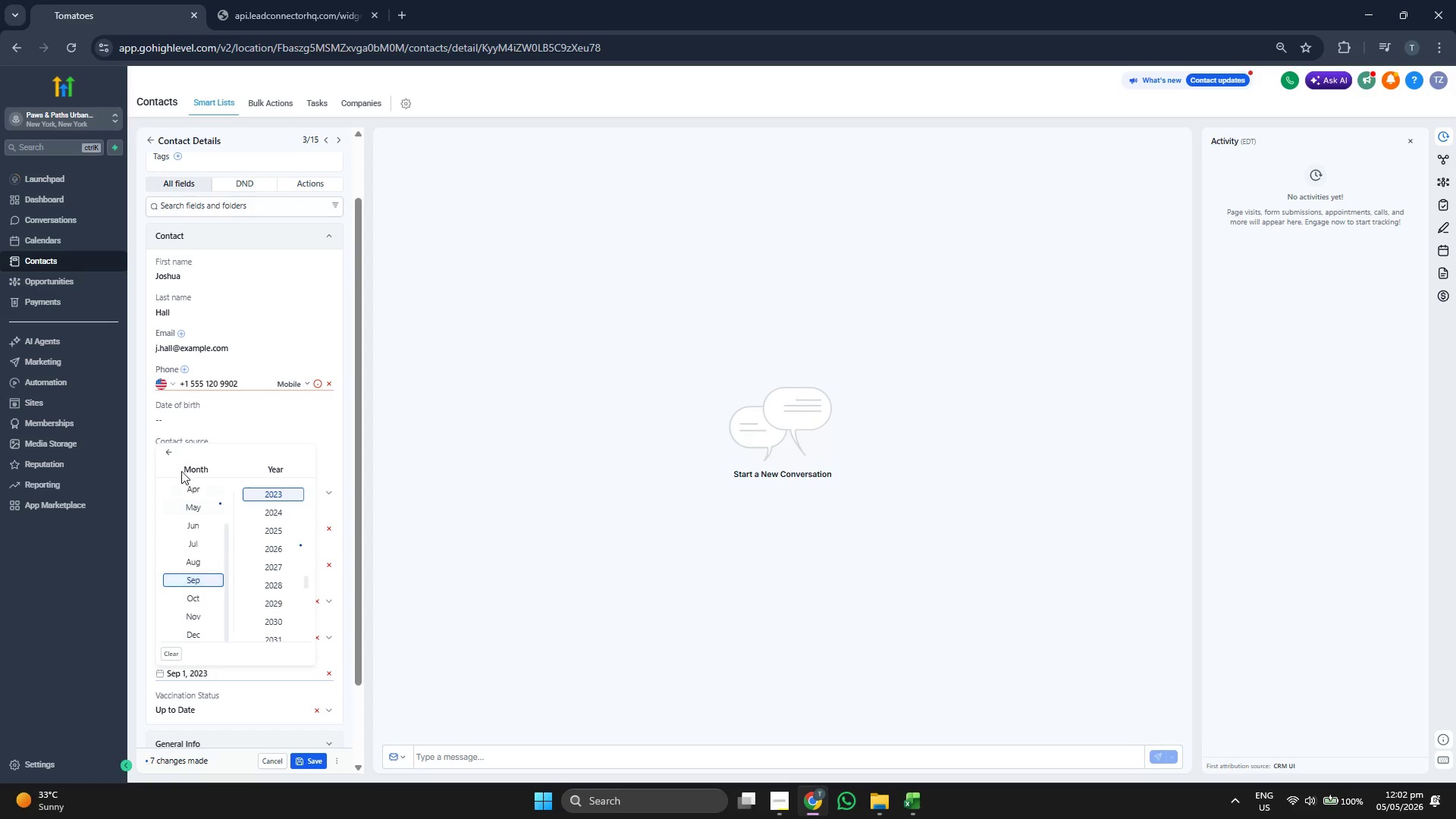 
left_click([168, 452])
 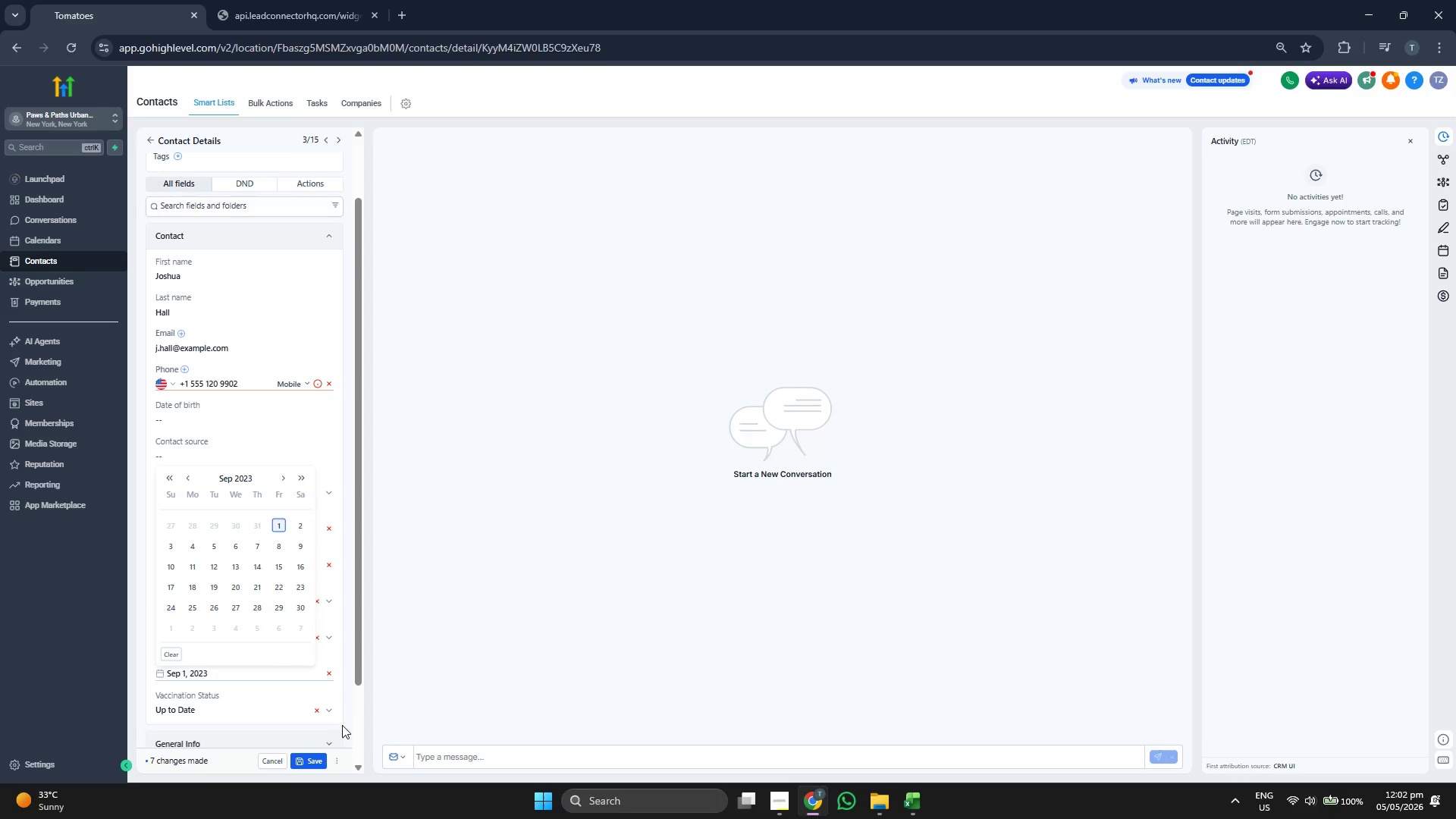 
left_click([318, 760])
 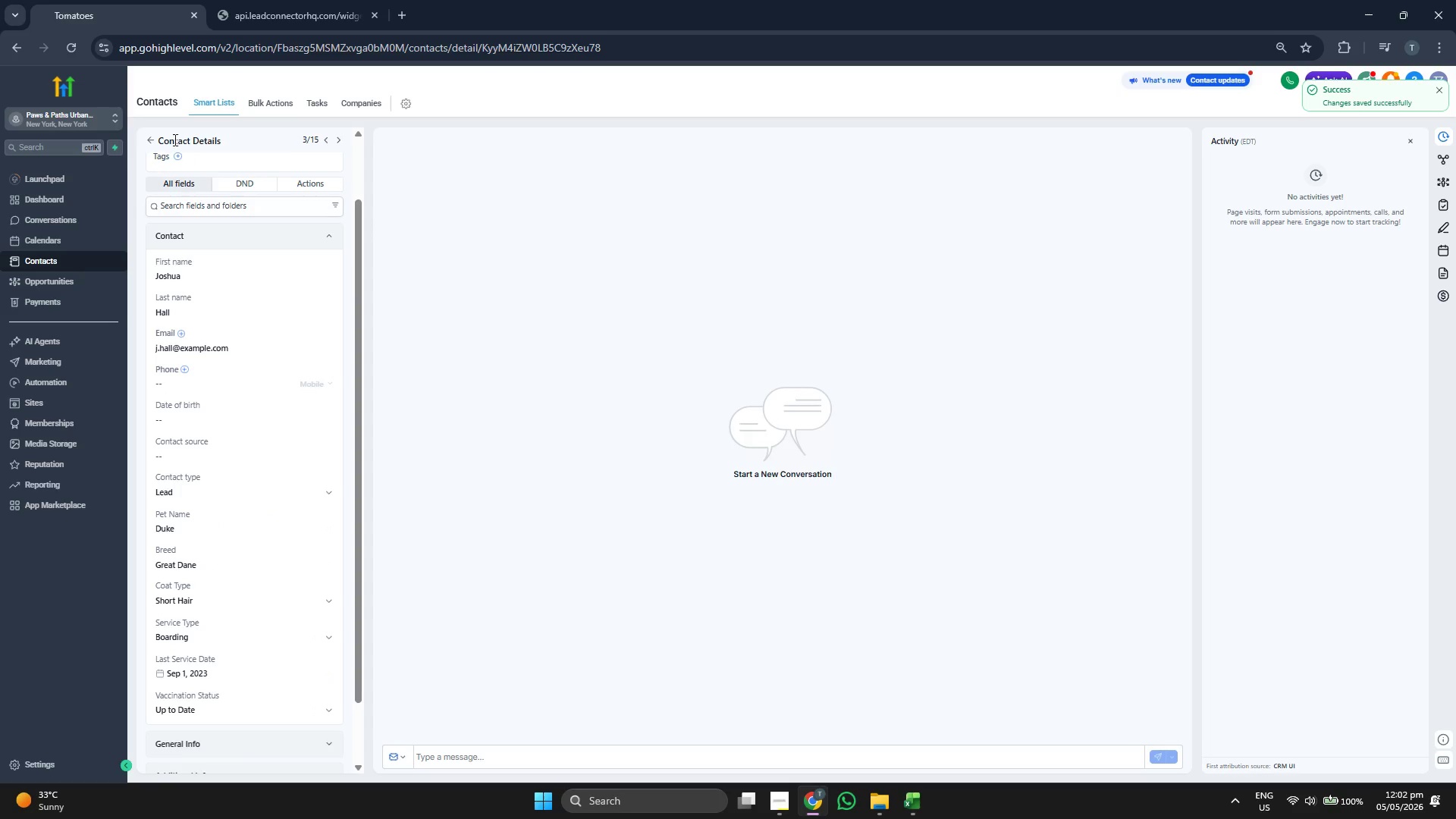 
left_click([152, 136])
 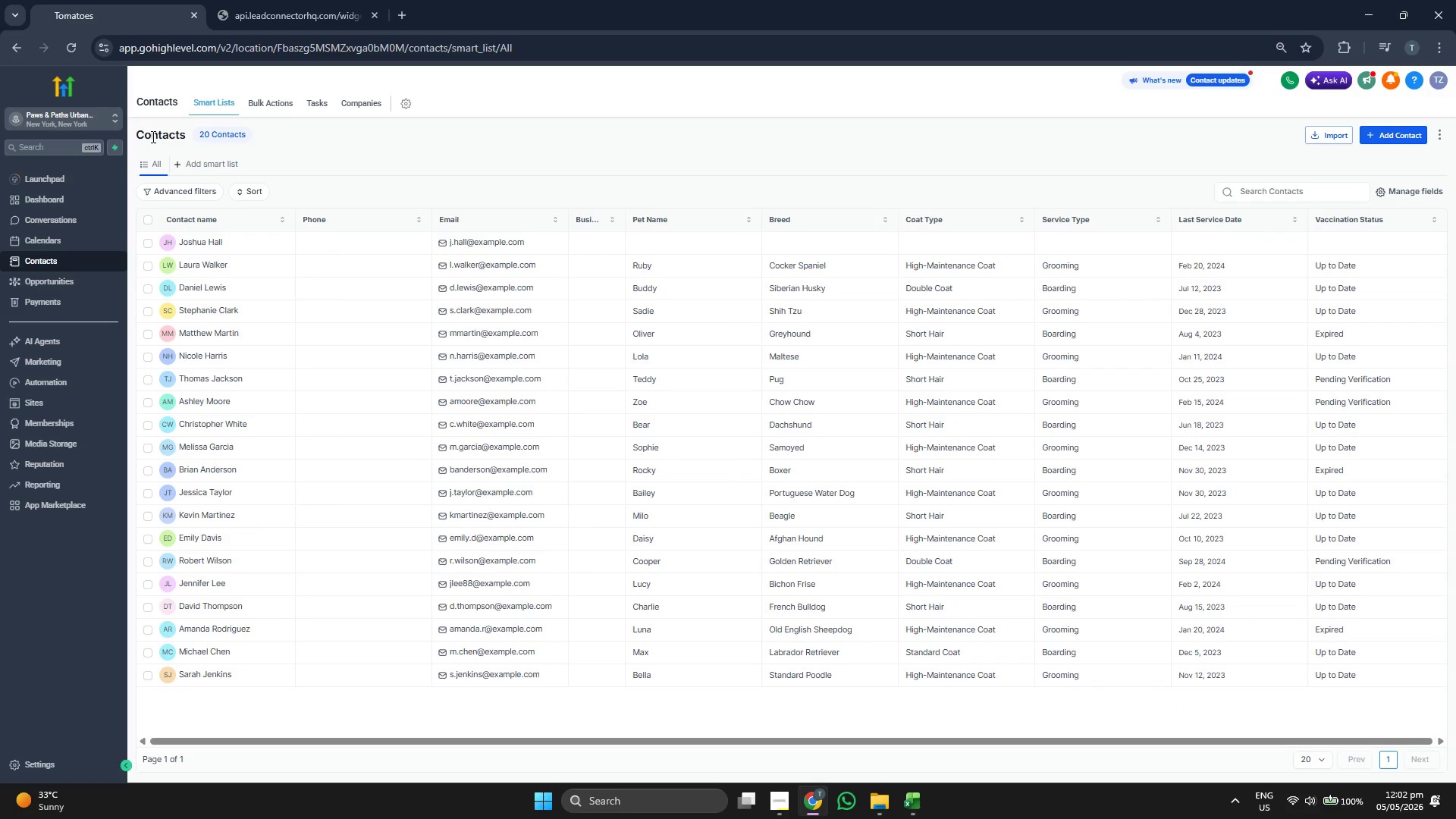 
wait(8.78)
 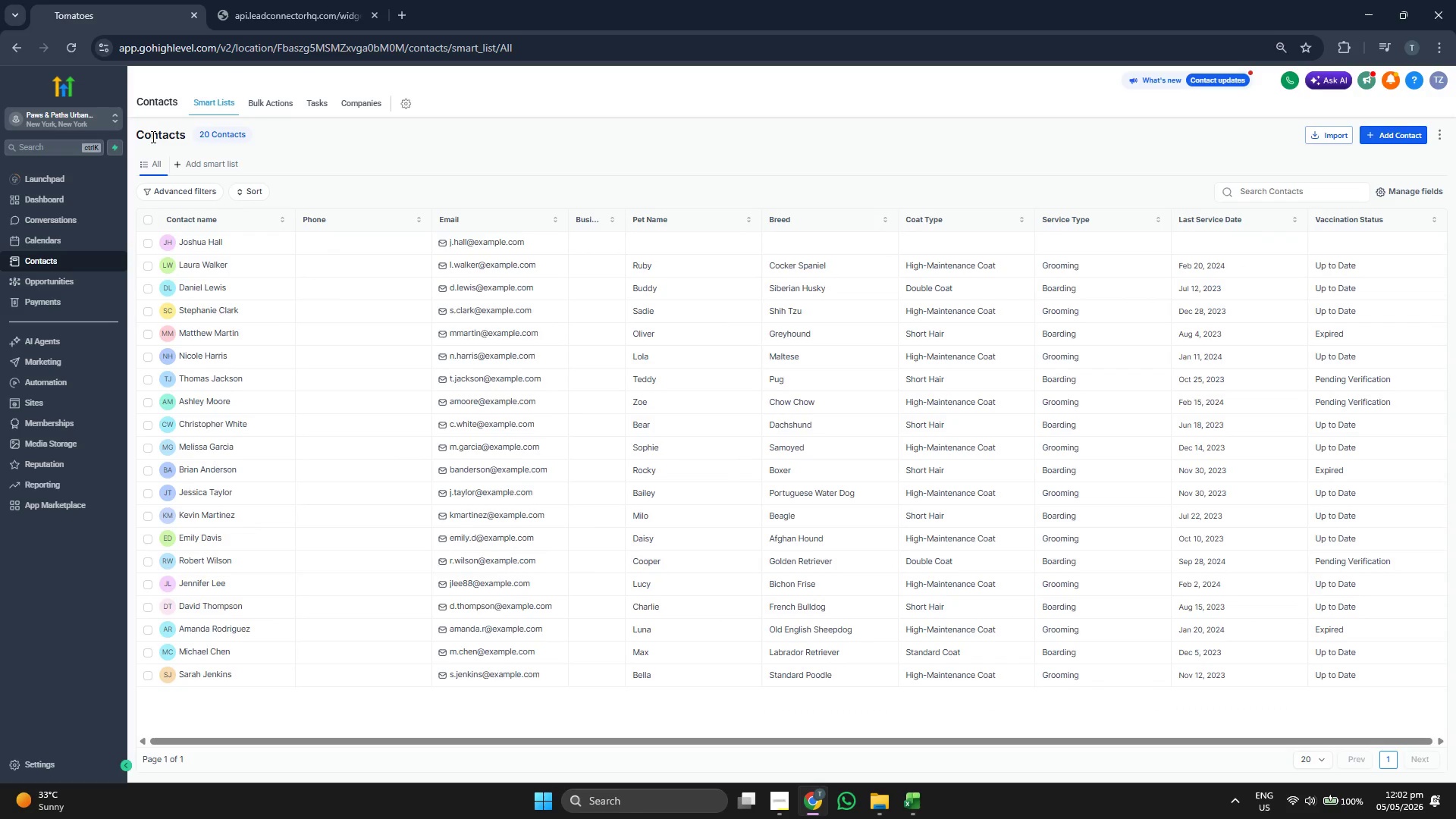 
left_click([62, 199])
 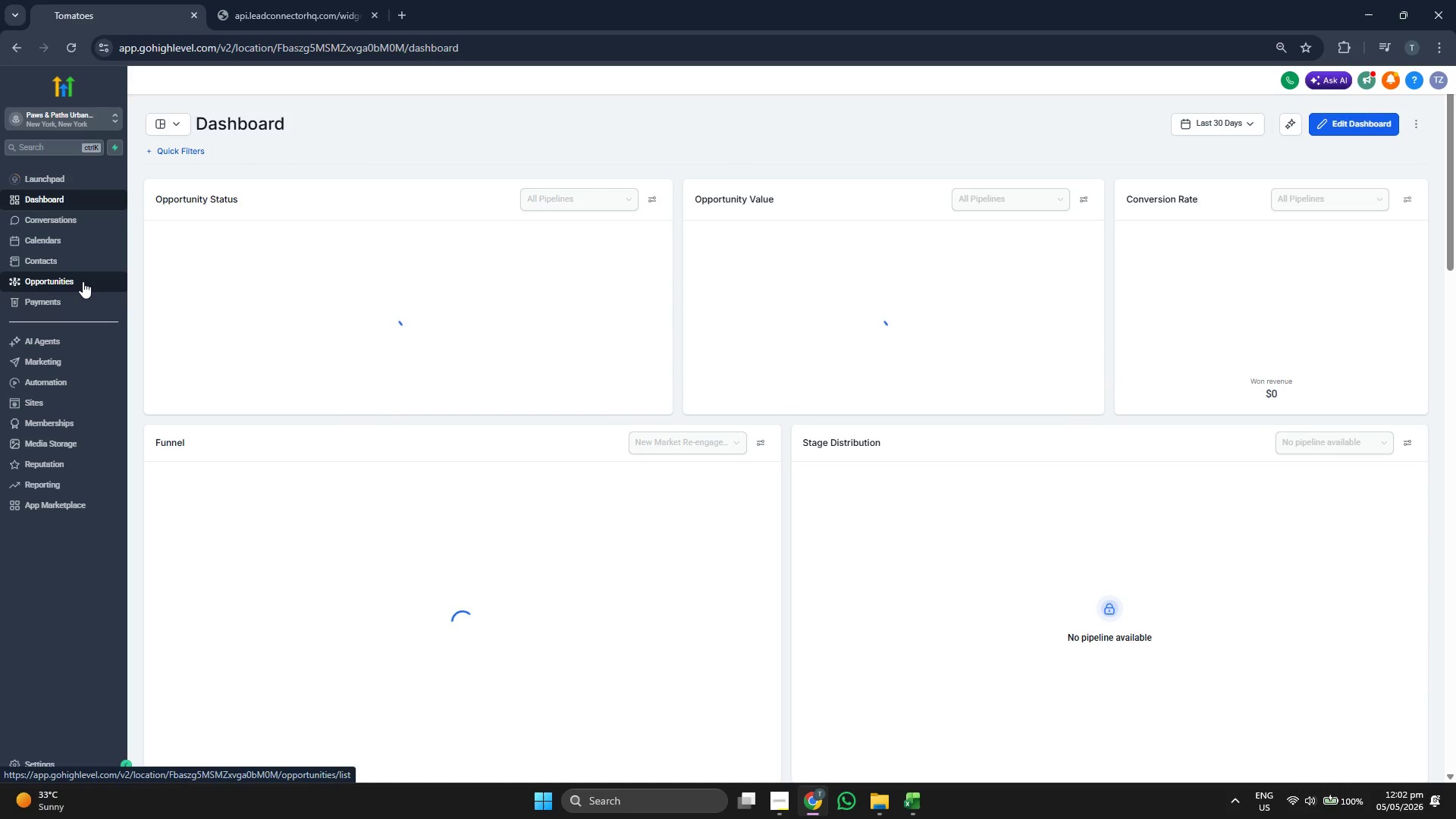 
left_click([83, 281])
 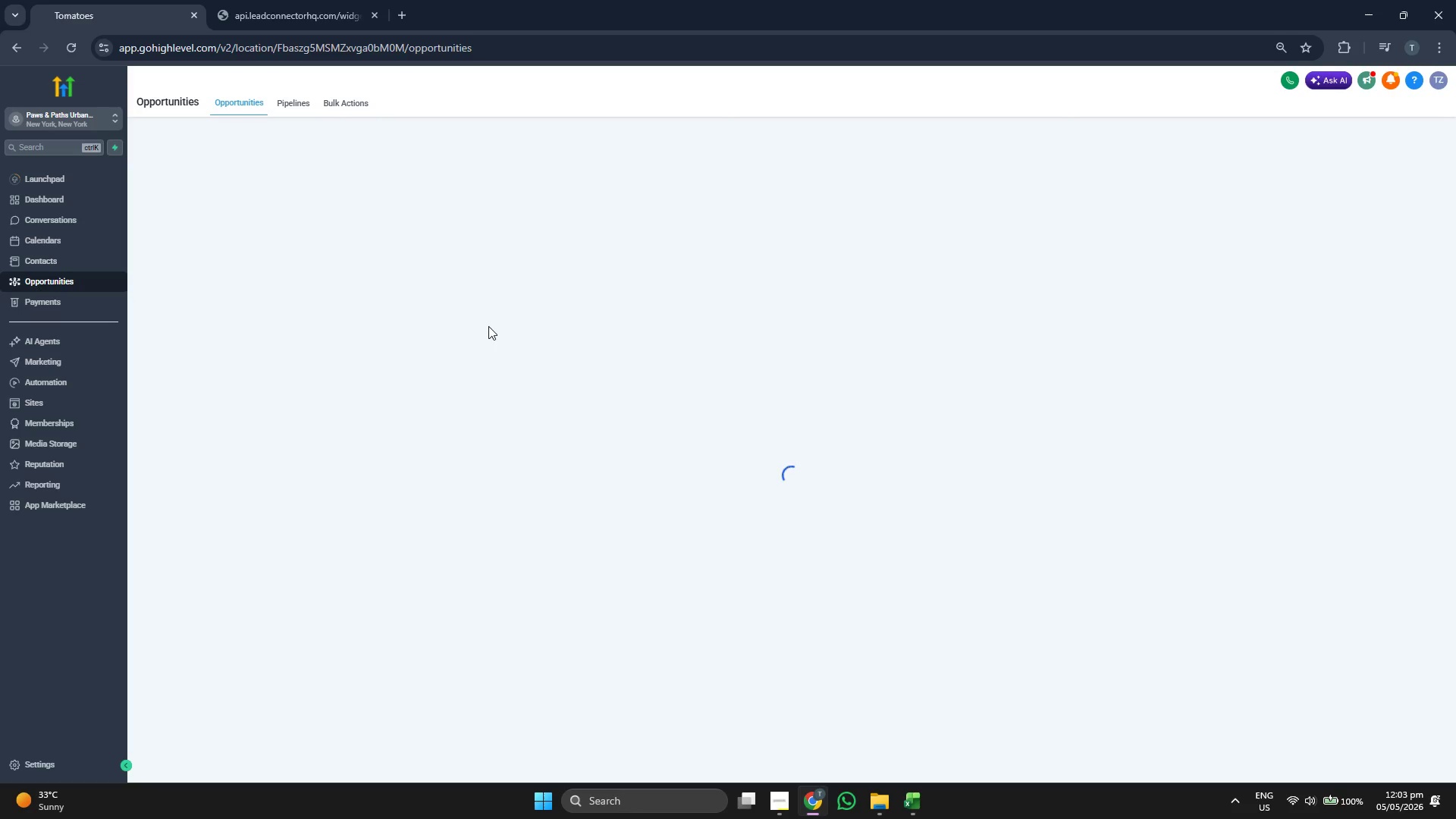 
wait(9.52)
 